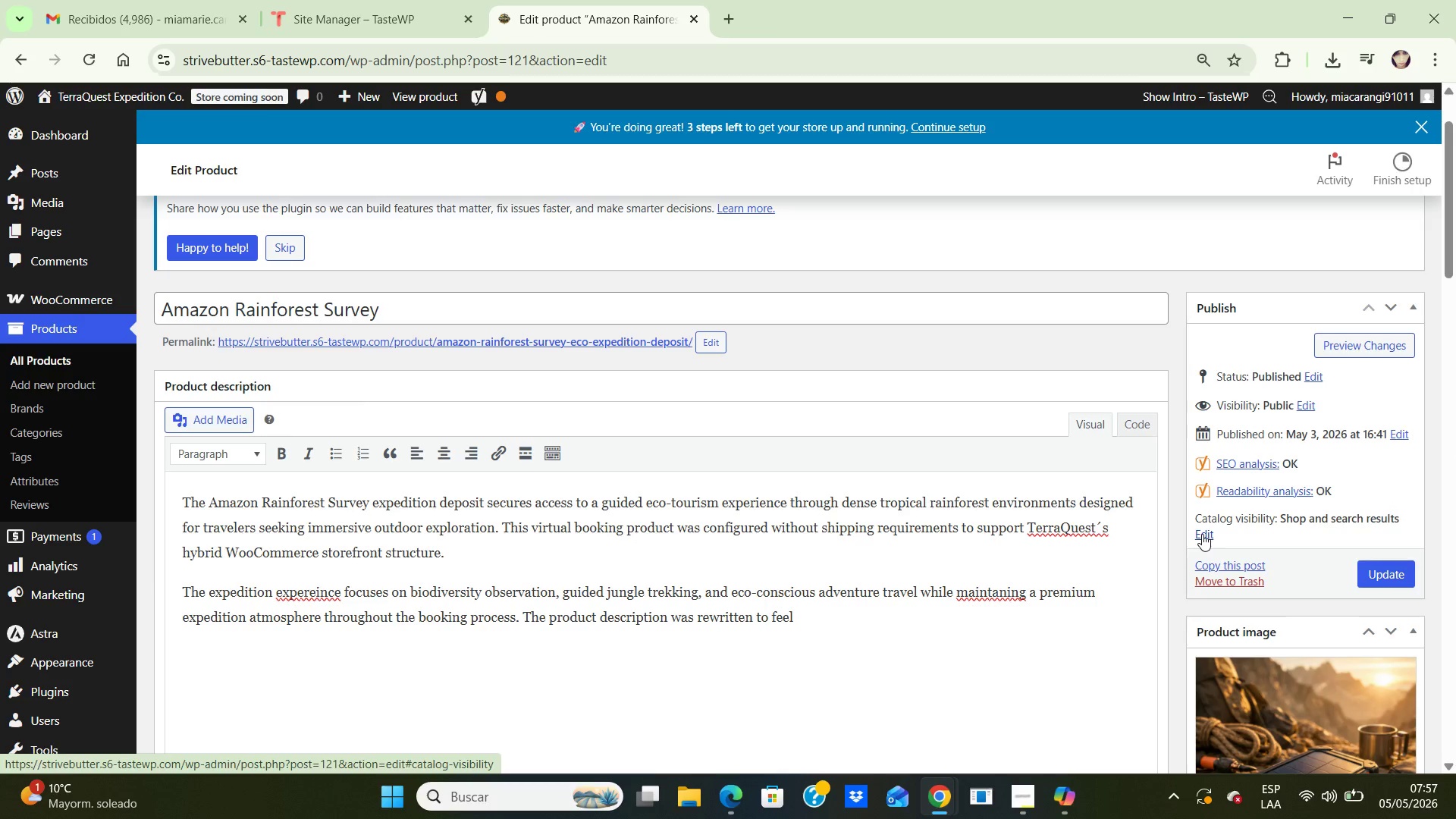 
left_click([999, 595])
 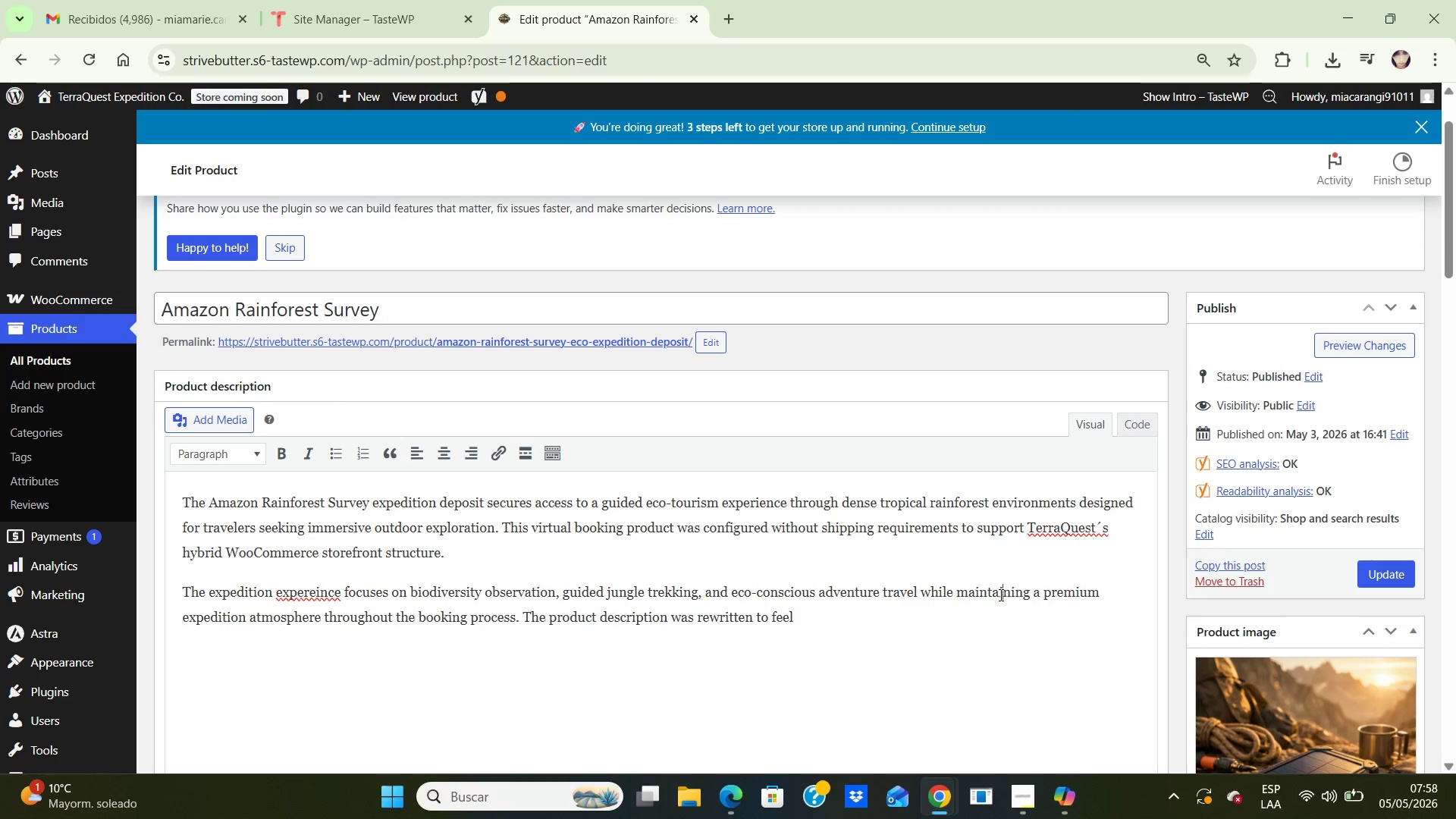 
key(I)
 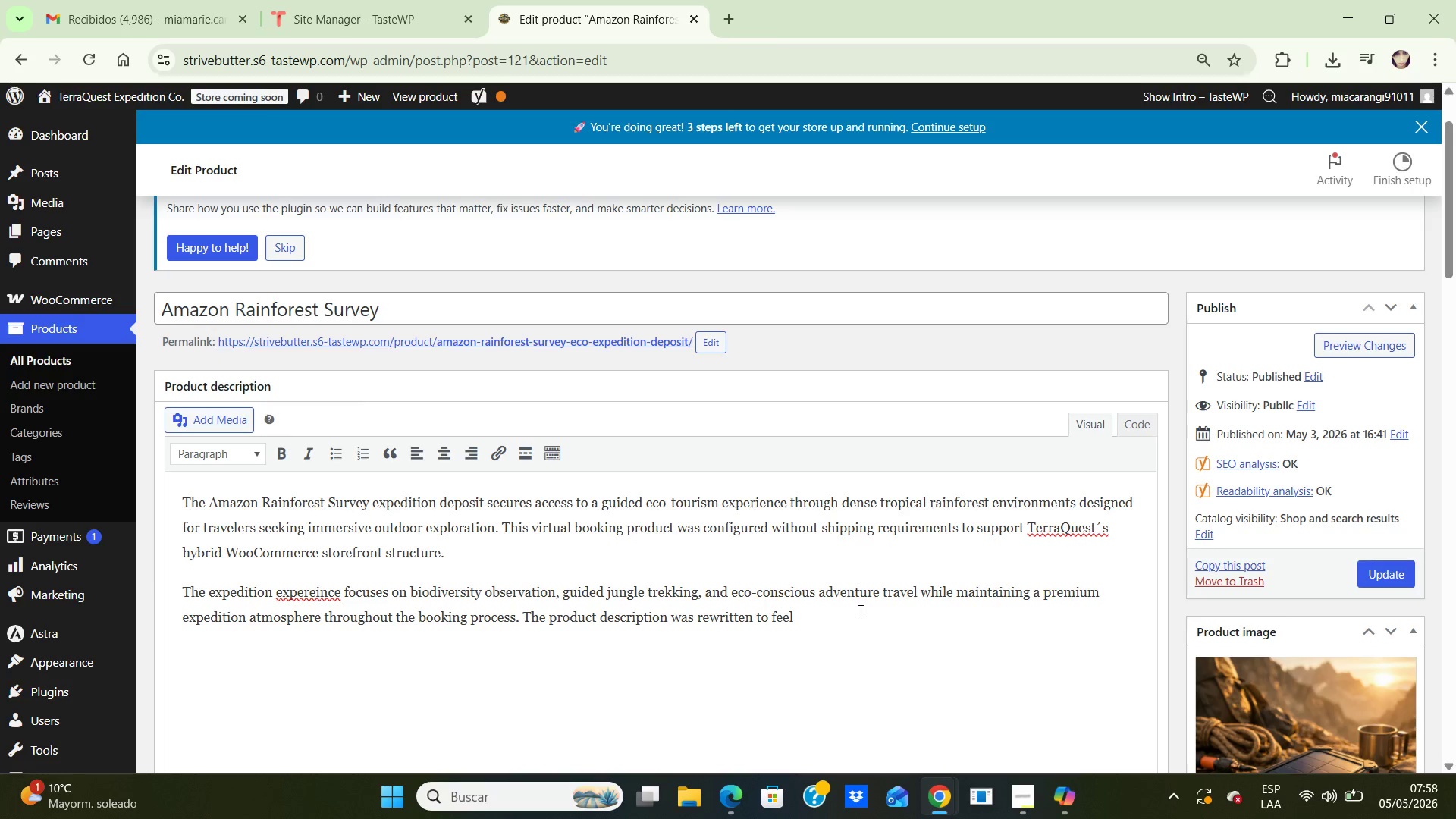 
left_click([859, 610])
 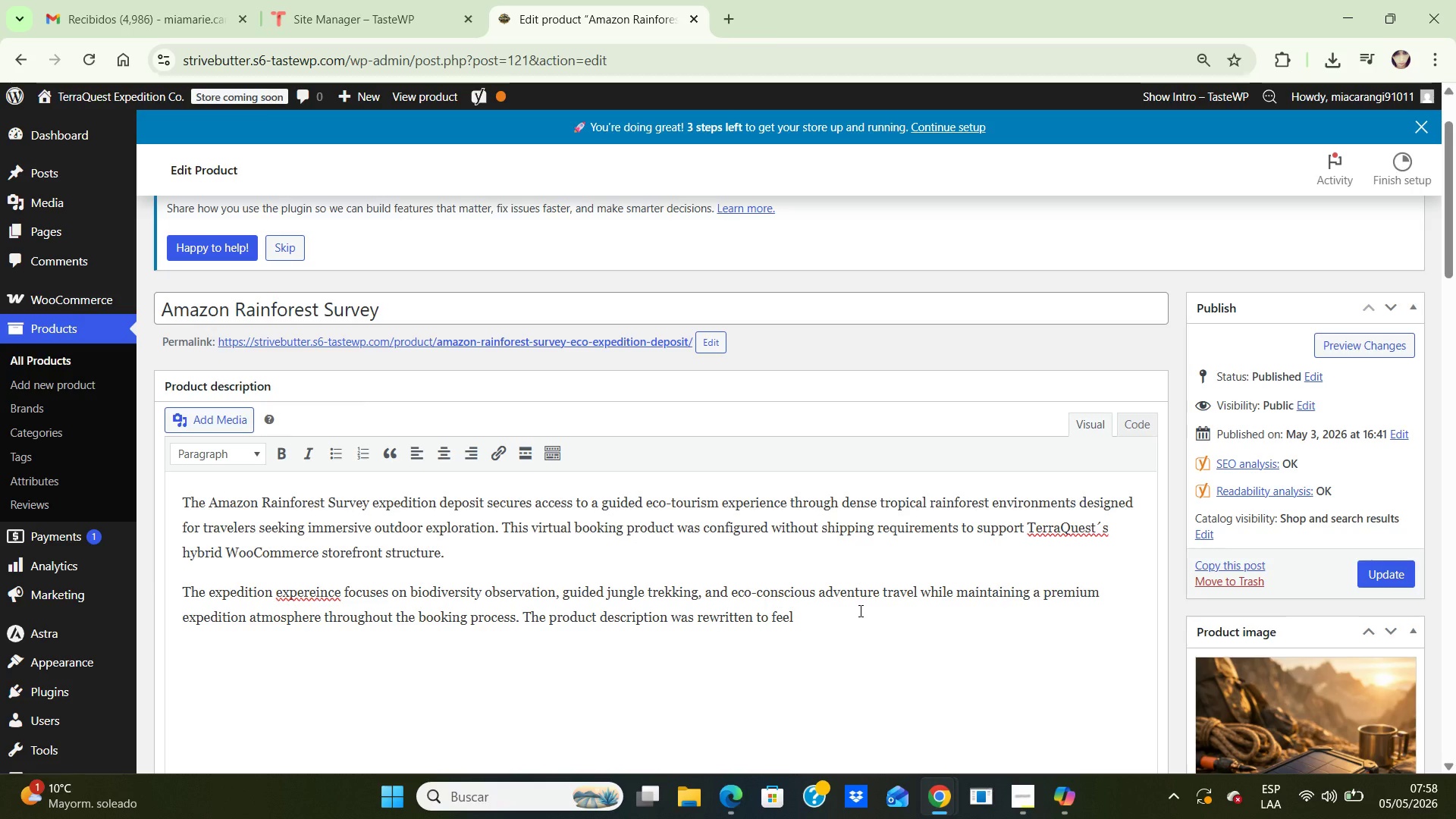 
type(cinematic and immersive rather than transactional or overly technical.)
 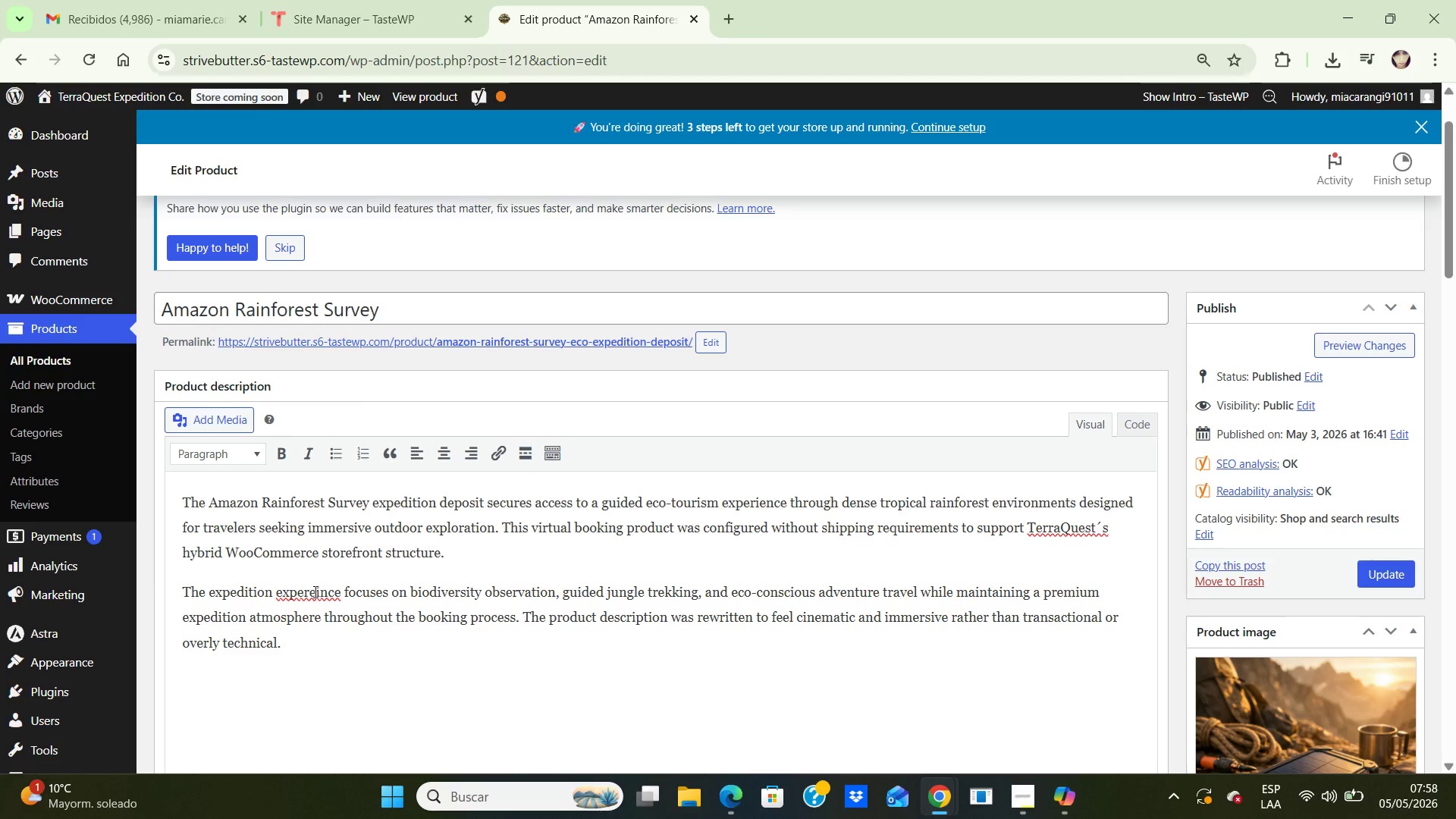 
left_click([315, 593])
 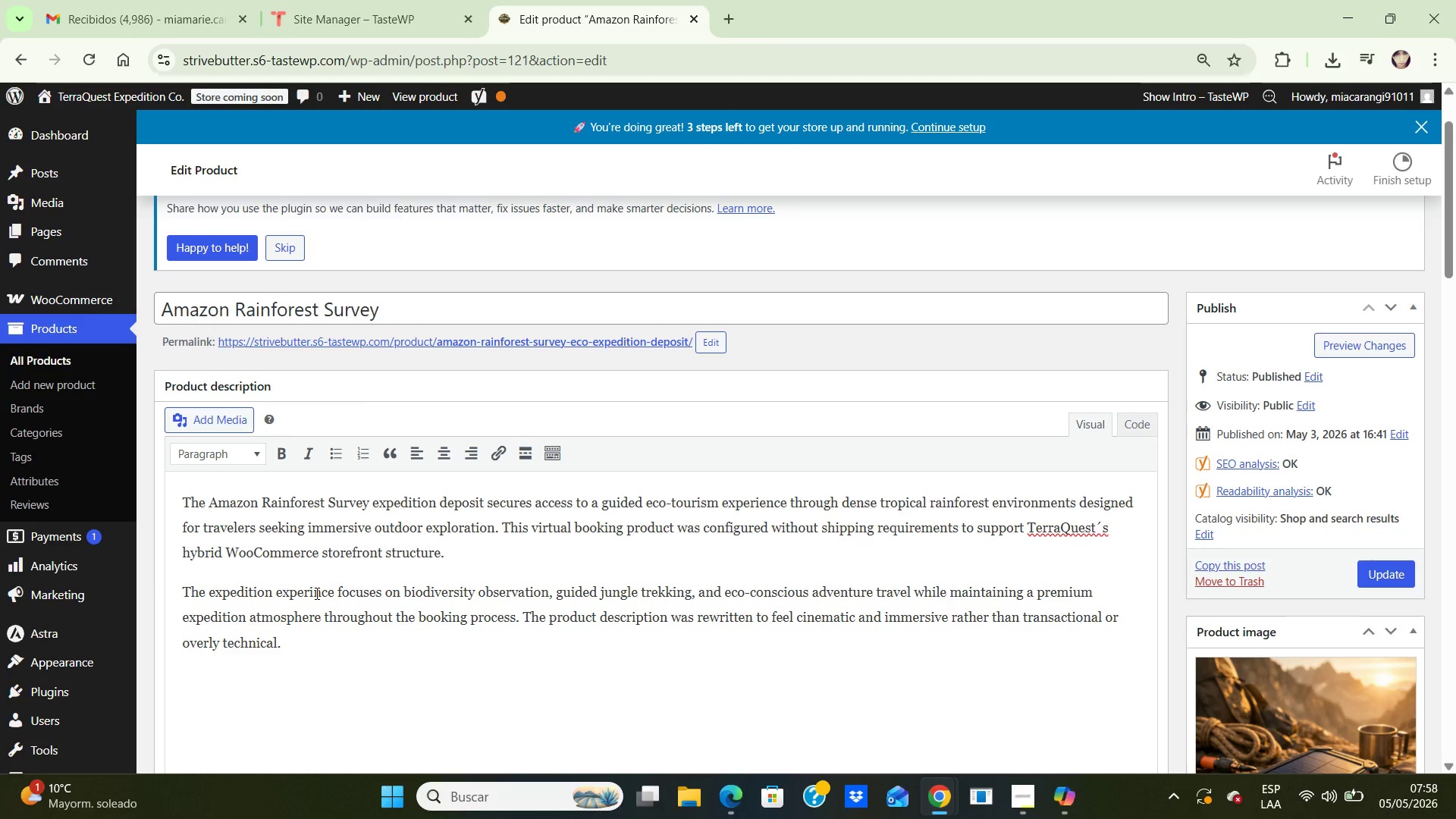 
key(Backspace)
 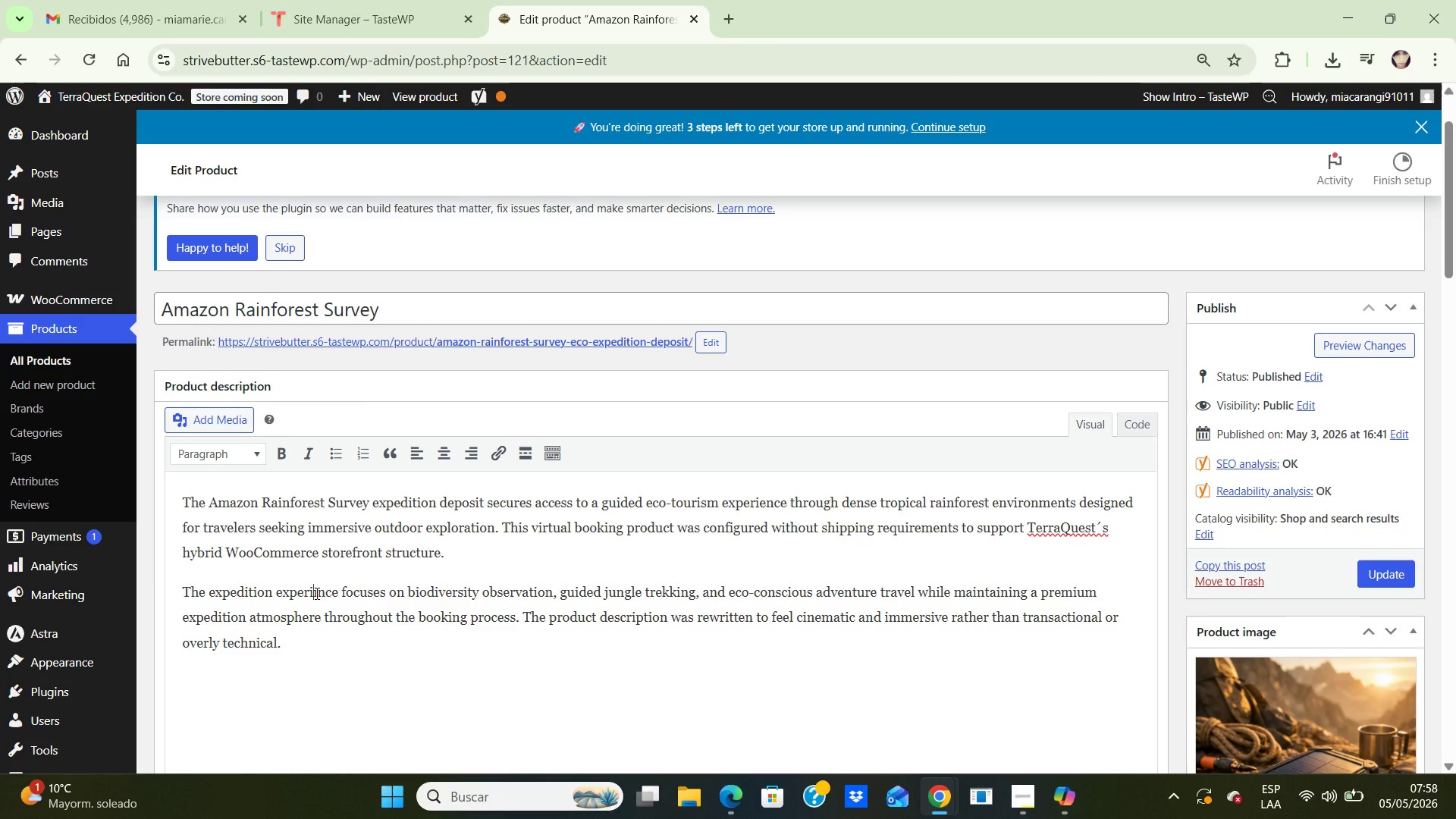 
key(I)
 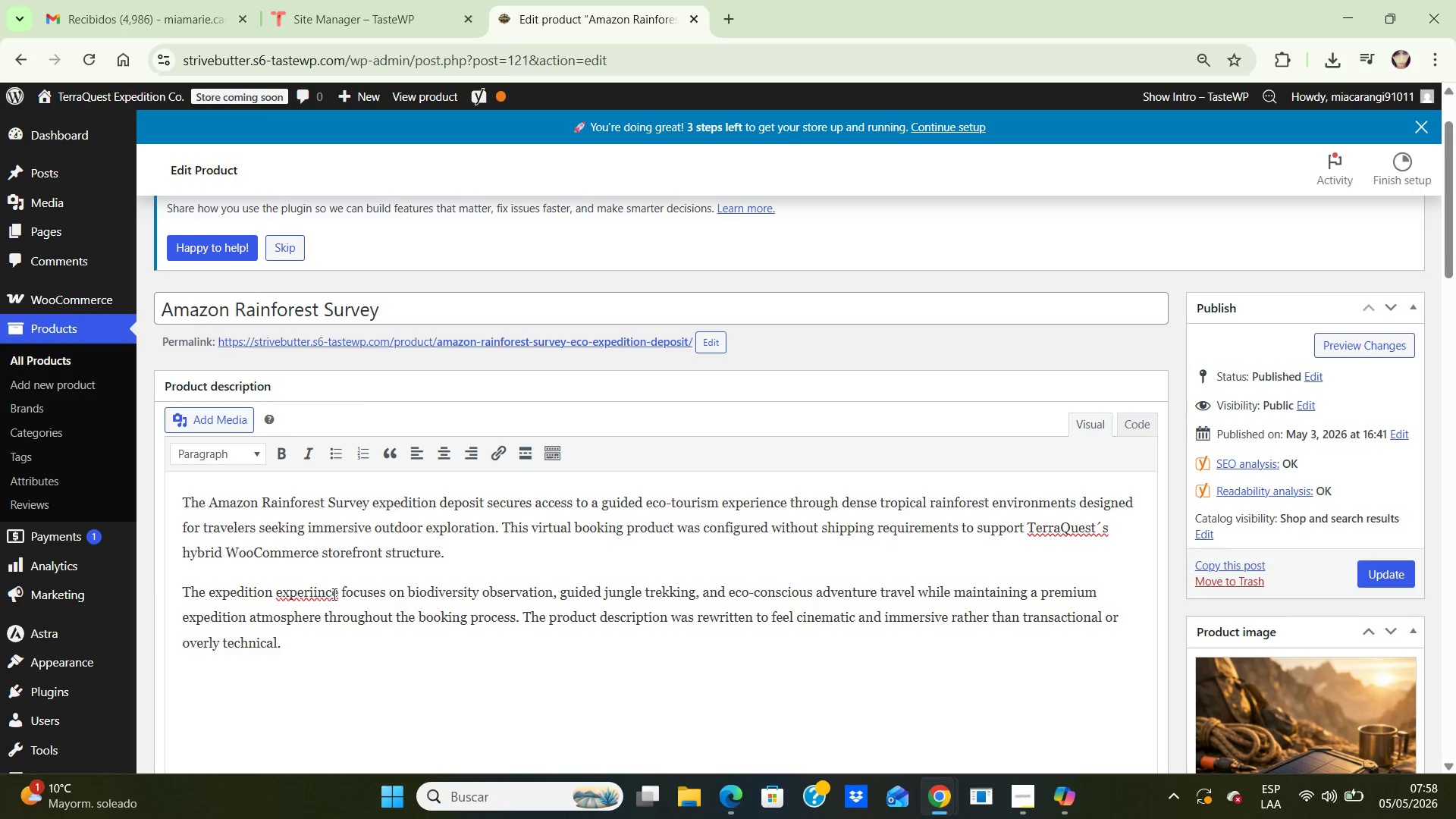 
left_click([334, 593])
 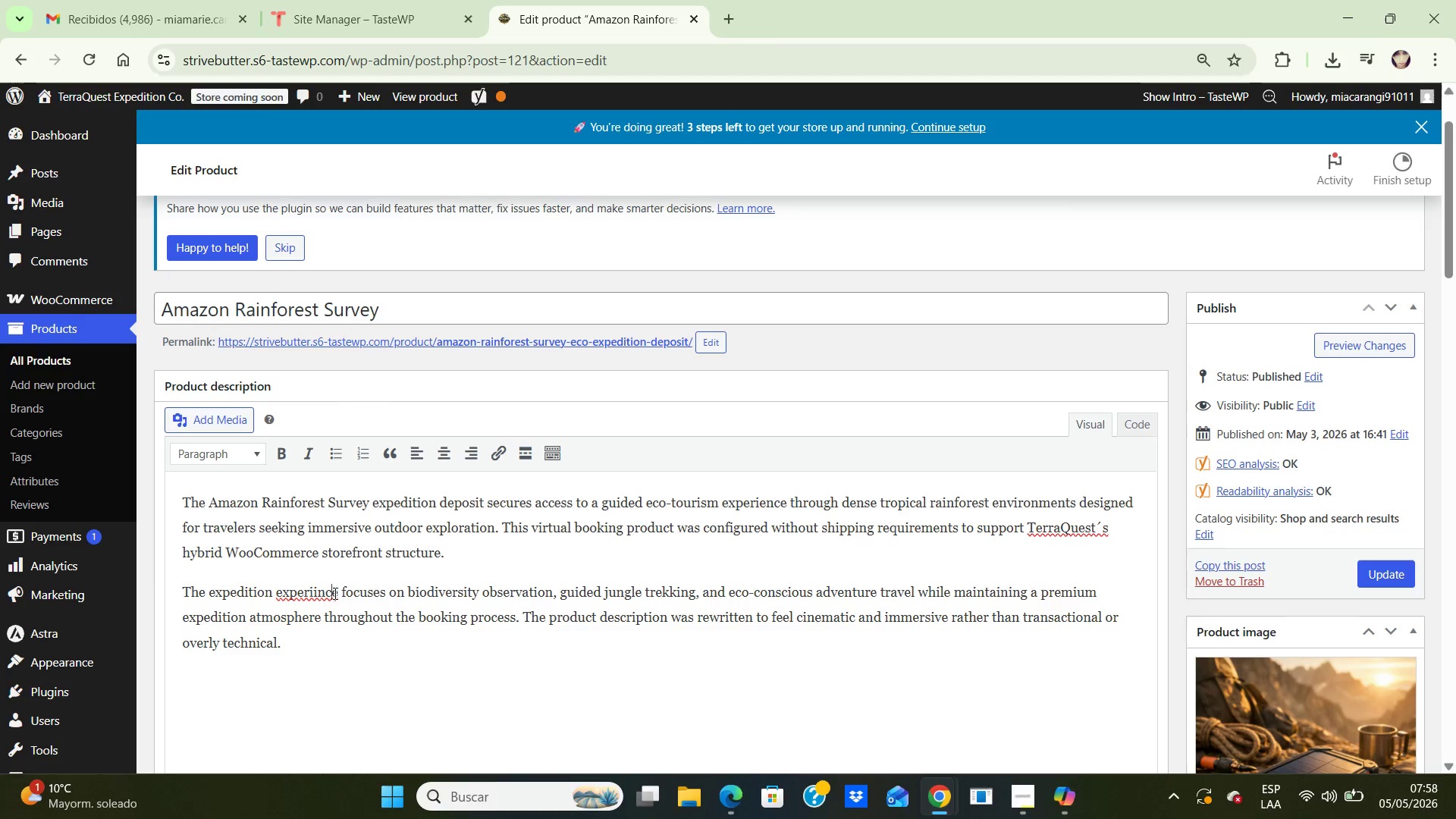 
key(ArrowRight)
 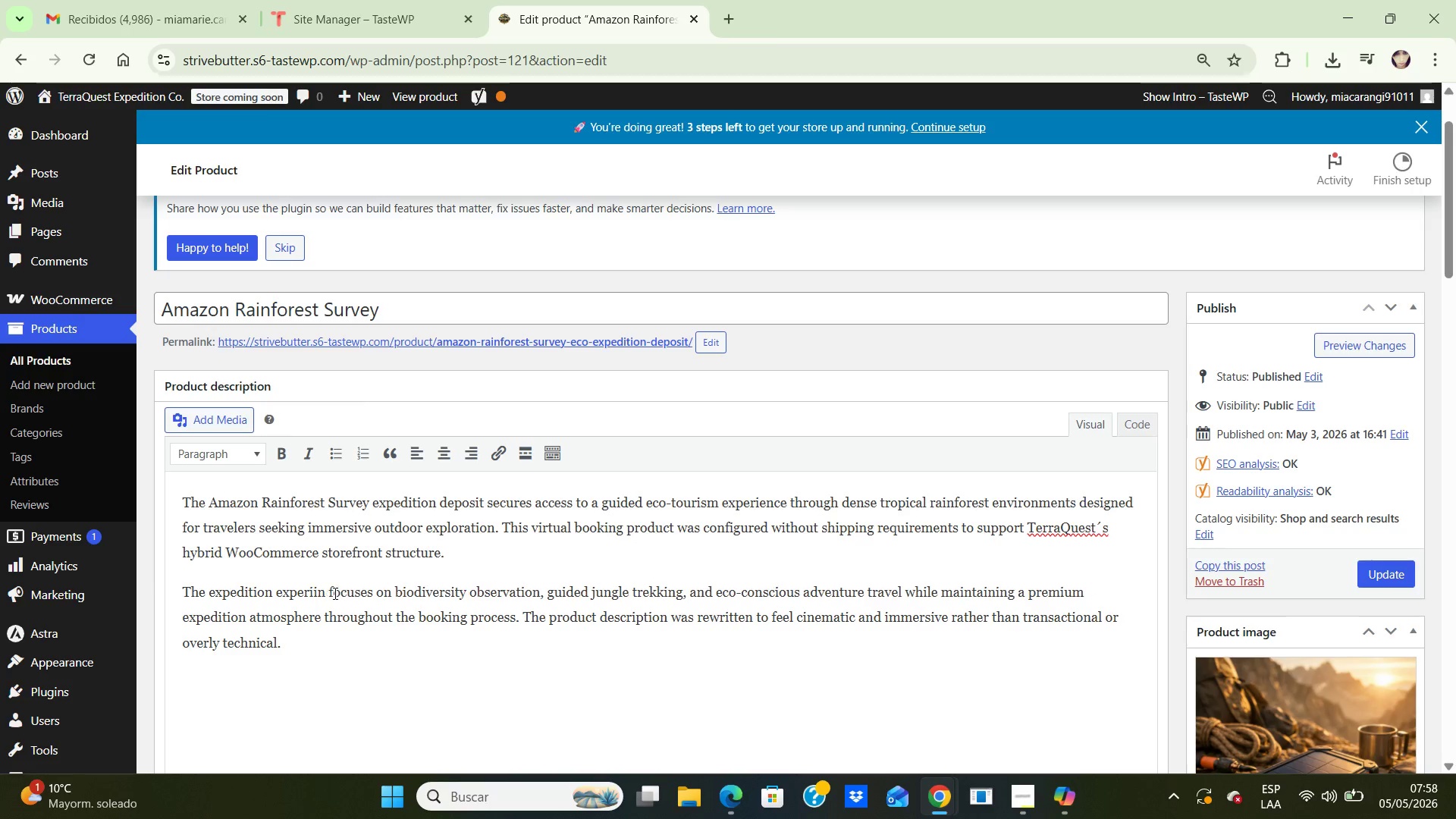 
key(Backspace)
key(Backspace)
key(Backspace)
key(Backspace)
type(ence)
 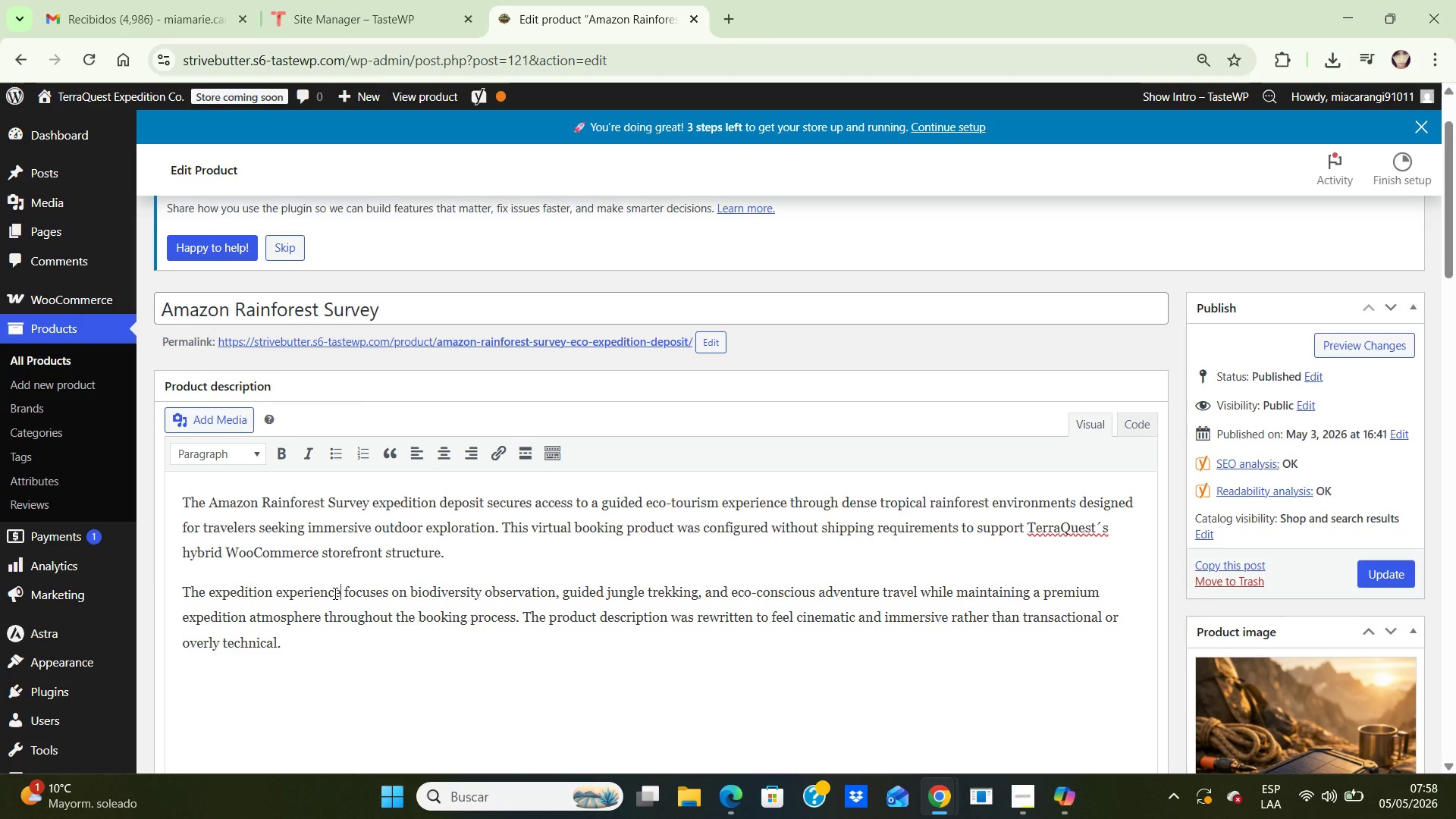 
wait(15.78)
 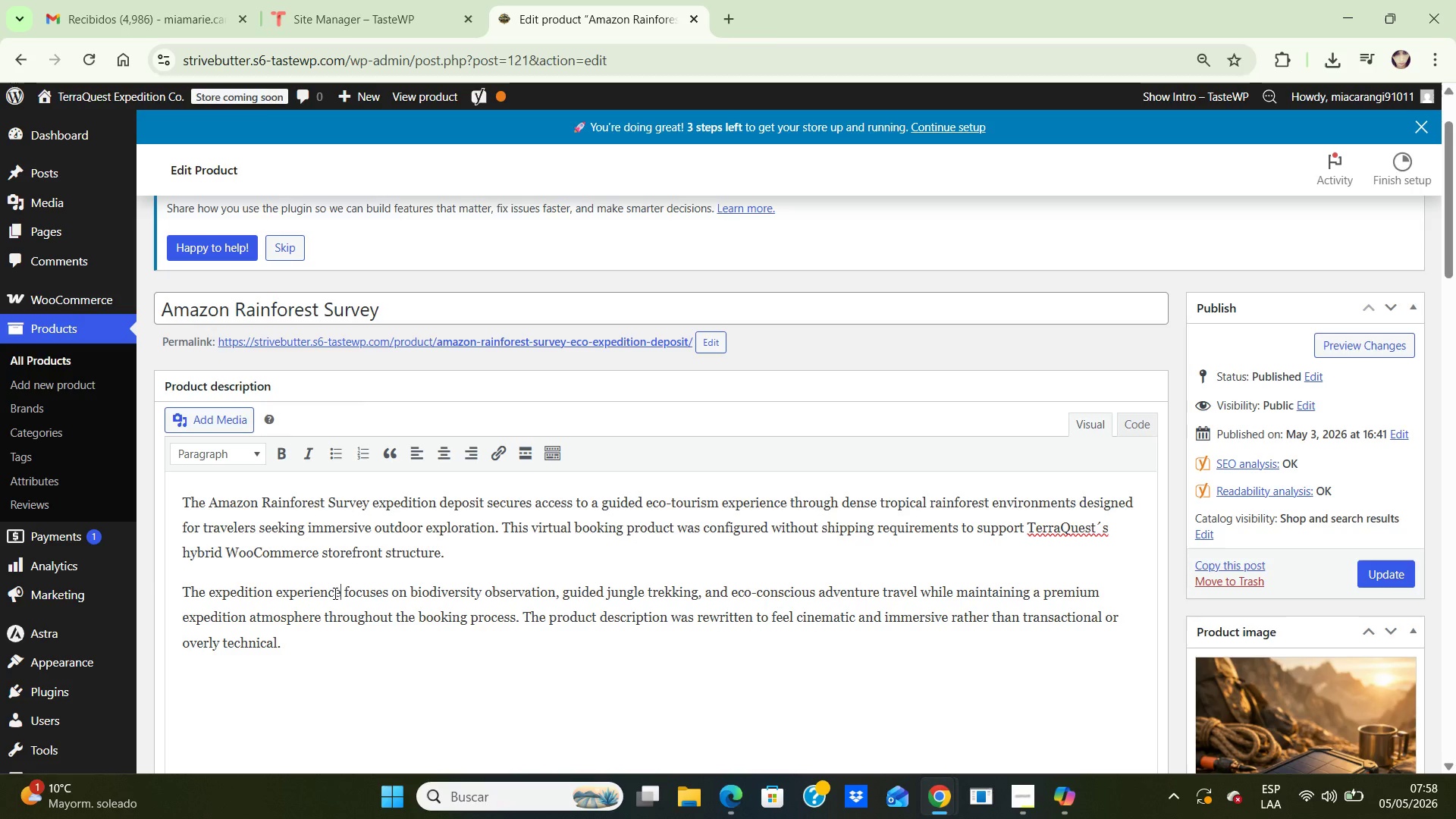 
left_click([1175, 317])
 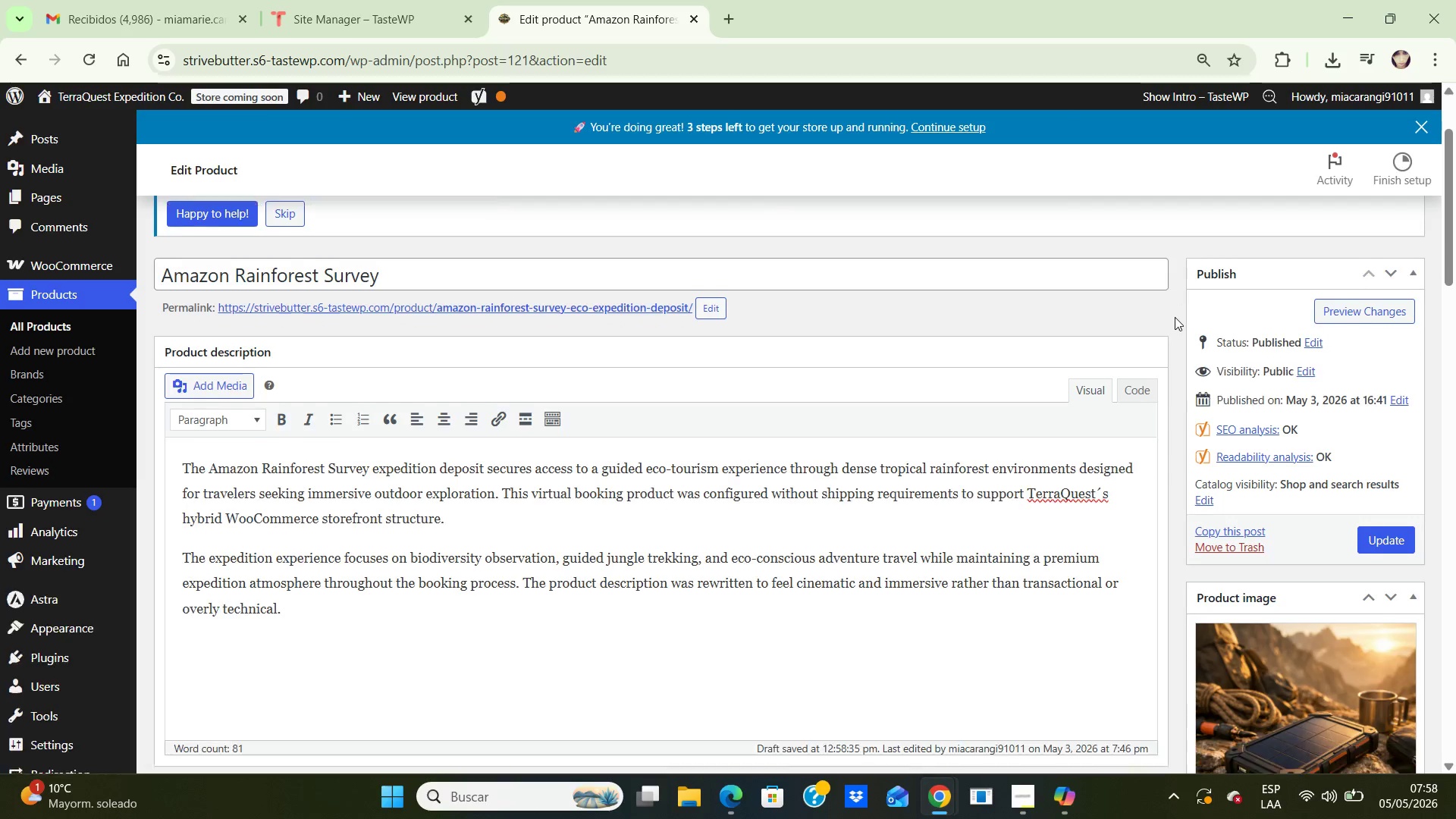 
key(ArrowDown)
 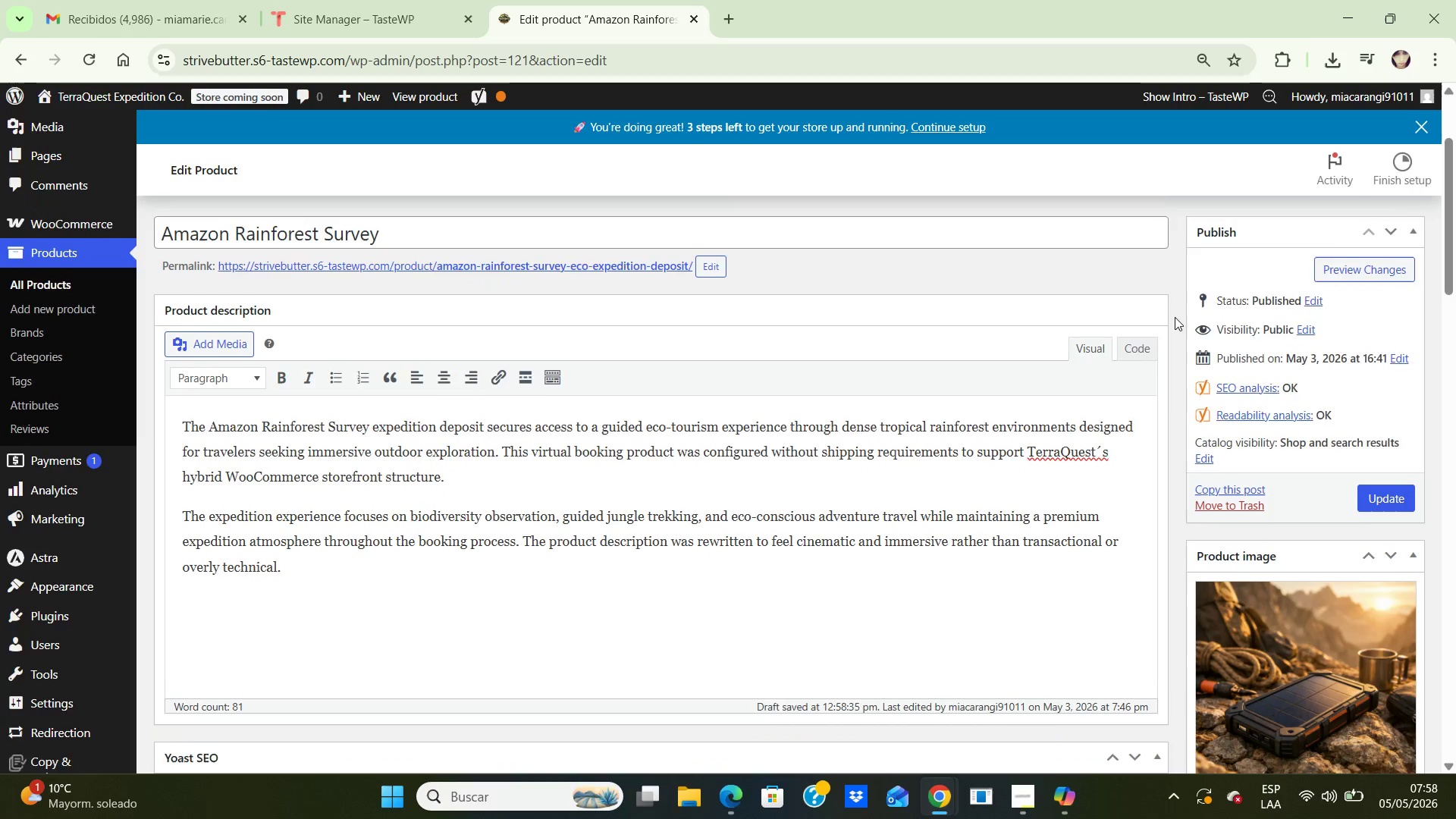 
key(ArrowDown)
 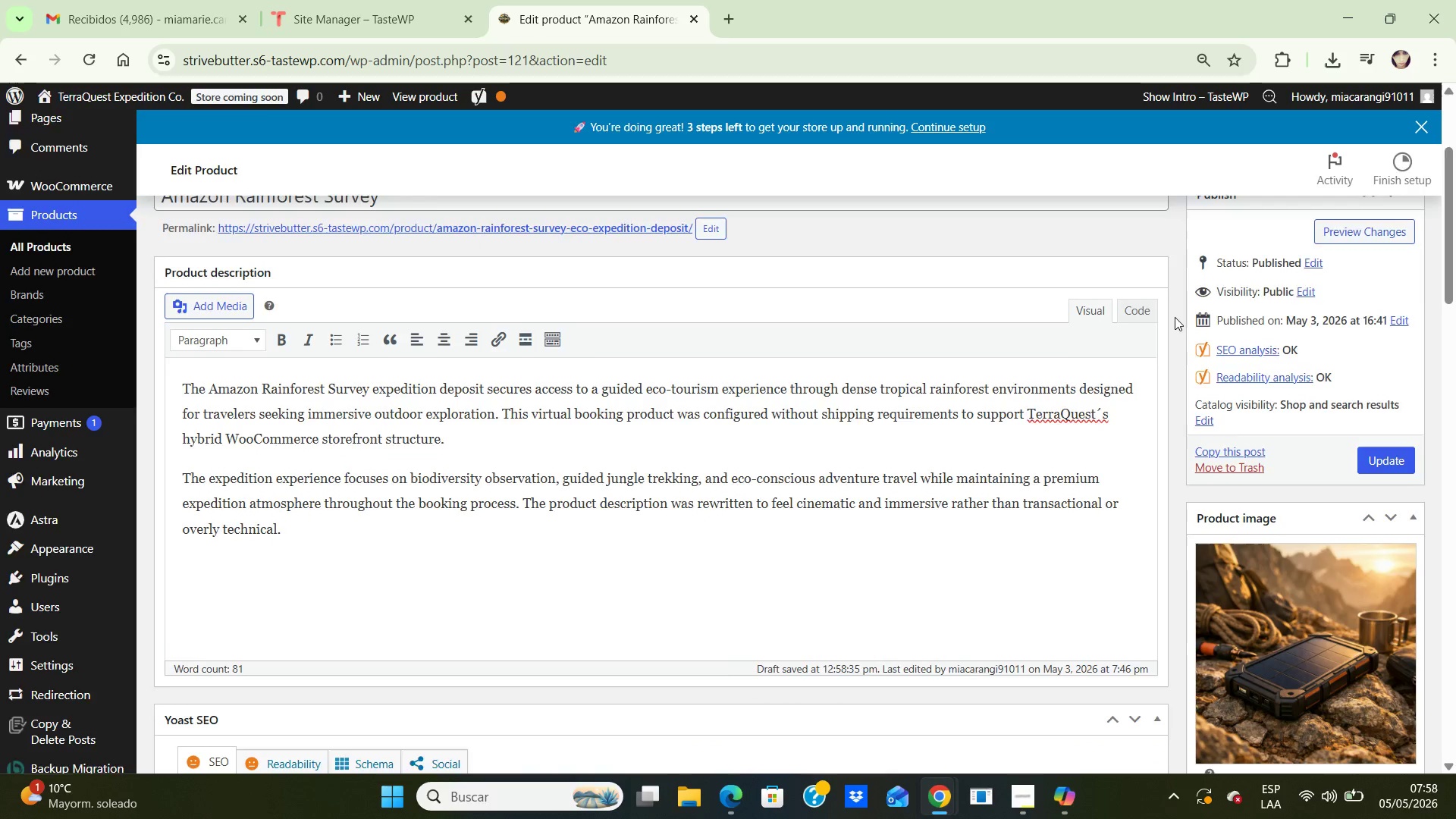 
key(ArrowDown)
 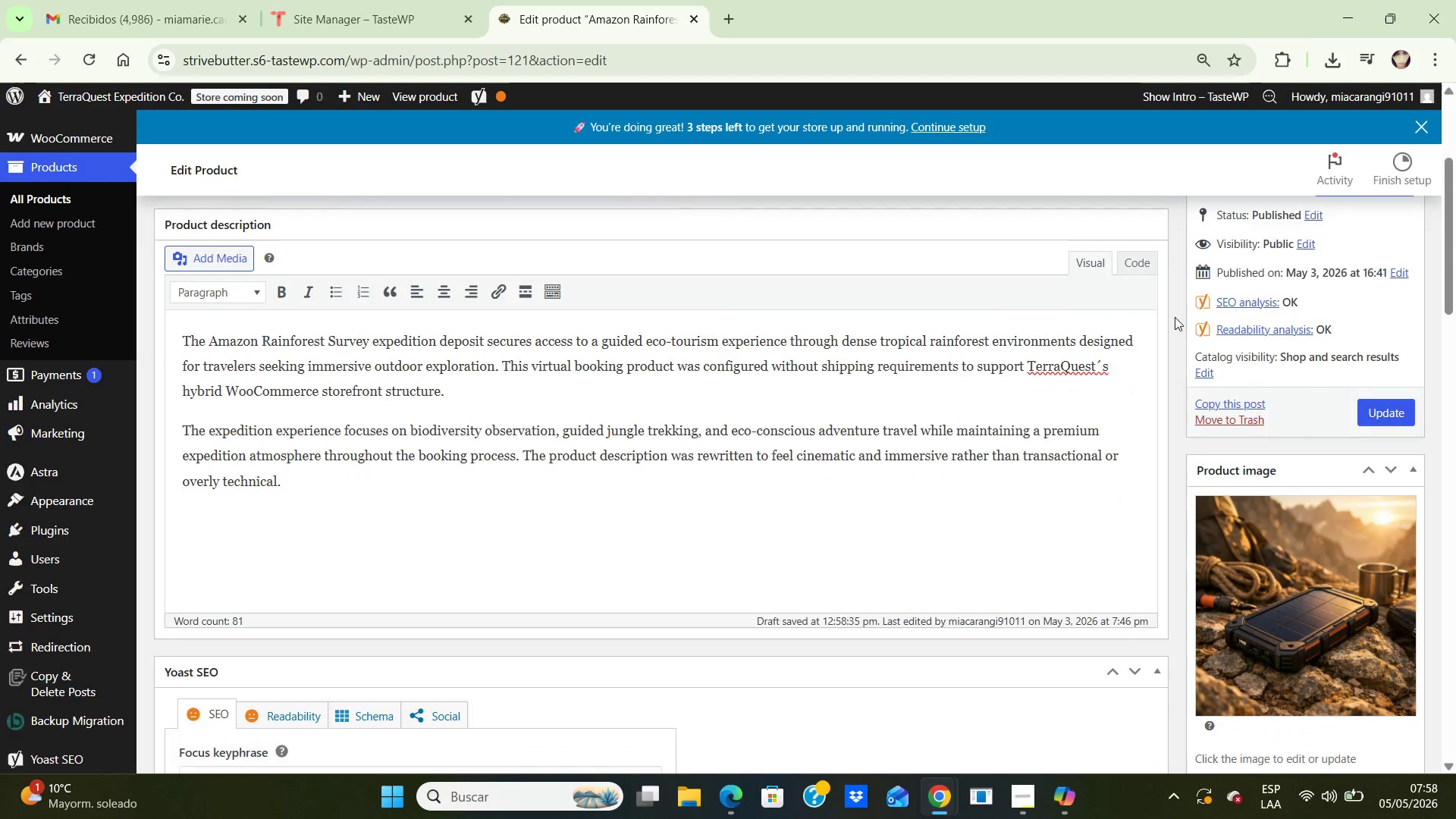 
key(ArrowDown)
 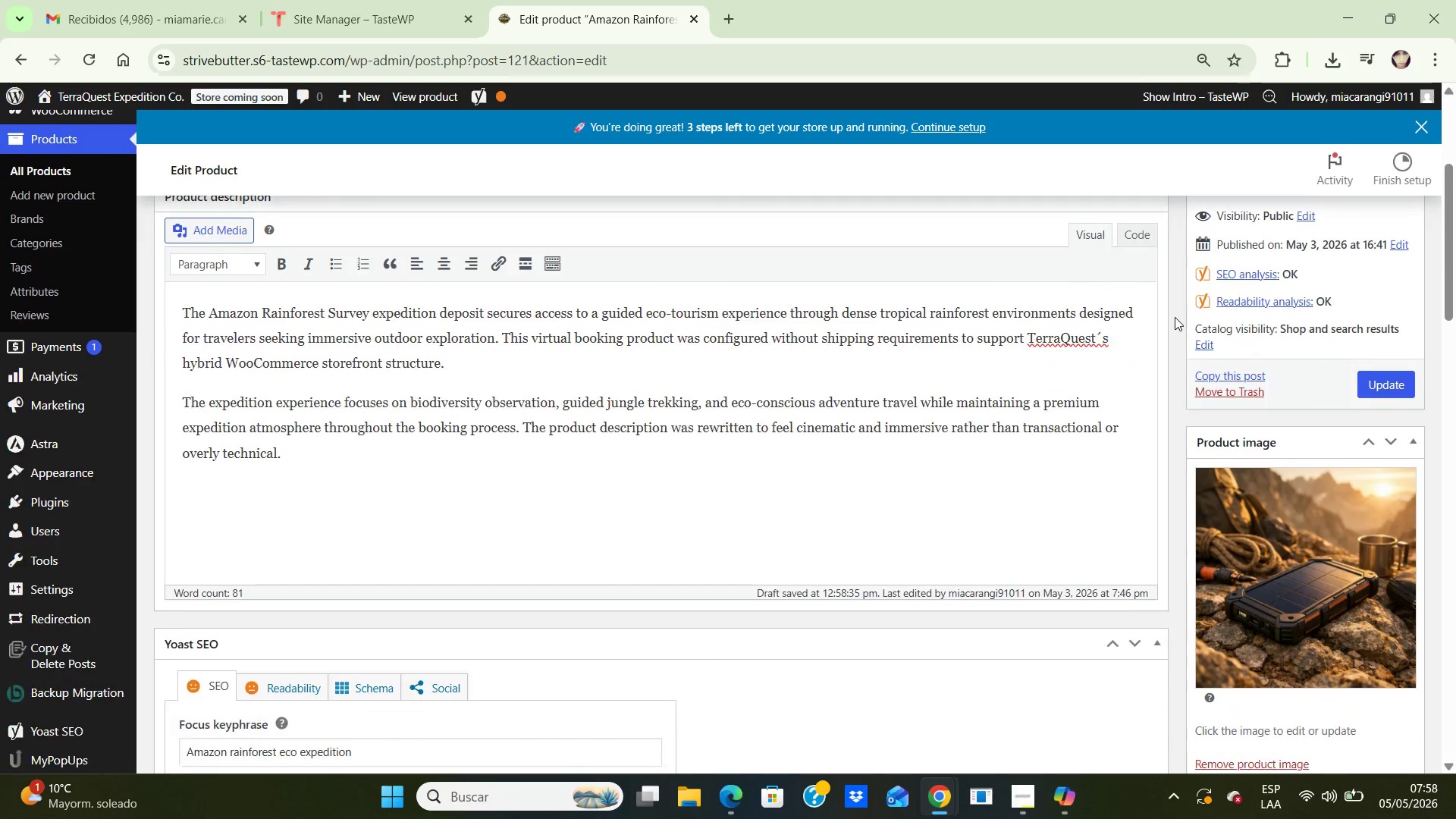 
hold_key(key=ArrowDown, duration=1.05)
 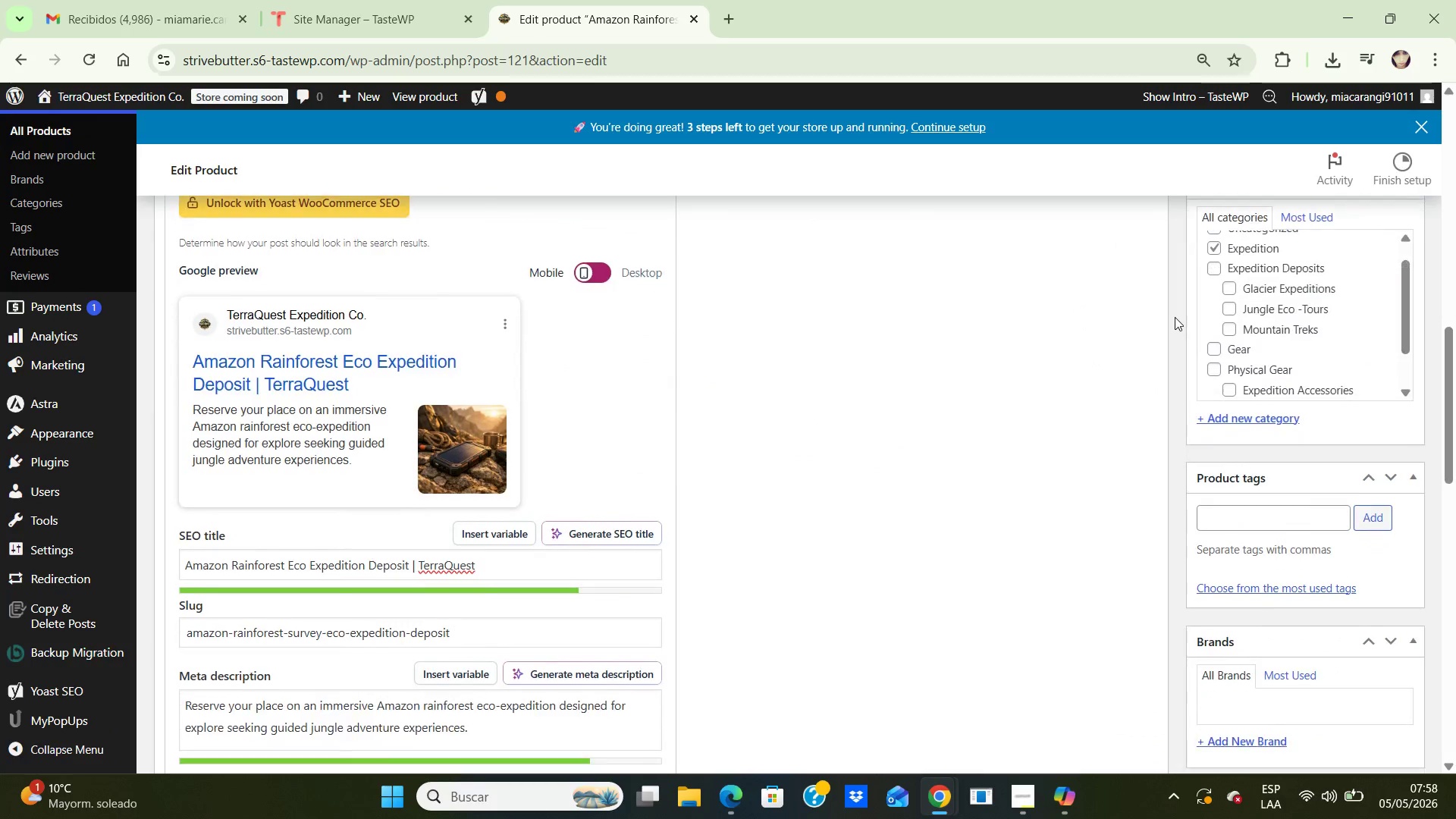 
key(ArrowDown)
 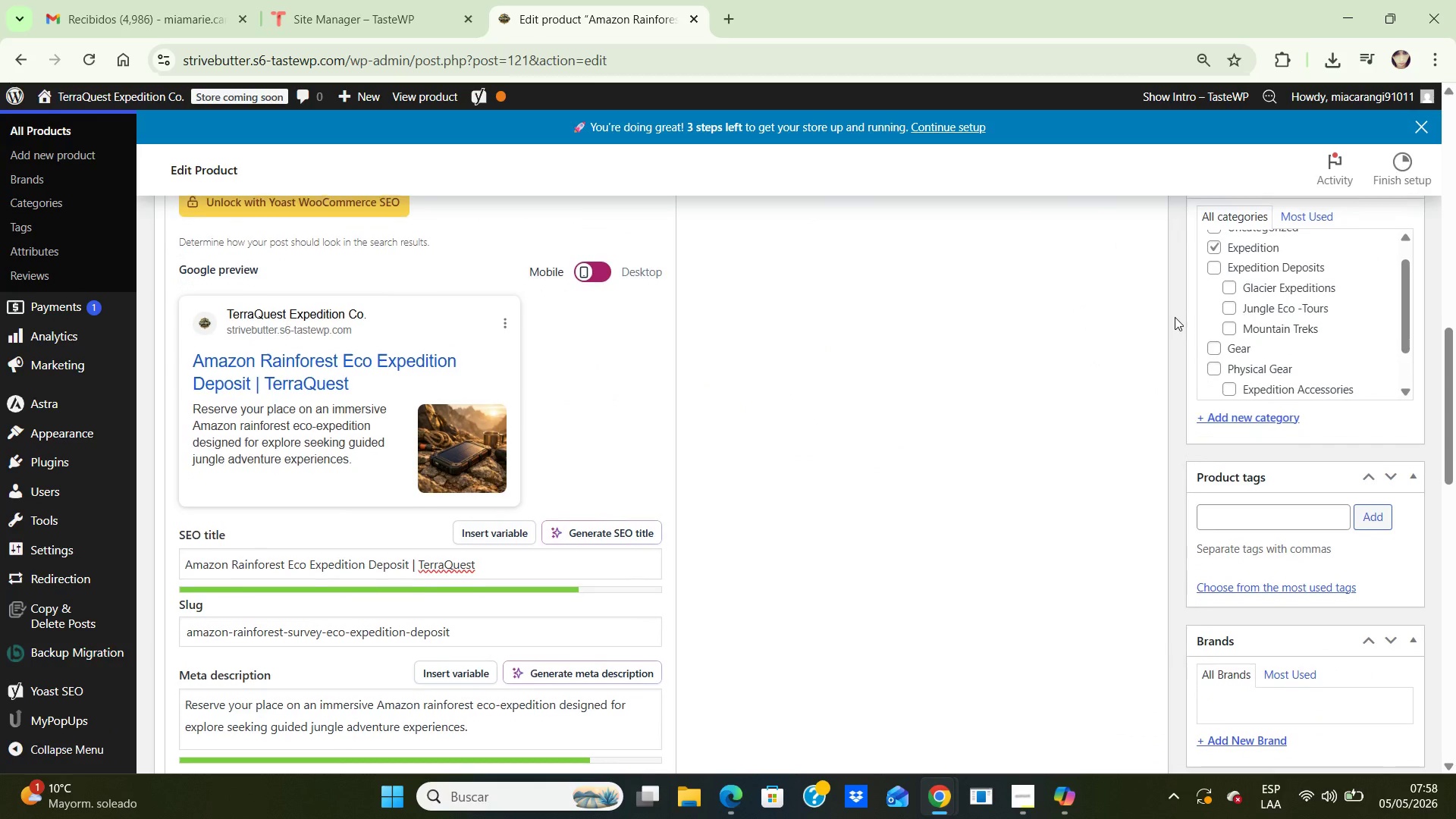 
key(ArrowDown)
 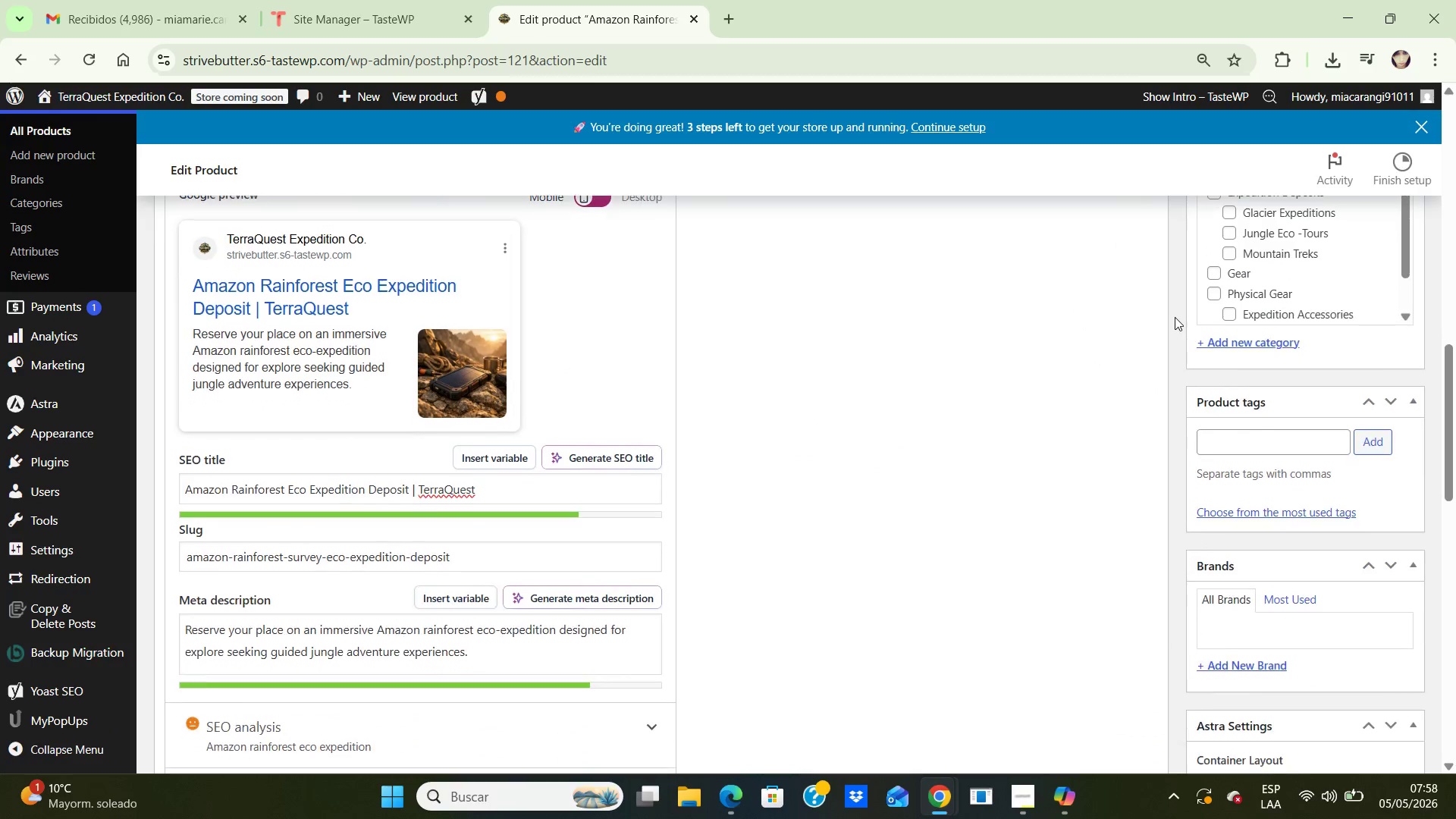 
key(ArrowDown)
 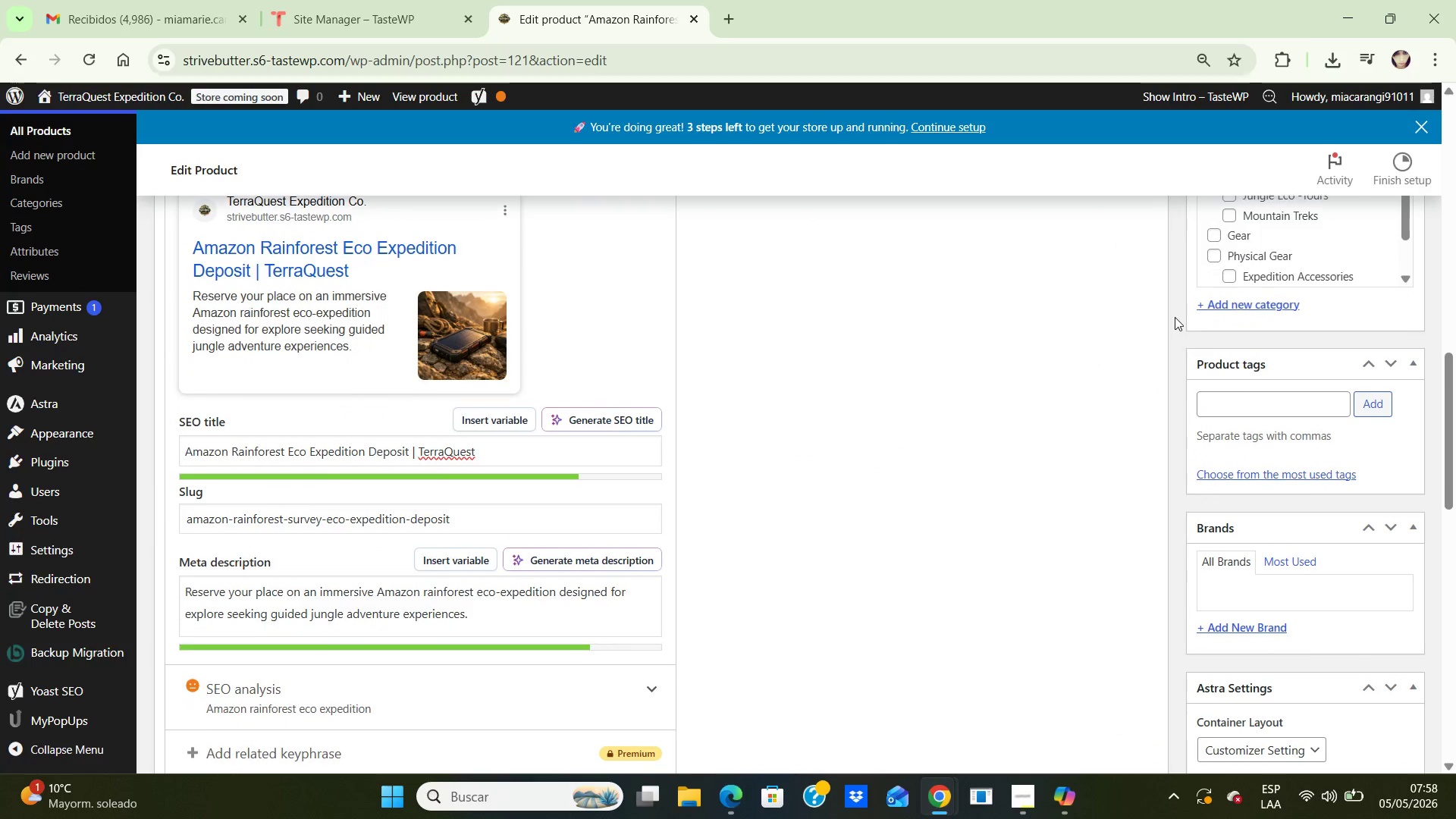 
hold_key(key=ArrowDown, duration=0.73)
 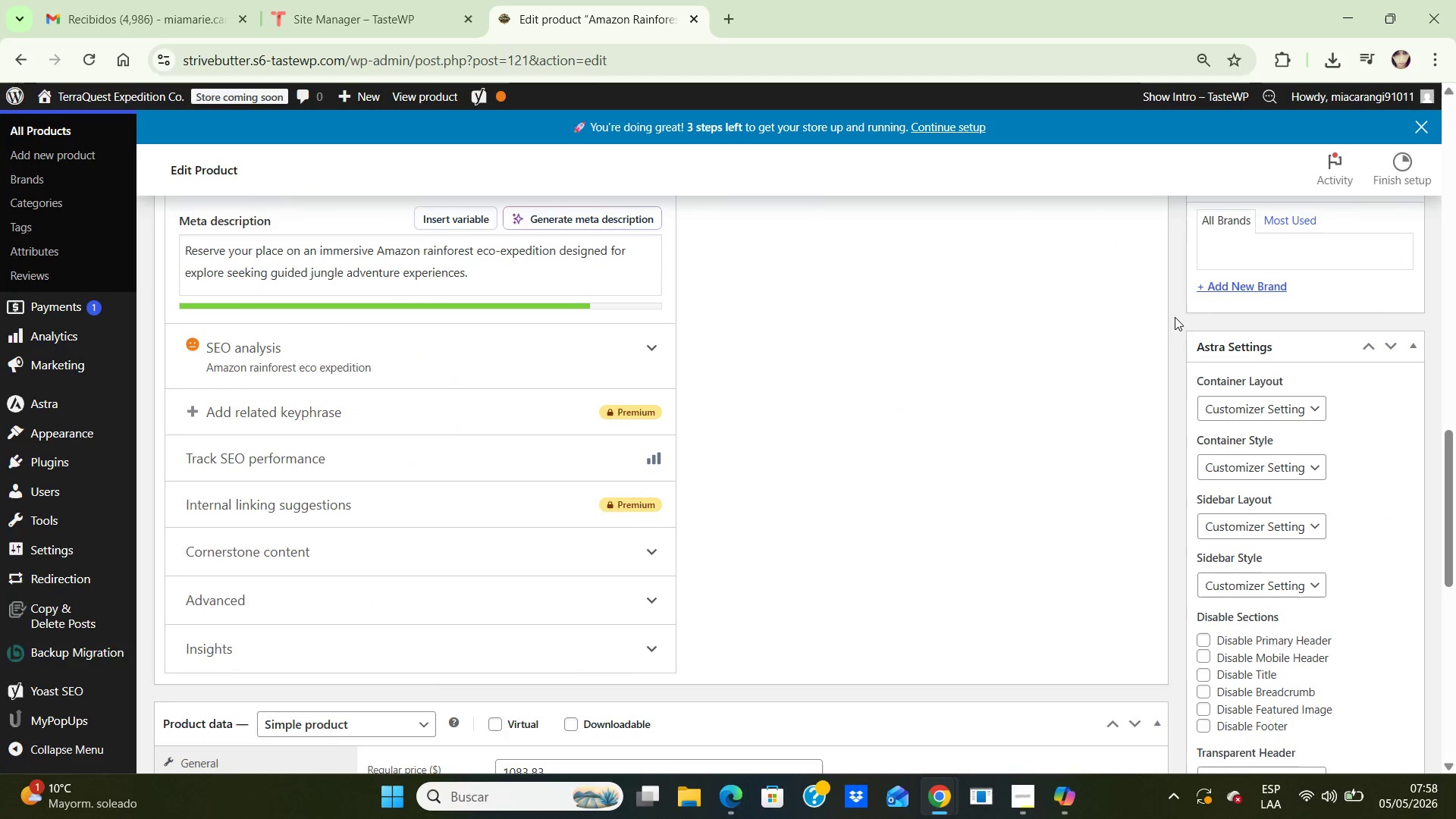 
hold_key(key=ArrowDown, duration=0.84)
 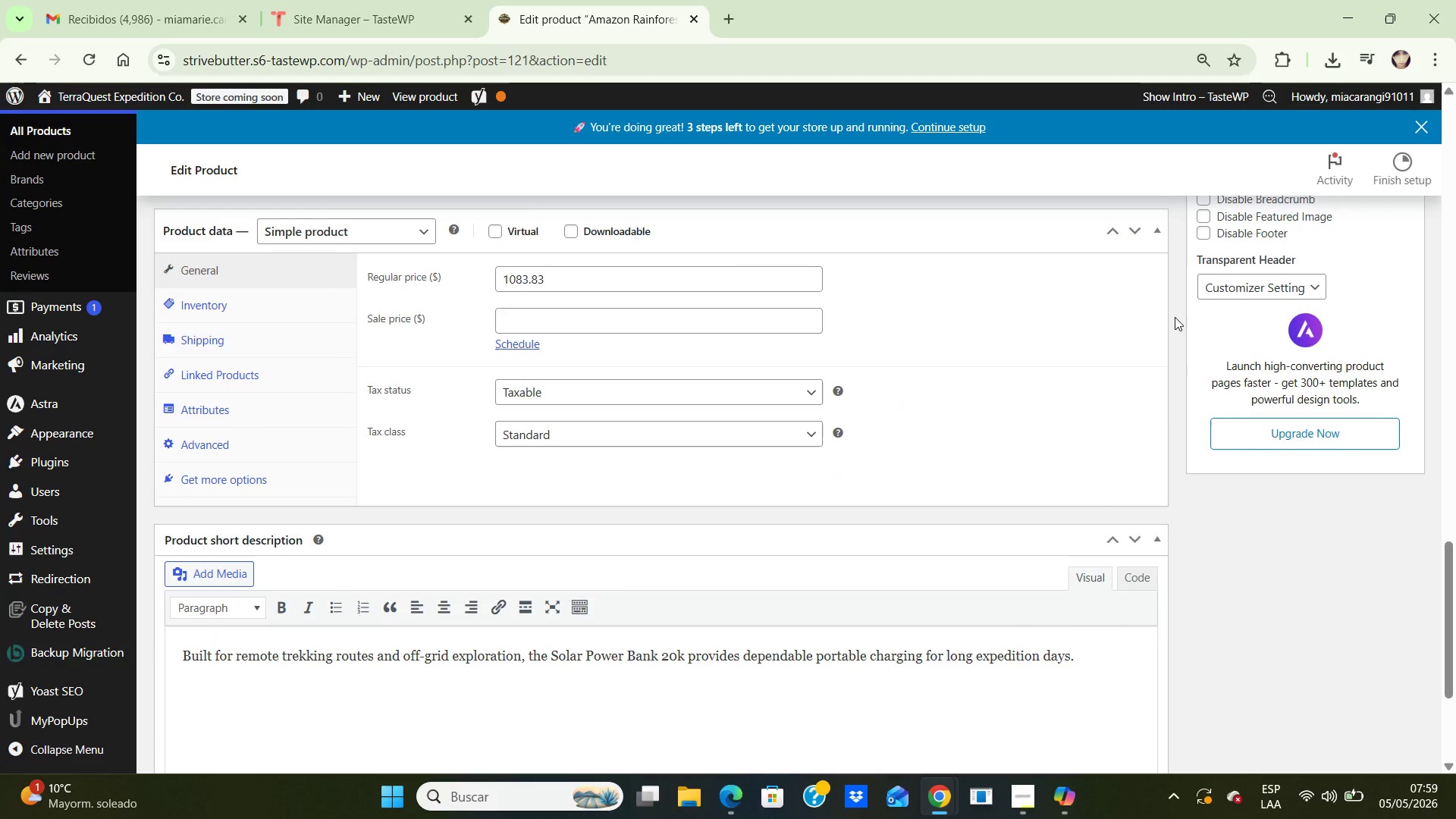 
hold_key(key=ArrowDown, duration=0.62)
 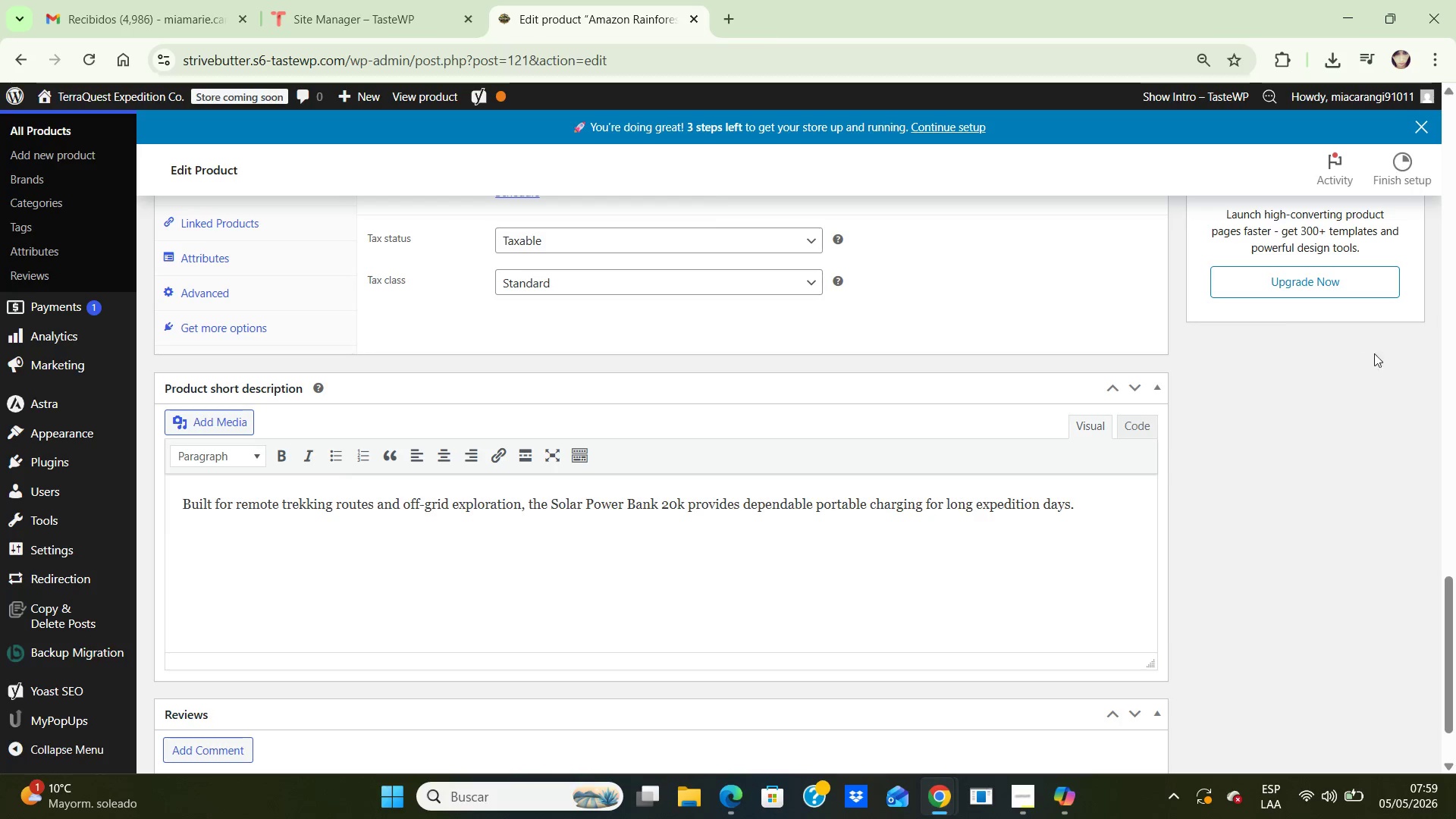 
wait(5.09)
 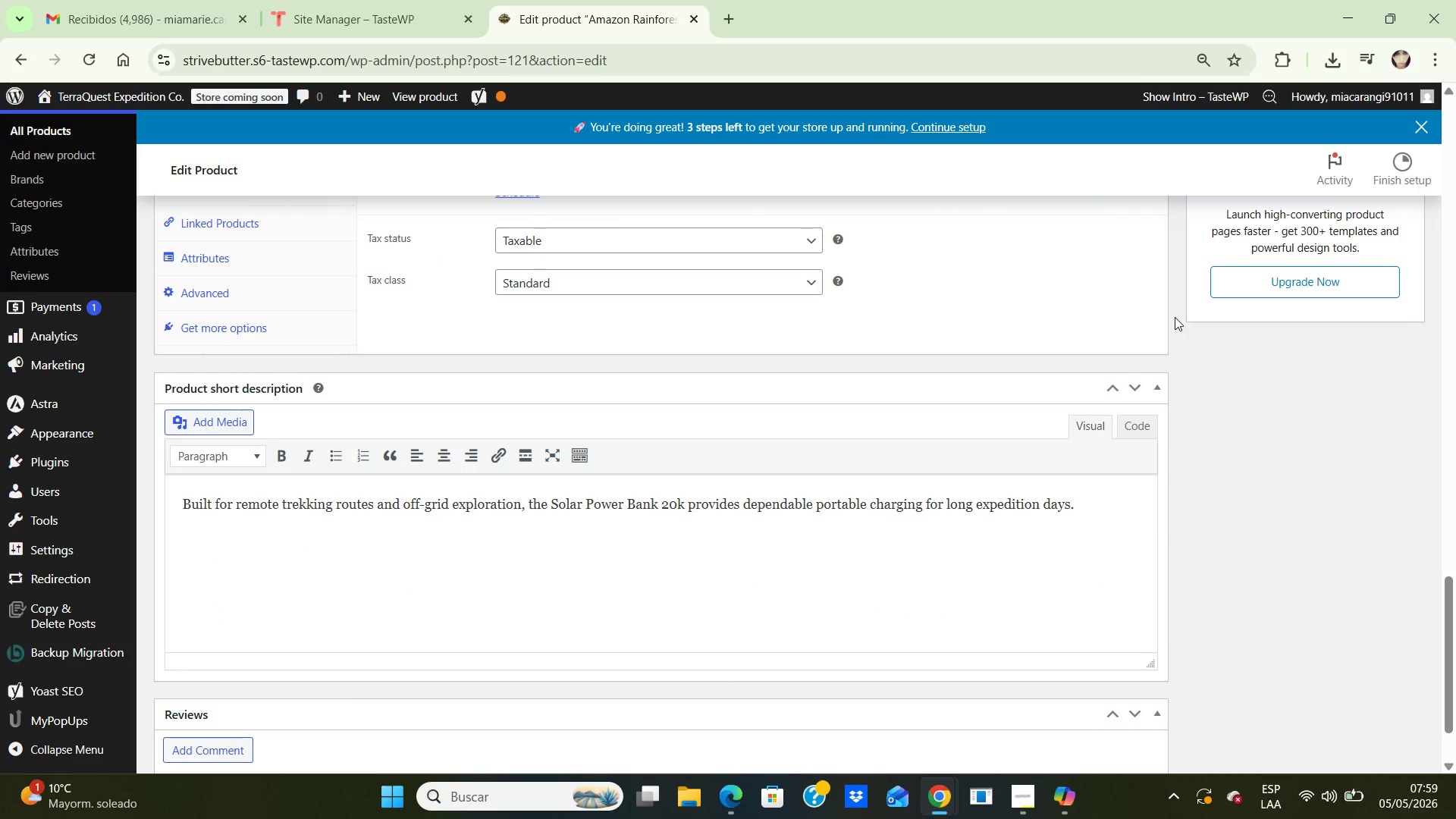 
left_click_drag(start_coordinate=[1090, 507], to_coordinate=[83, 482])
 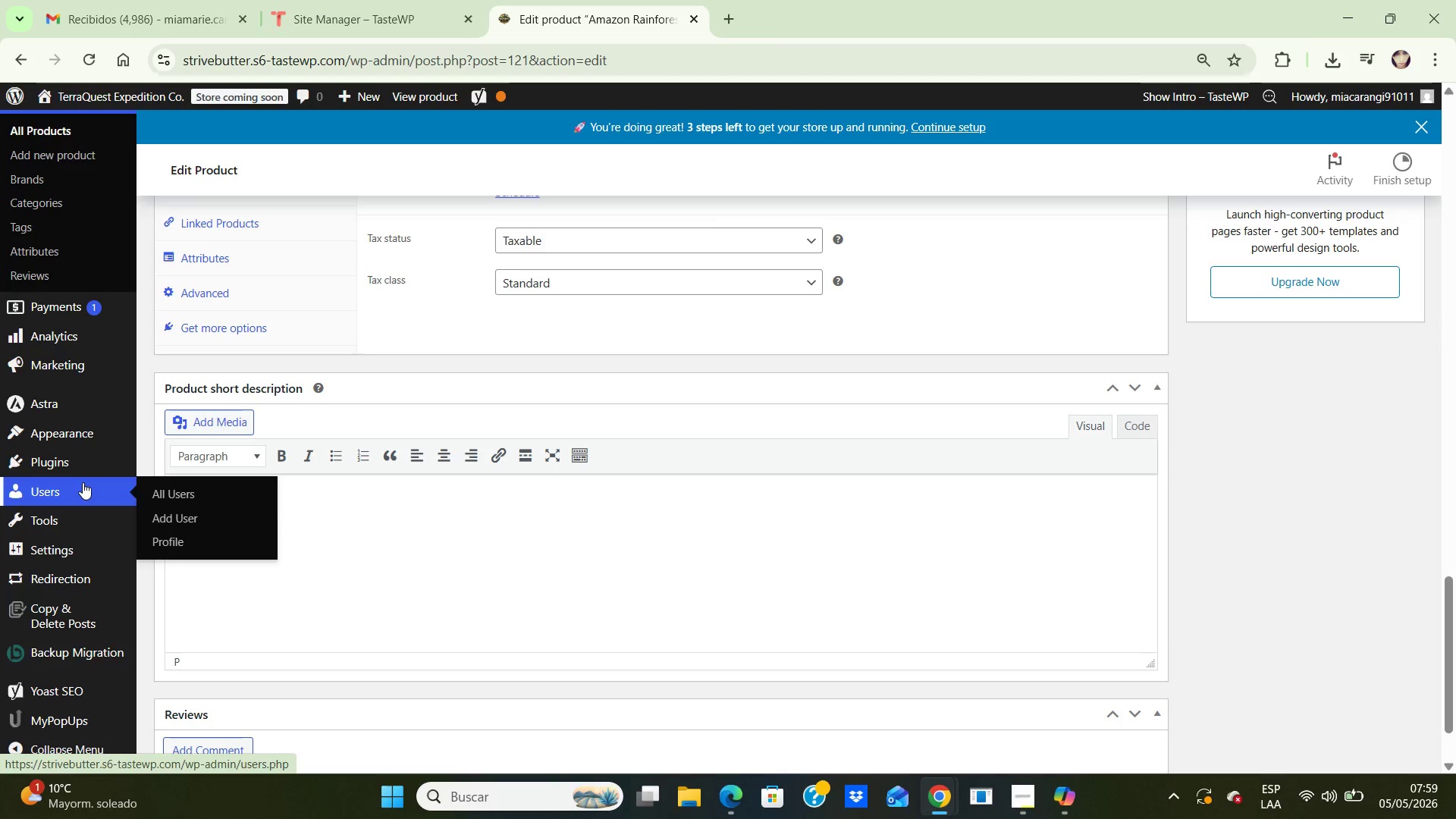 
key(CapsLock)
 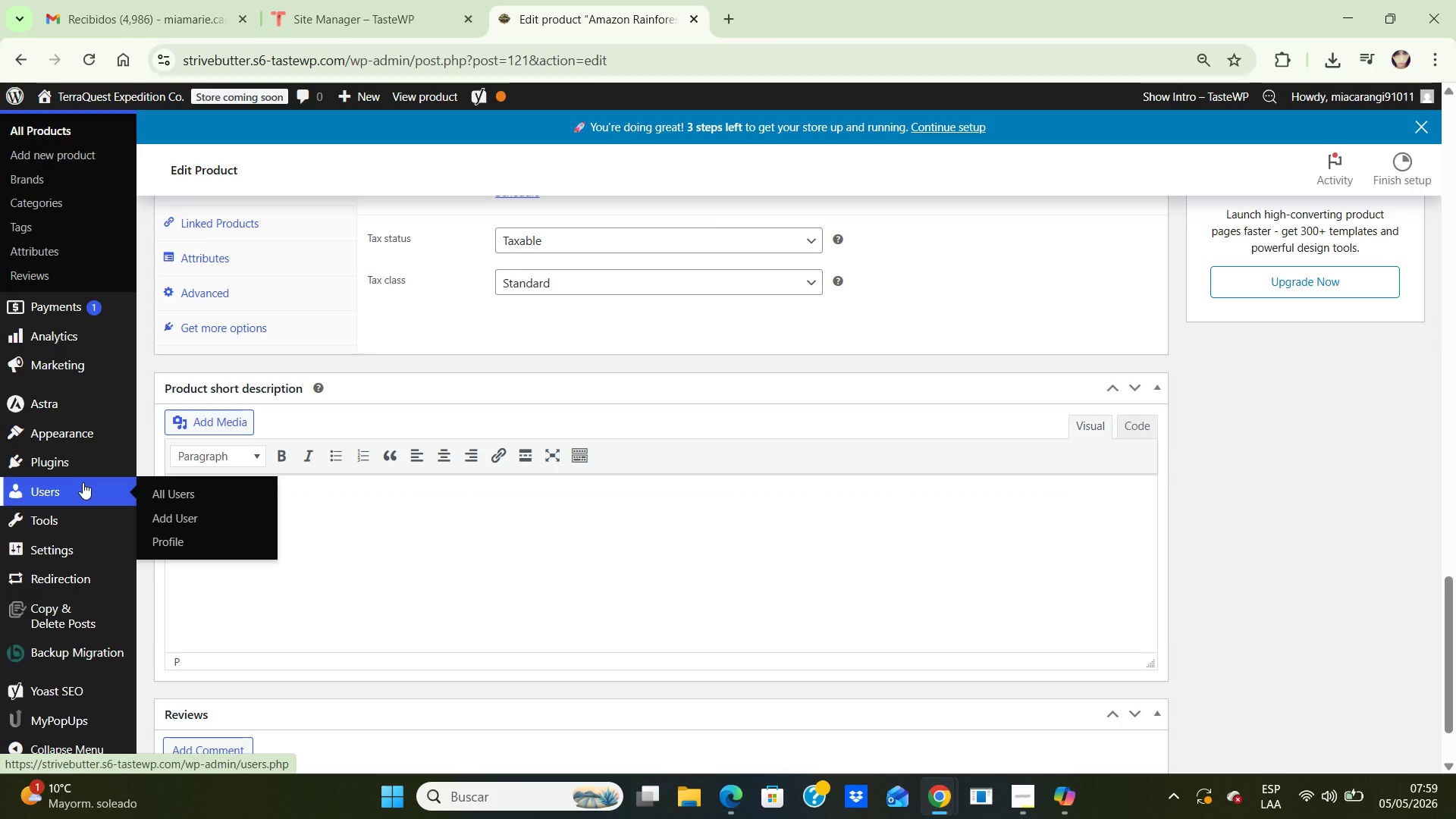 
key(S)
 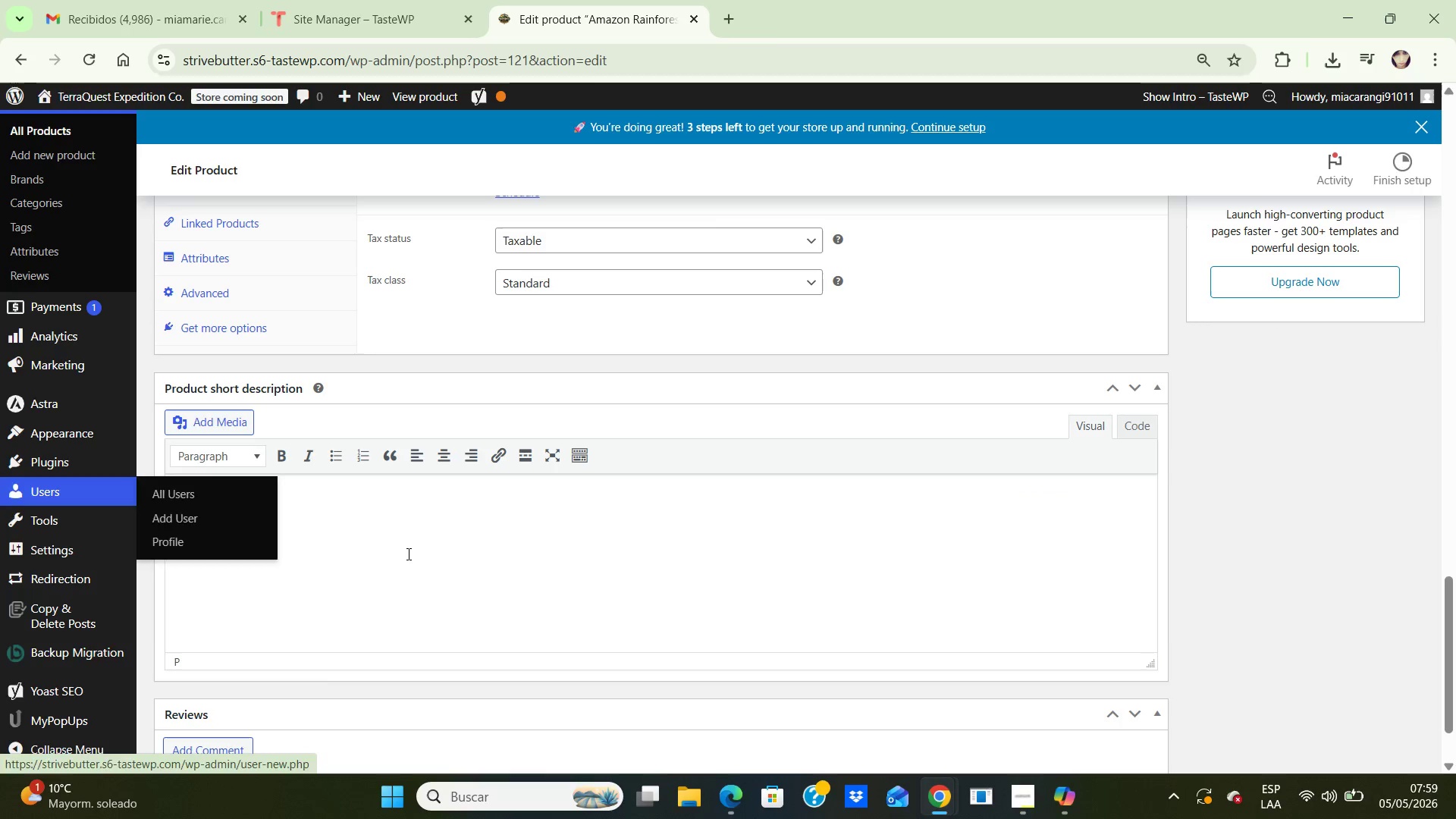 
left_click([407, 554])
 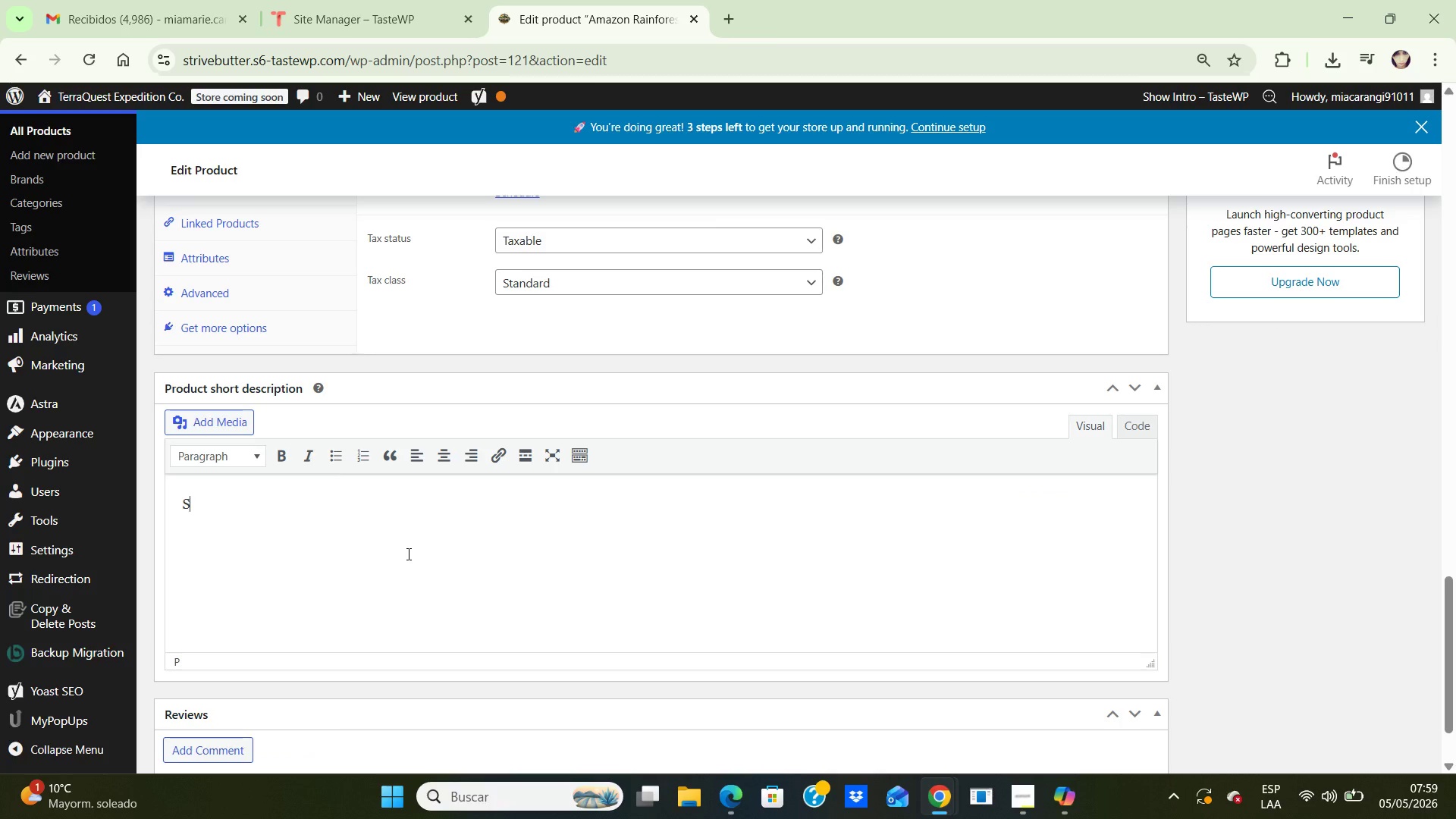 
type(ECURE YOUR sAJ)
key(Backspace)
key(Backspace)
key(Backspace)
key(Backspace)
key(Backspace)
key(Backspace)
key(Backspace)
key(Backspace)
key(Backspace)
key(Backspace)
key(Backspace)
key(Backspace)
key(Backspace)
key(Backspace)
key(Backspace)
type(Secure your sahara expedition deposit for aguided desert adventure across remote dunes and dramtic eco-tourism)
 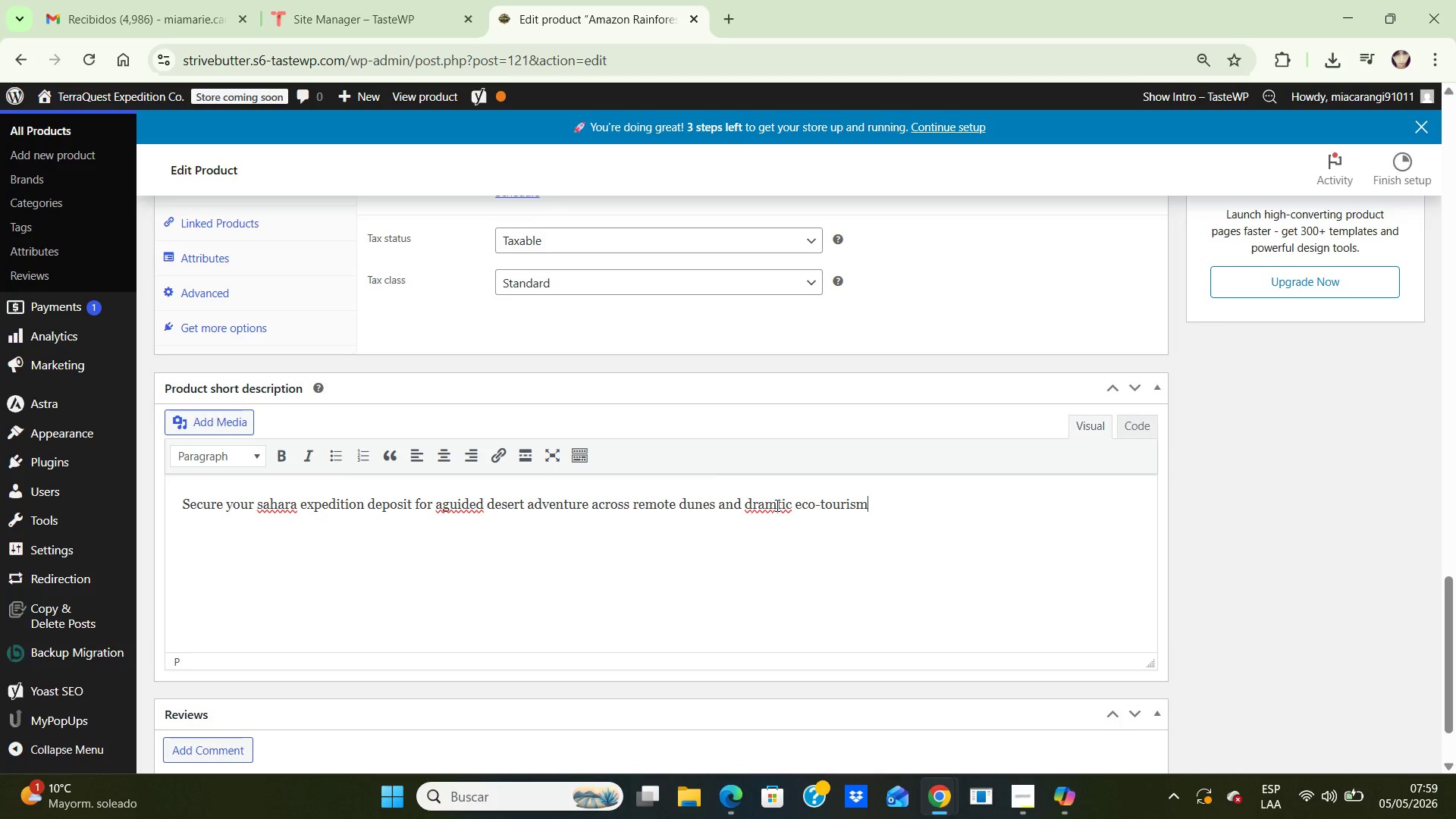 
left_click([776, 504])
 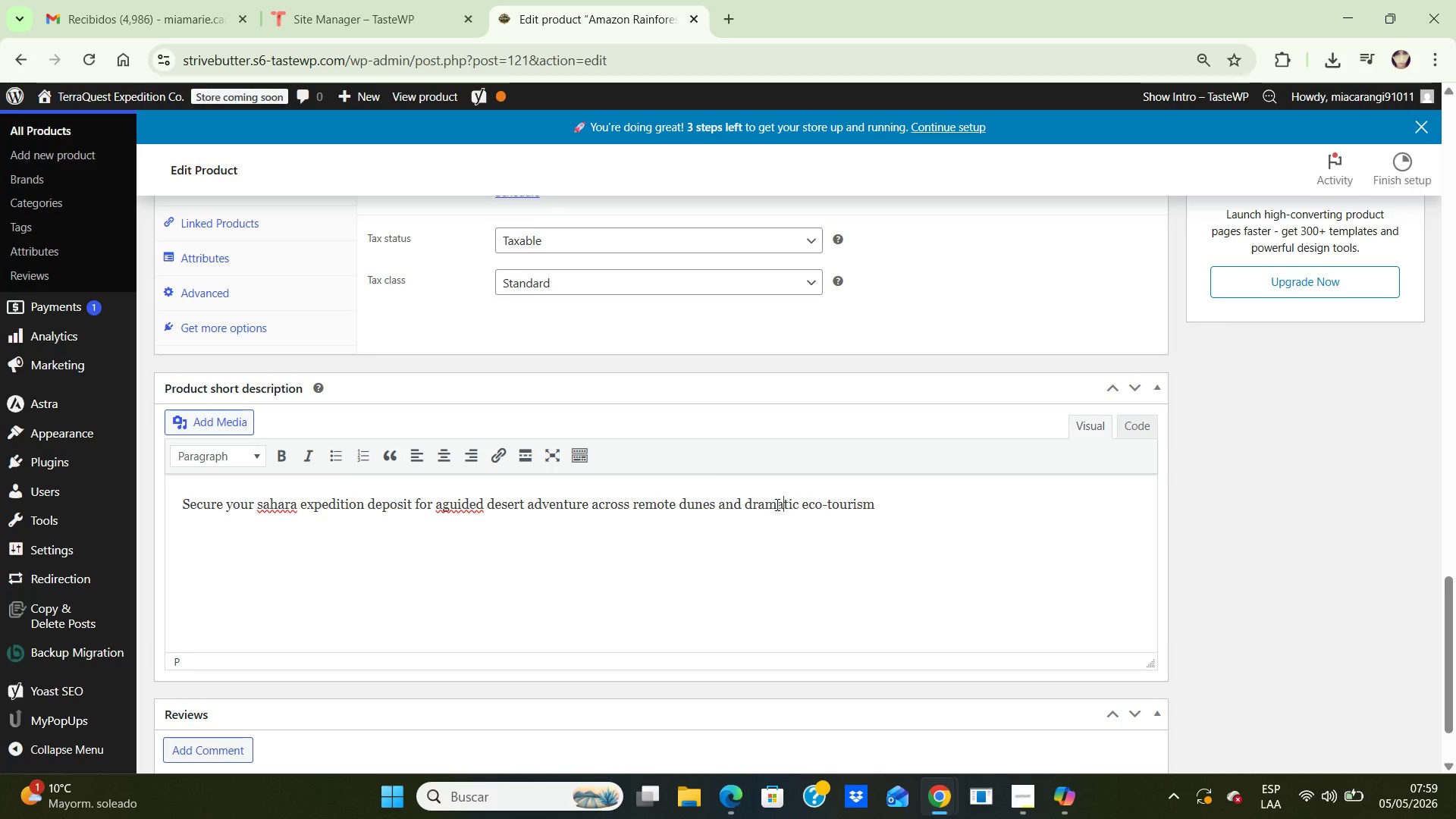 
key(A)
 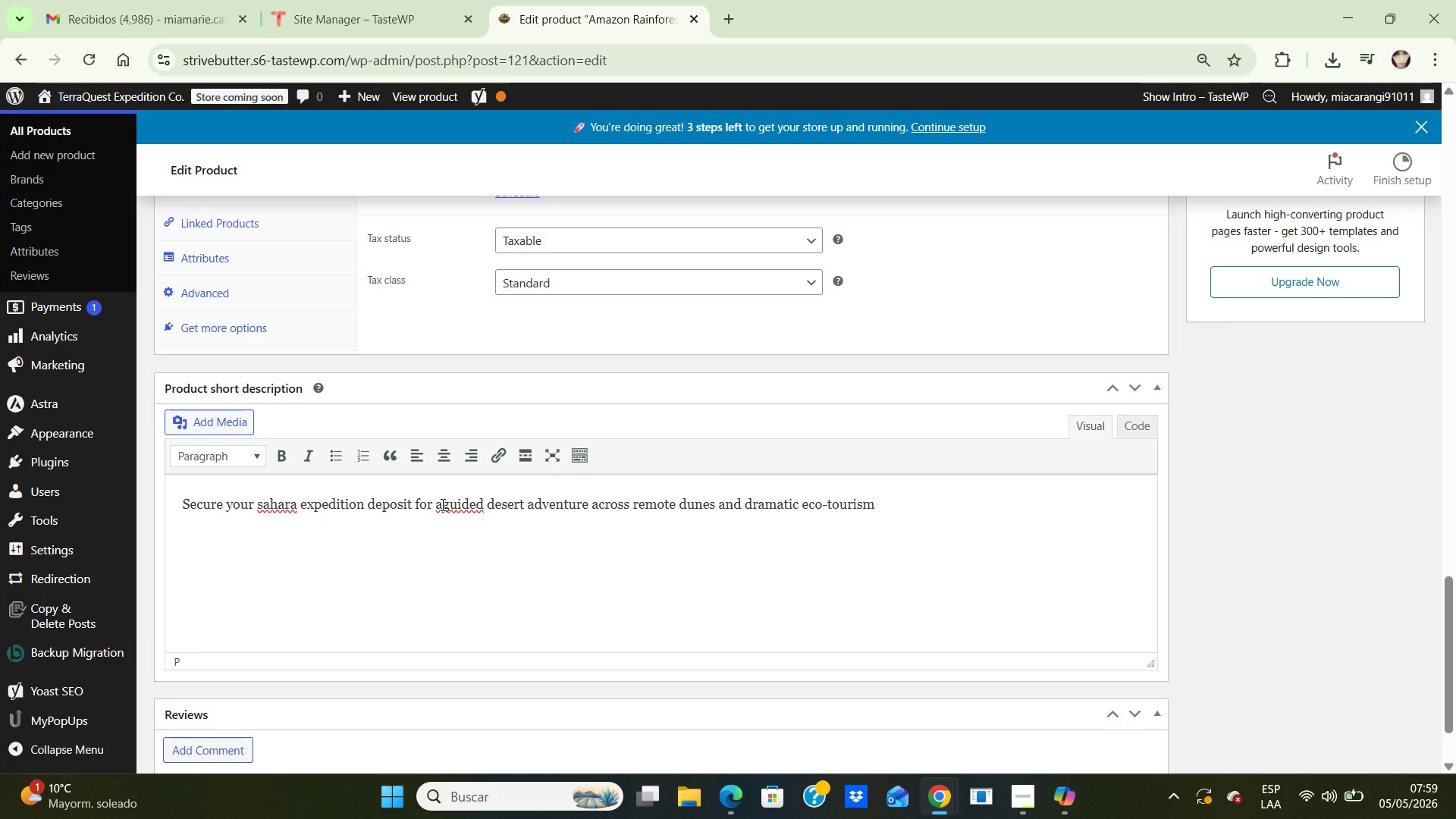 
left_click([443, 505])
 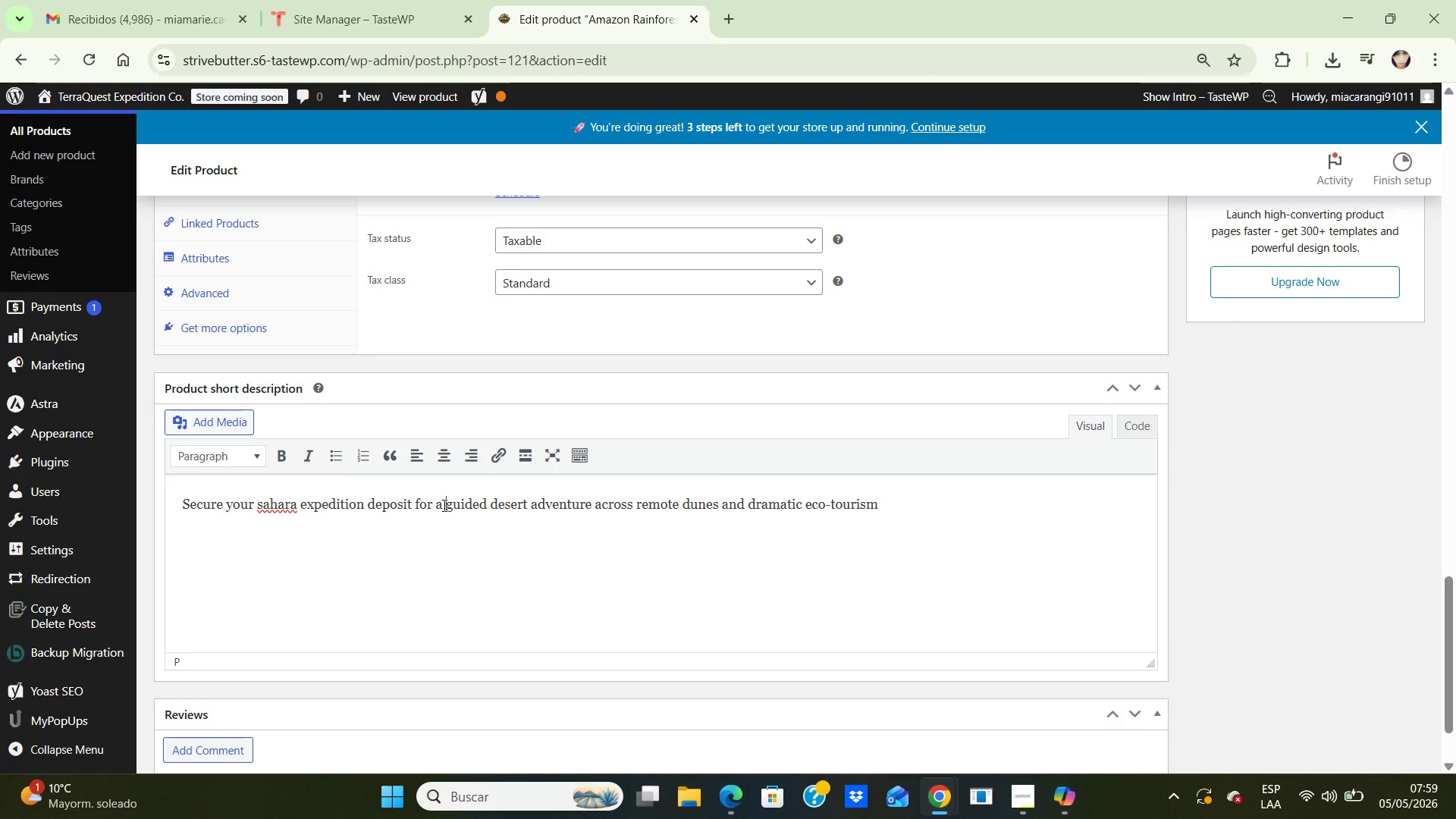 
key(Space)
 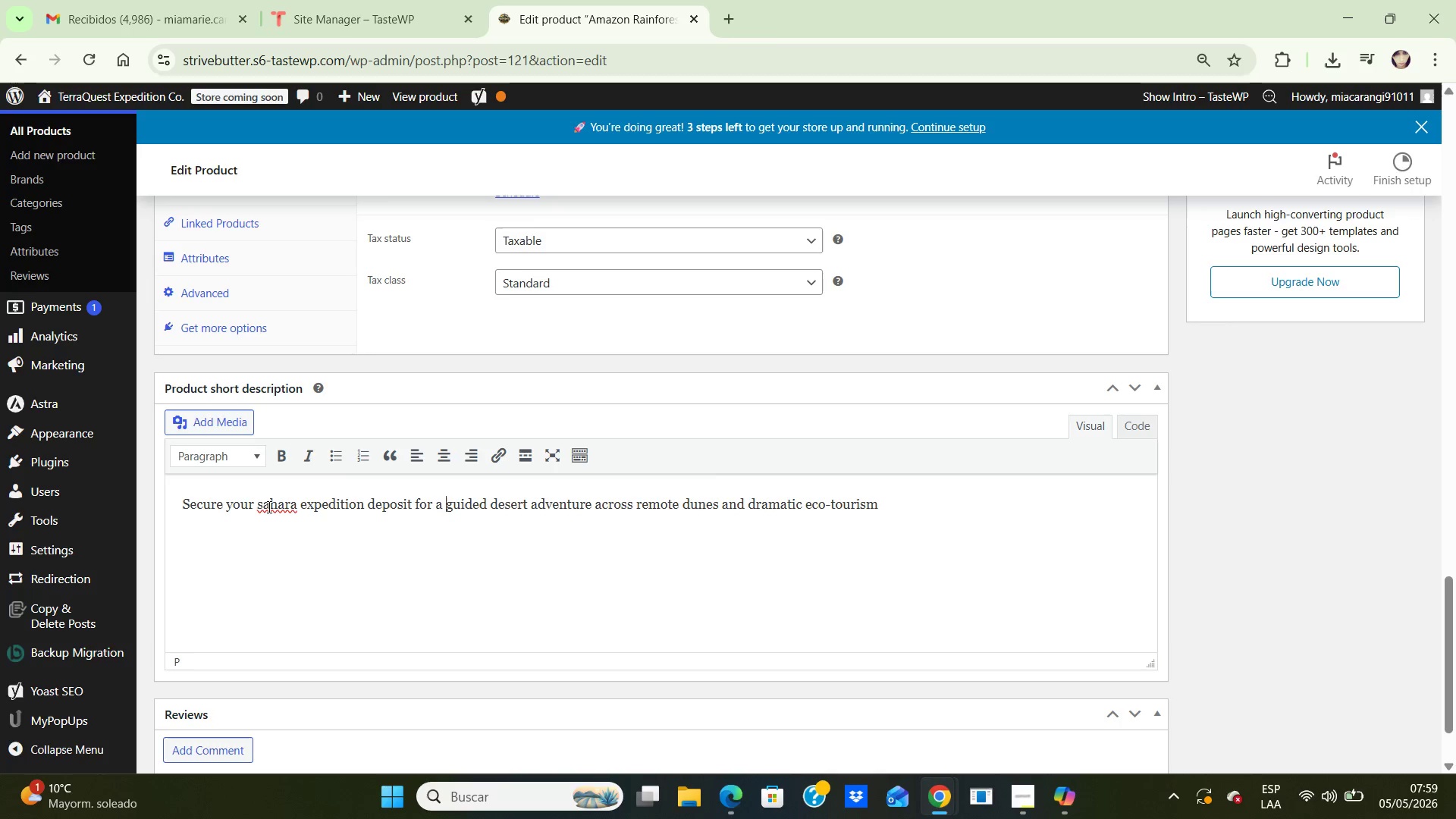 
left_click([262, 507])
 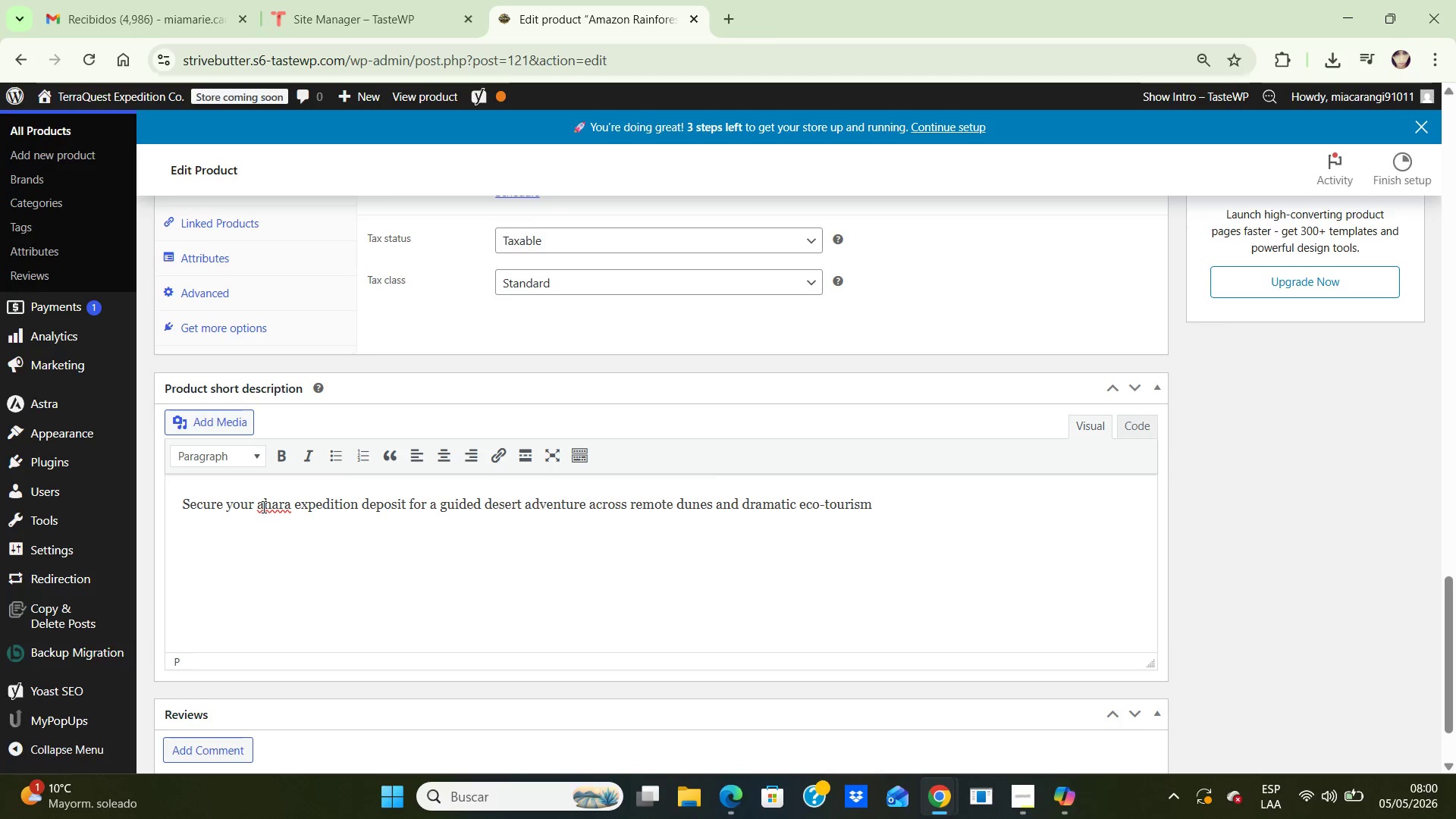 
key(Backspace)
 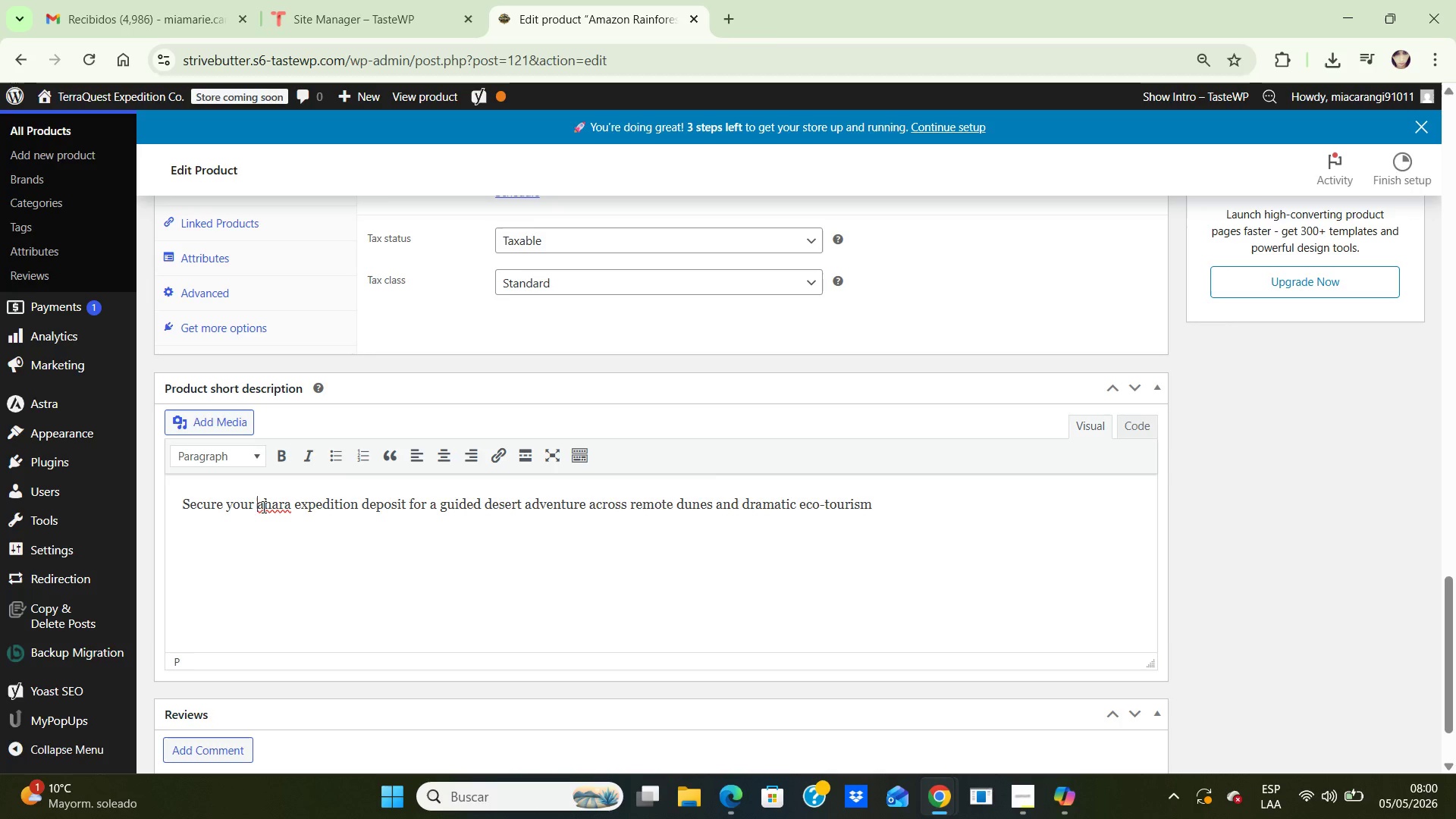 
key(CapsLock)
 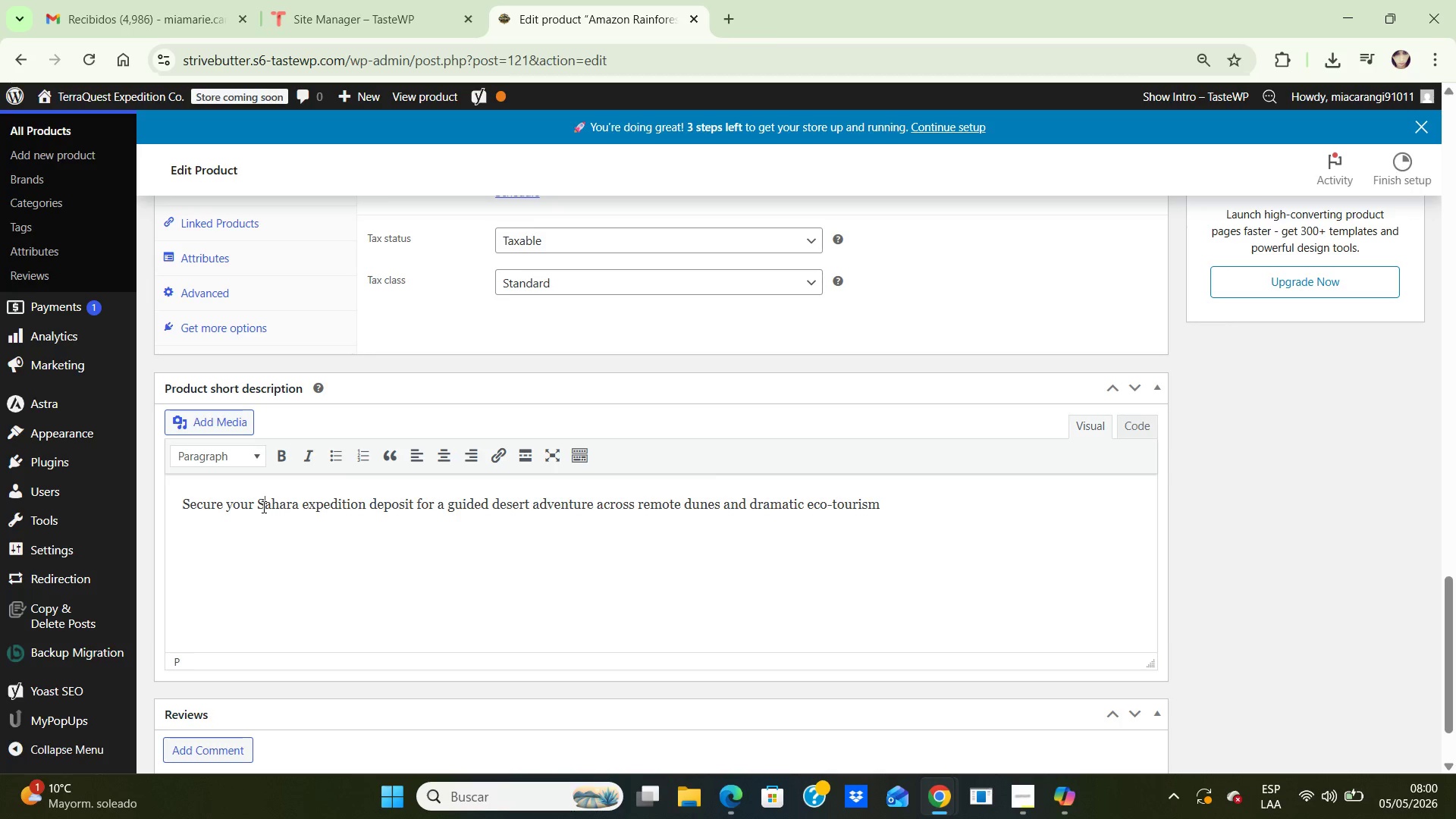 
key(S)
 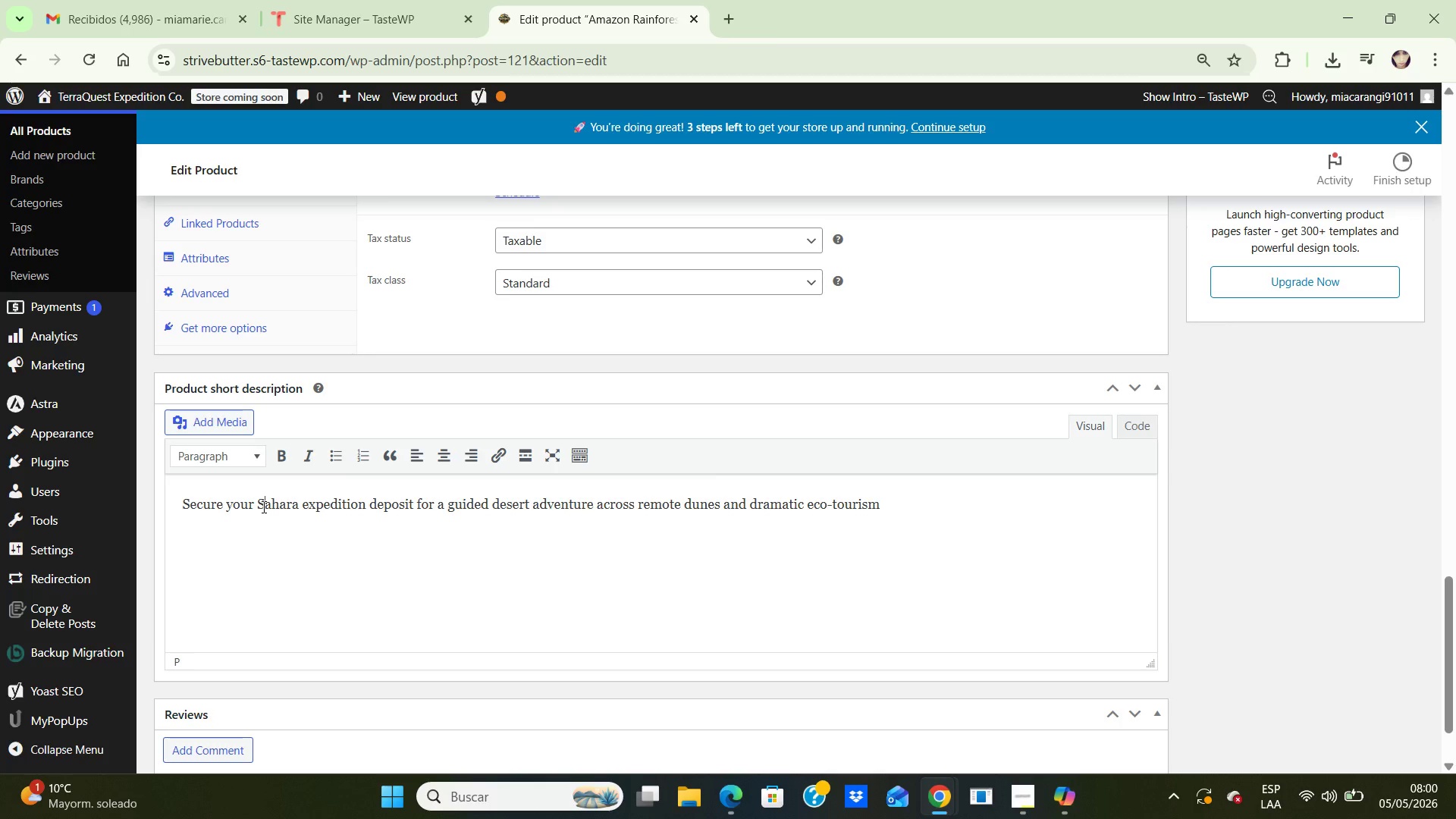 
key(CapsLock)
 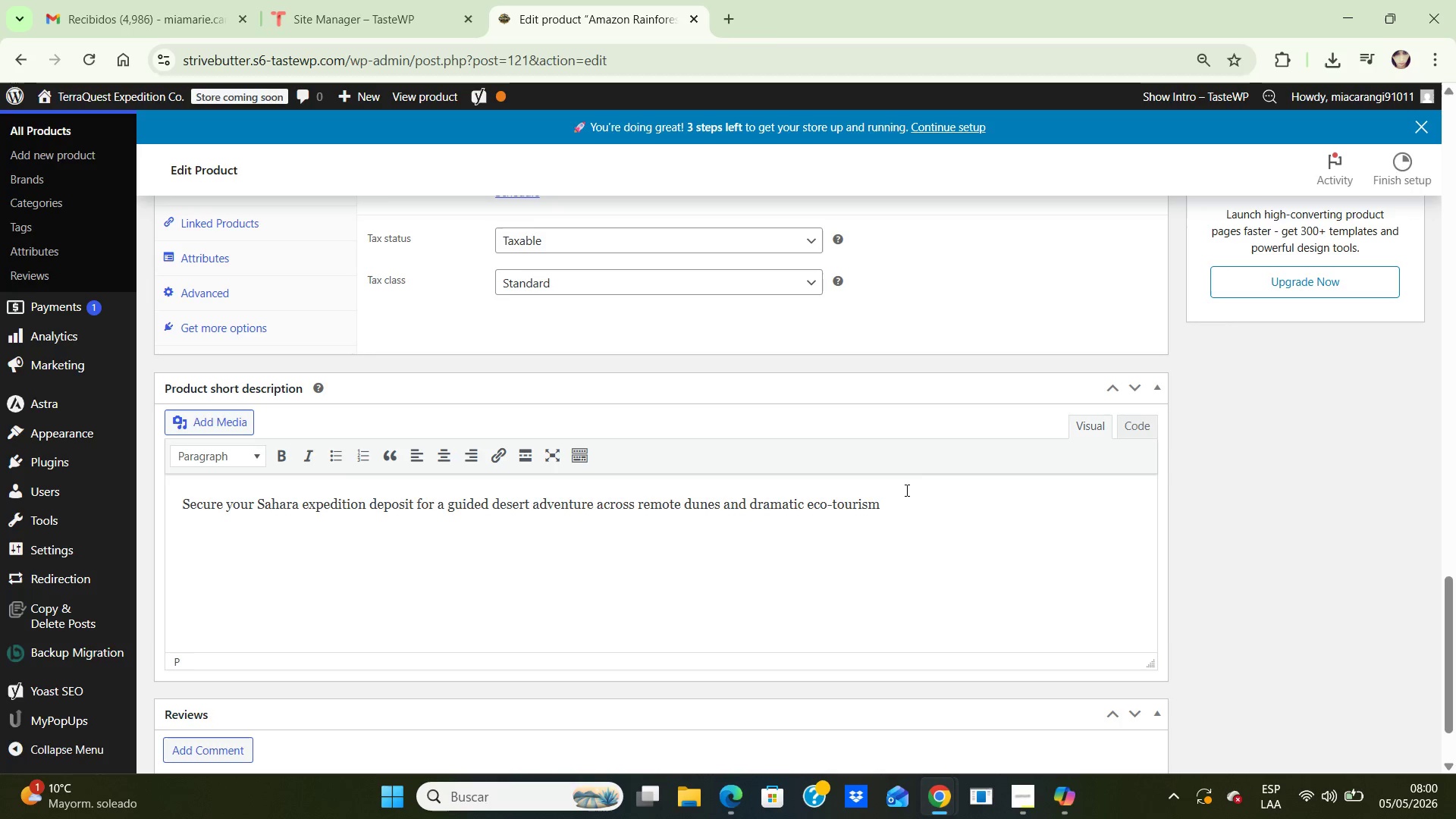 
left_click([905, 490])
 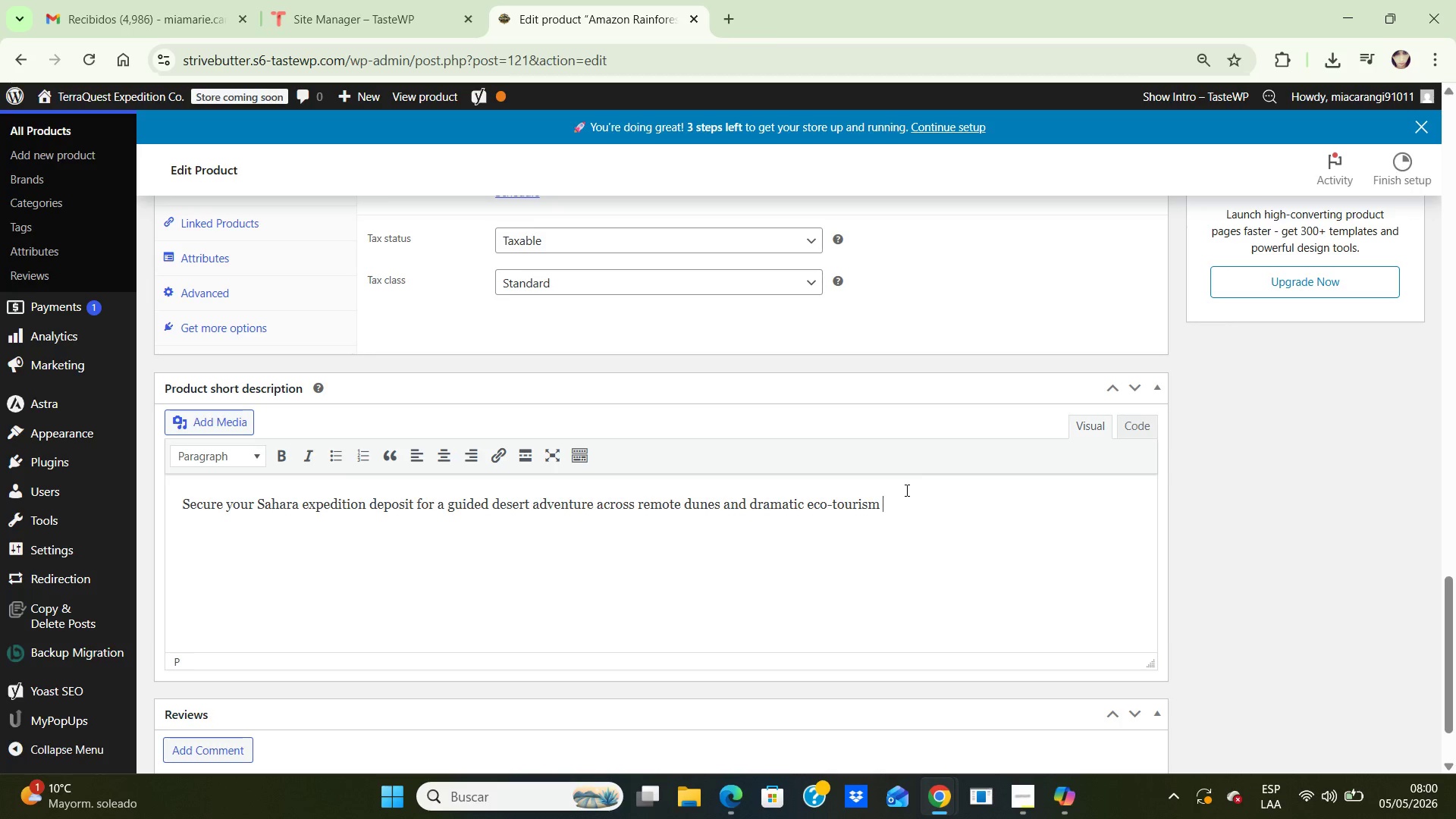 
type( landscapes.)
 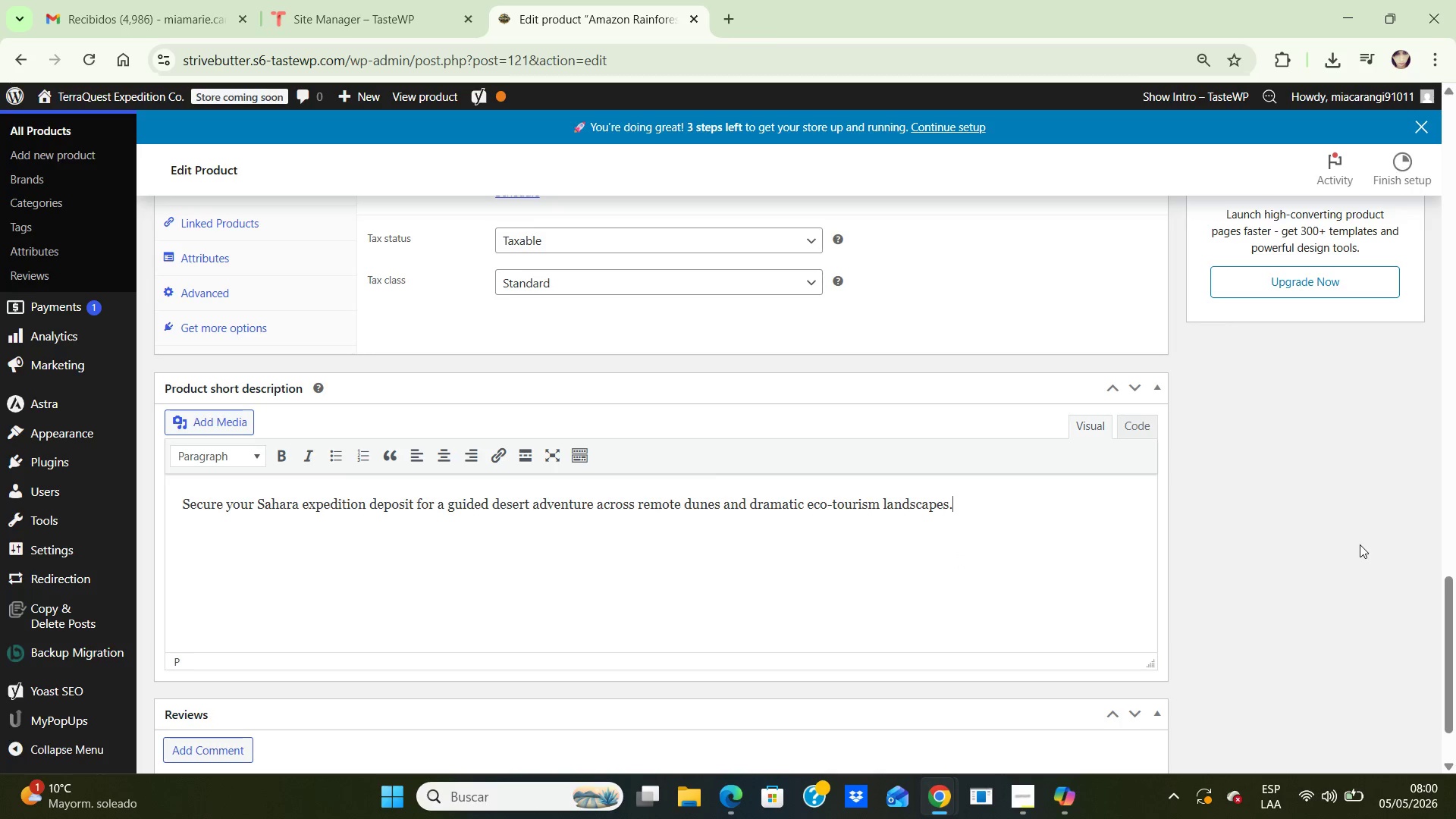 
left_click_drag(start_coordinate=[1448, 591], to_coordinate=[1396, 259])
 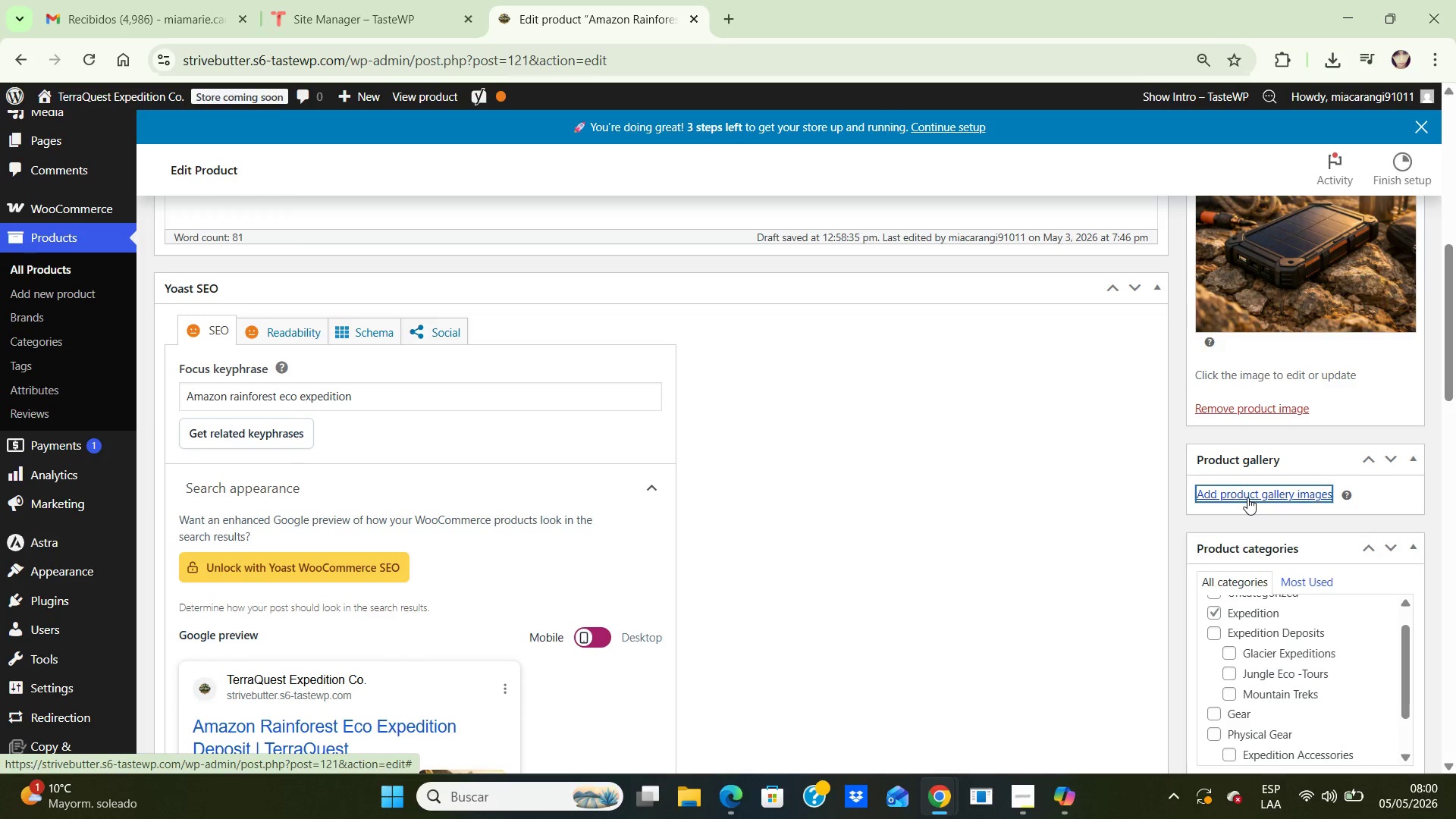 
left_click([1247, 497])
 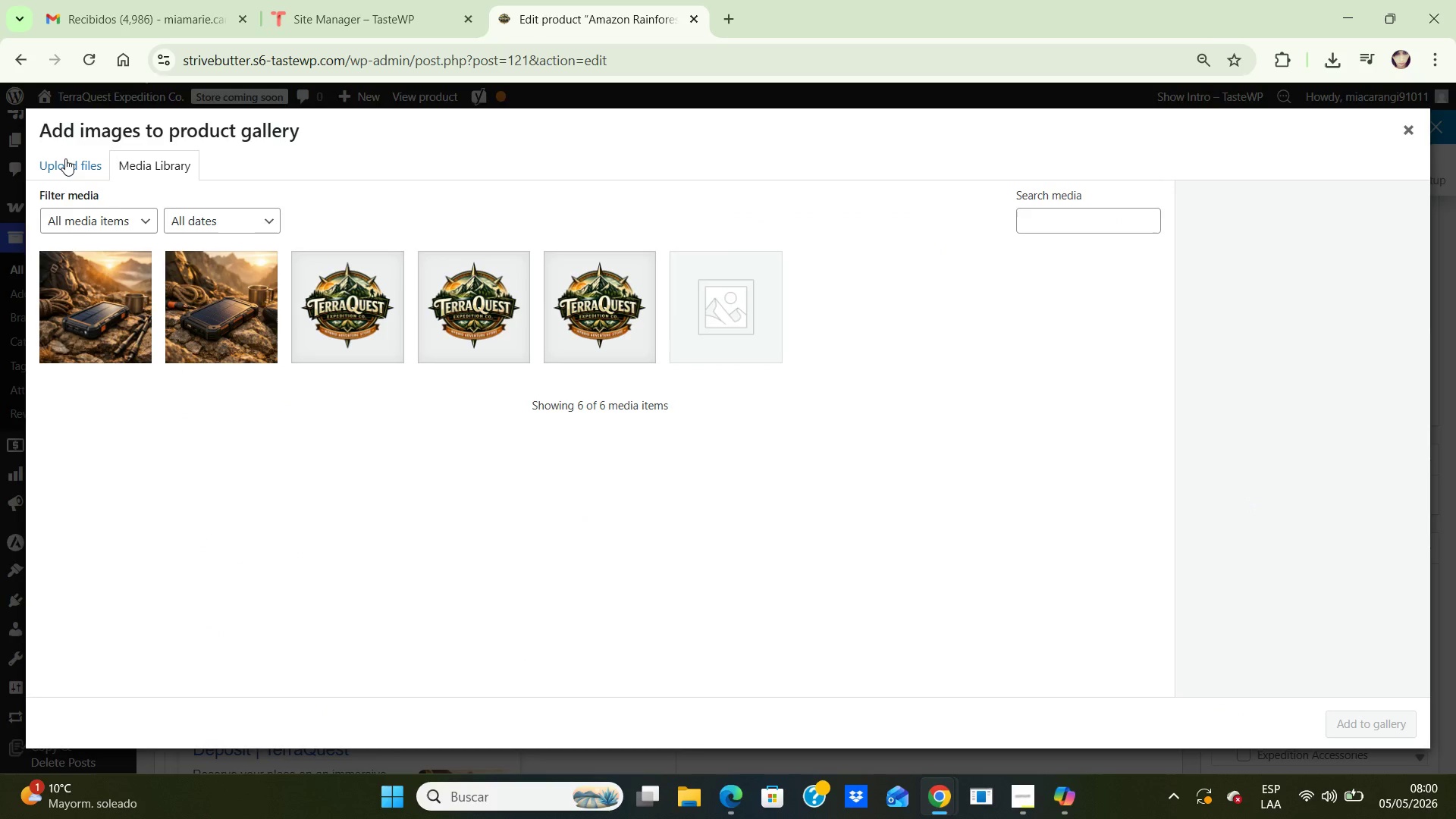 
wait(7.98)
 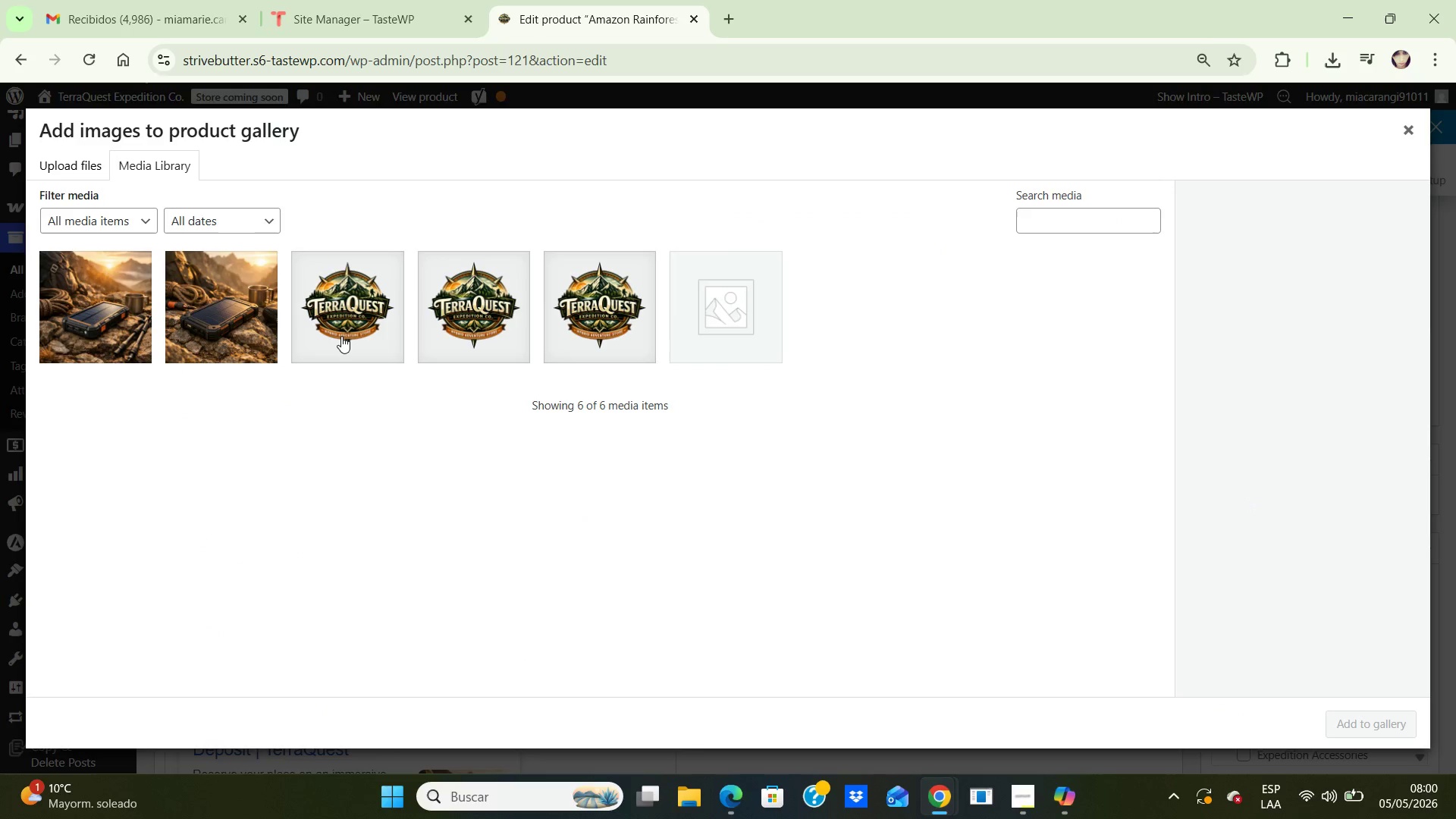 
left_click([1057, 805])
 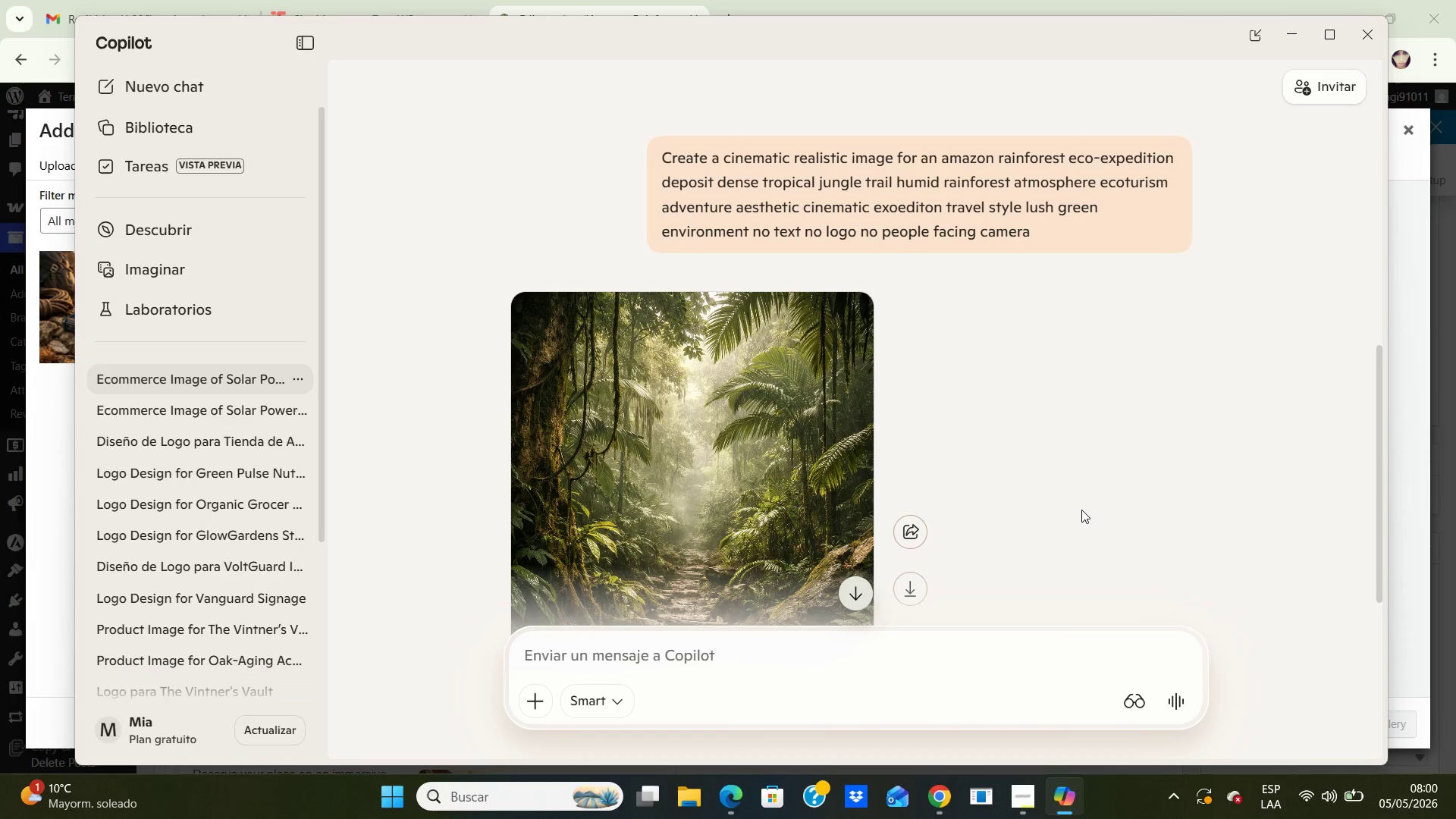 
left_click([1081, 510])
 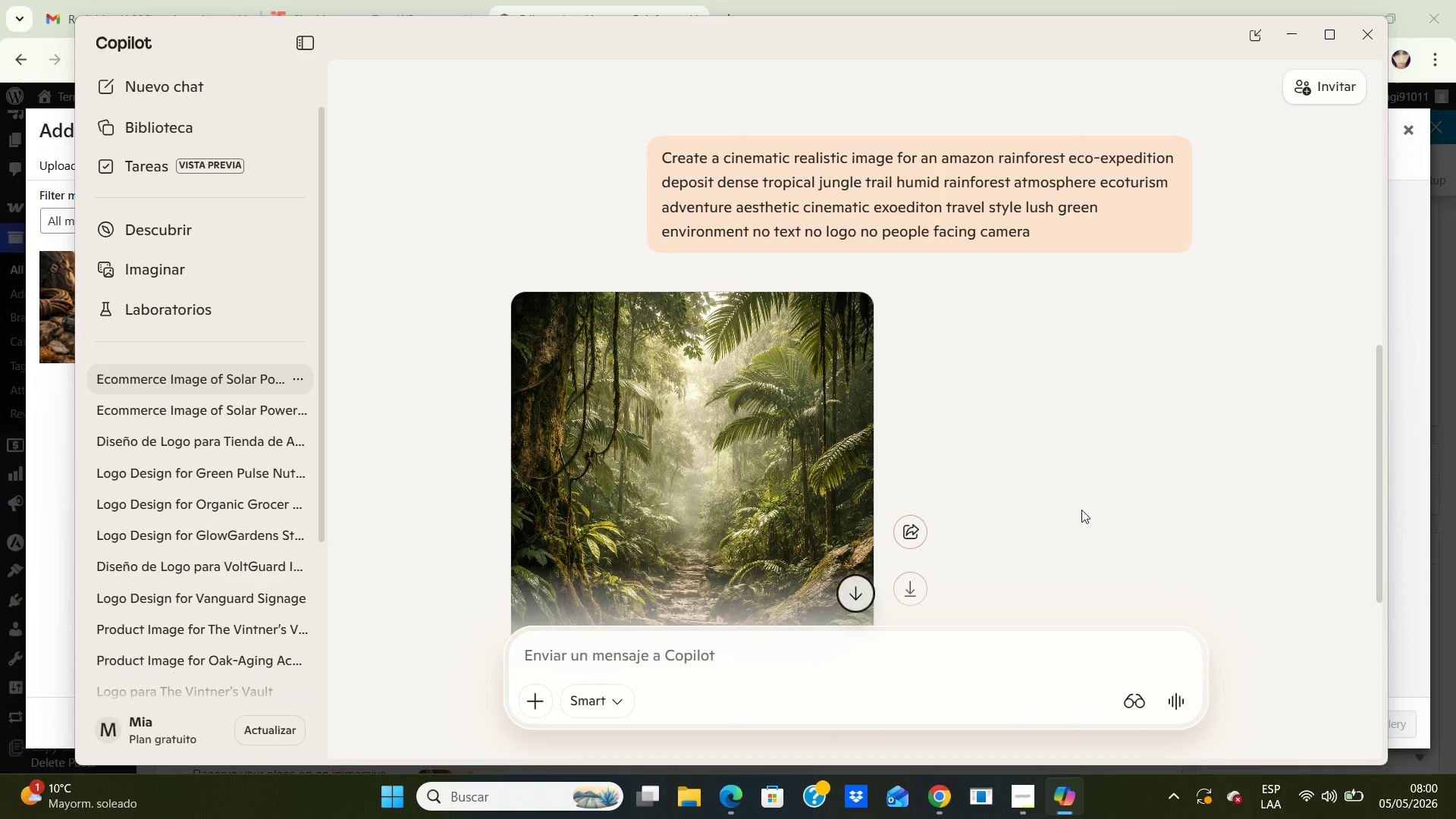 
hold_key(key=ArrowDown, duration=0.53)
 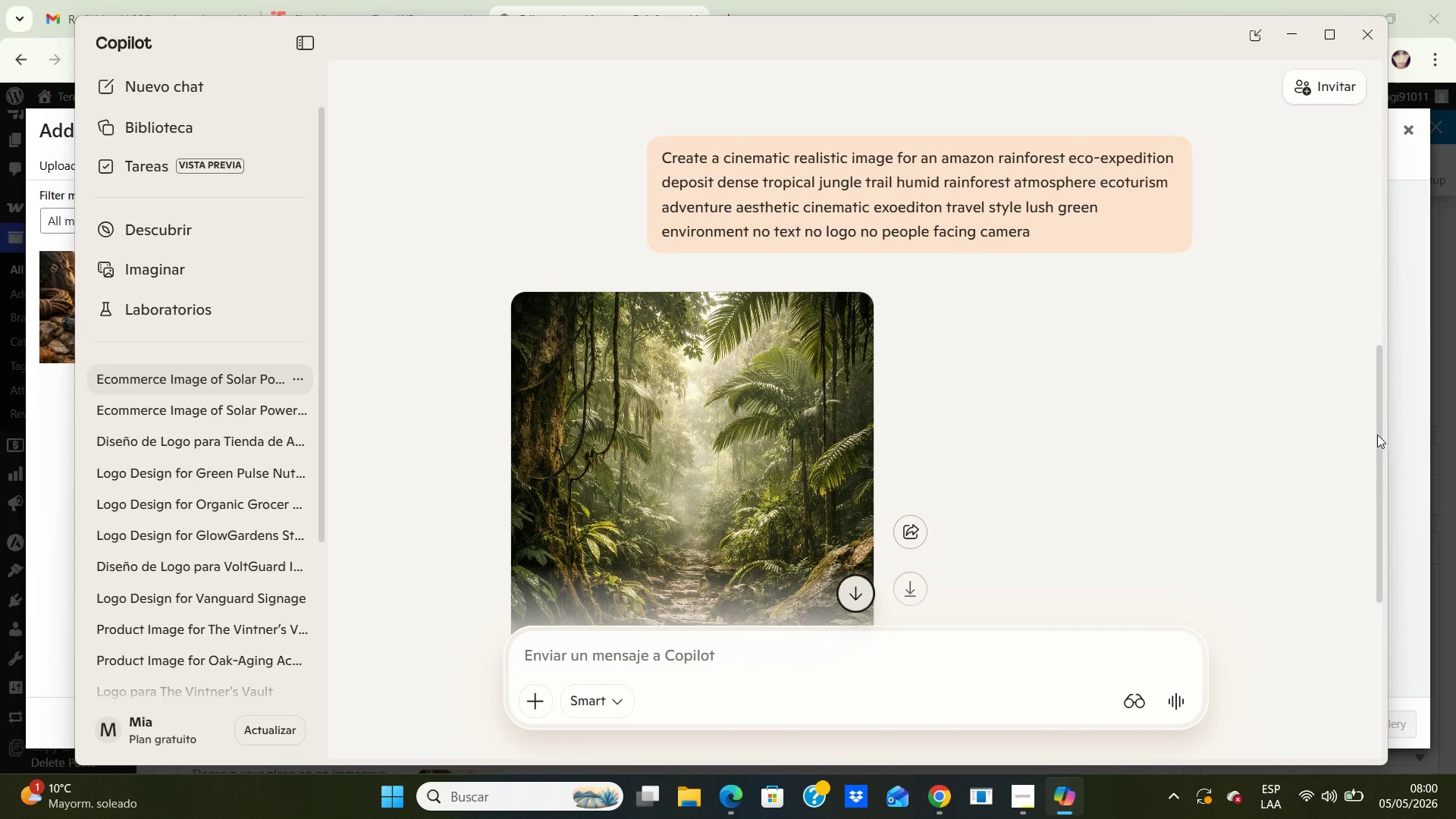 
left_click_drag(start_coordinate=[1377, 435], to_coordinate=[1379, 510])
 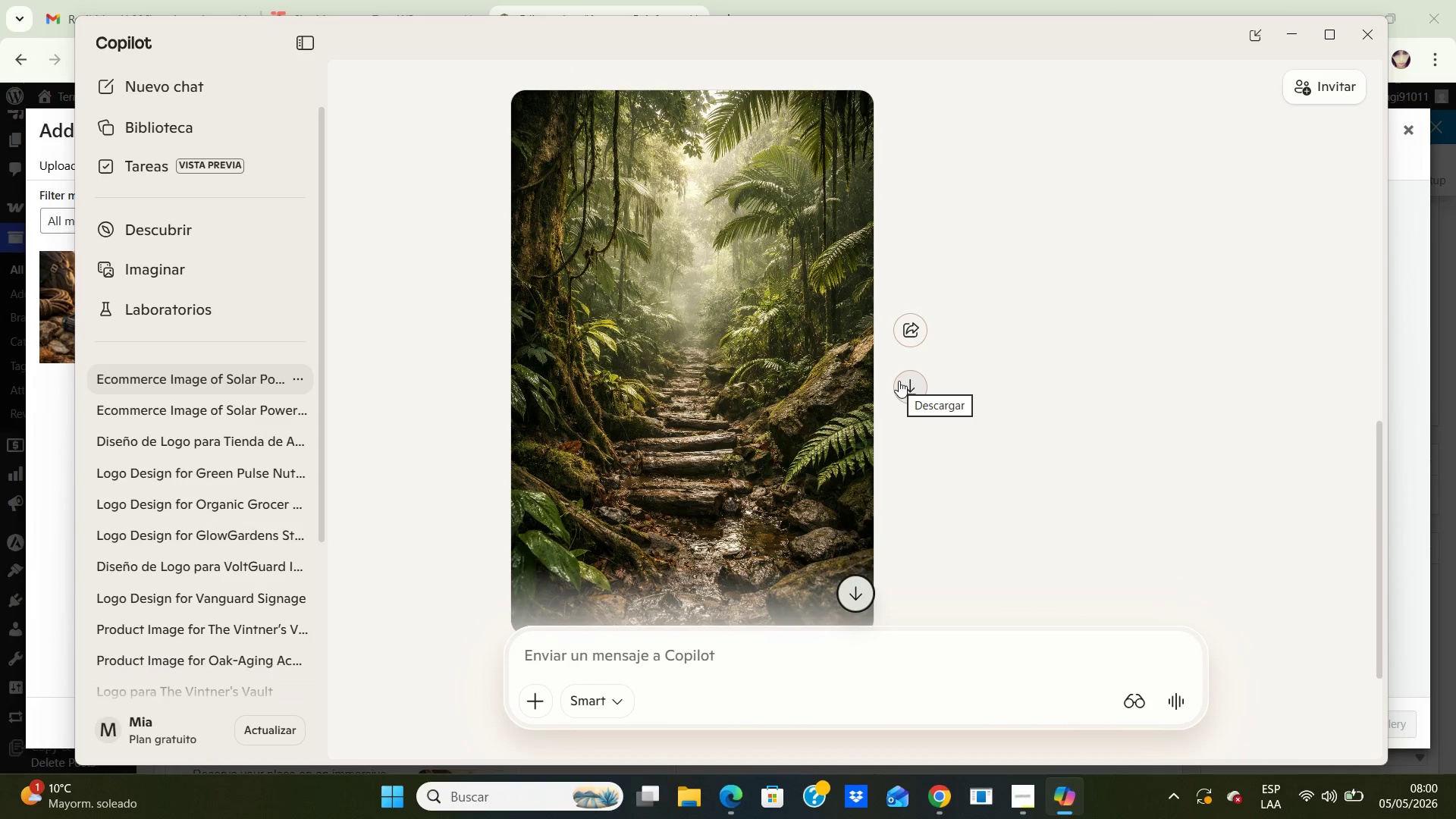 
left_click([912, 378])
 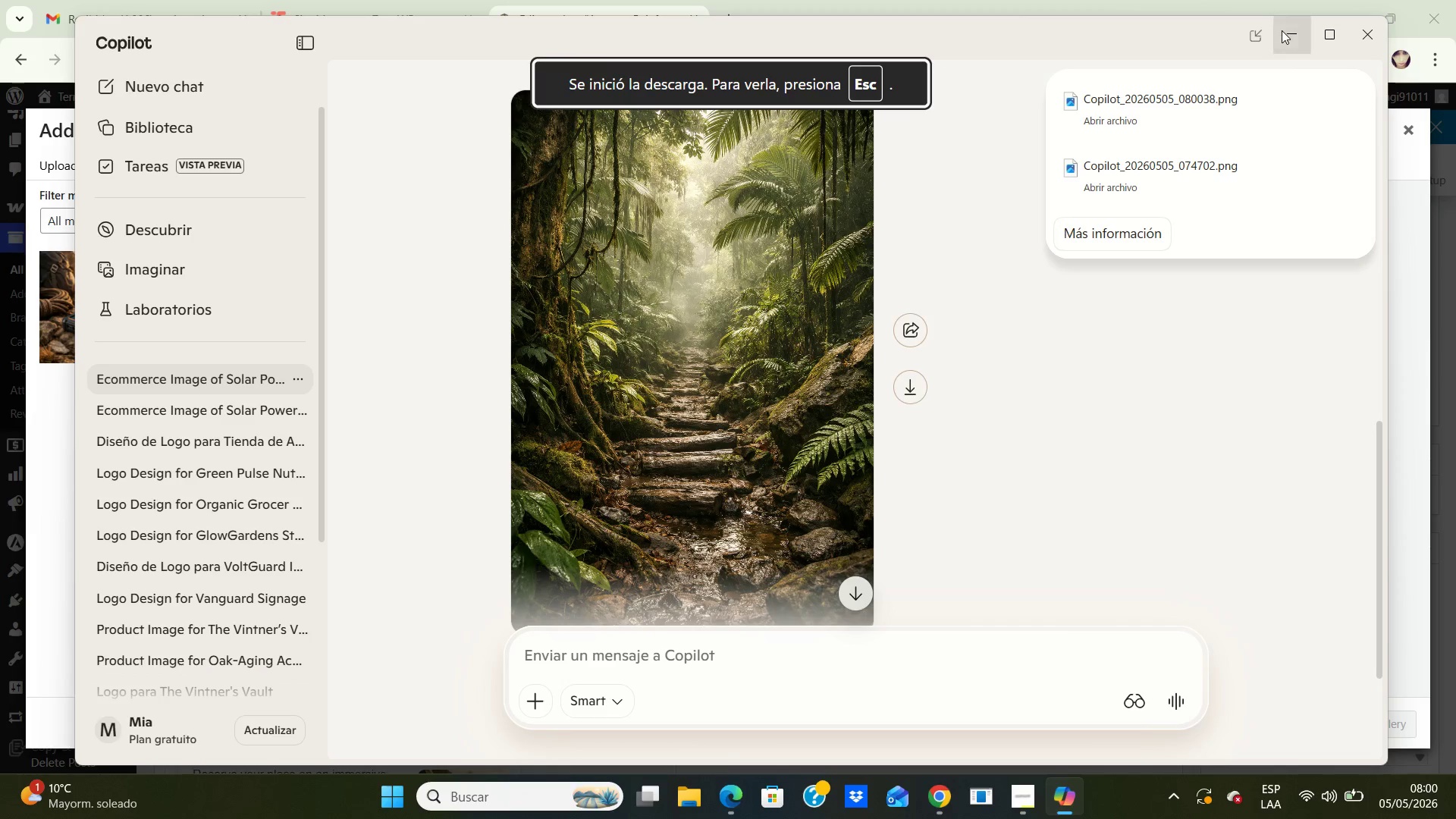 
left_click([1283, 32])
 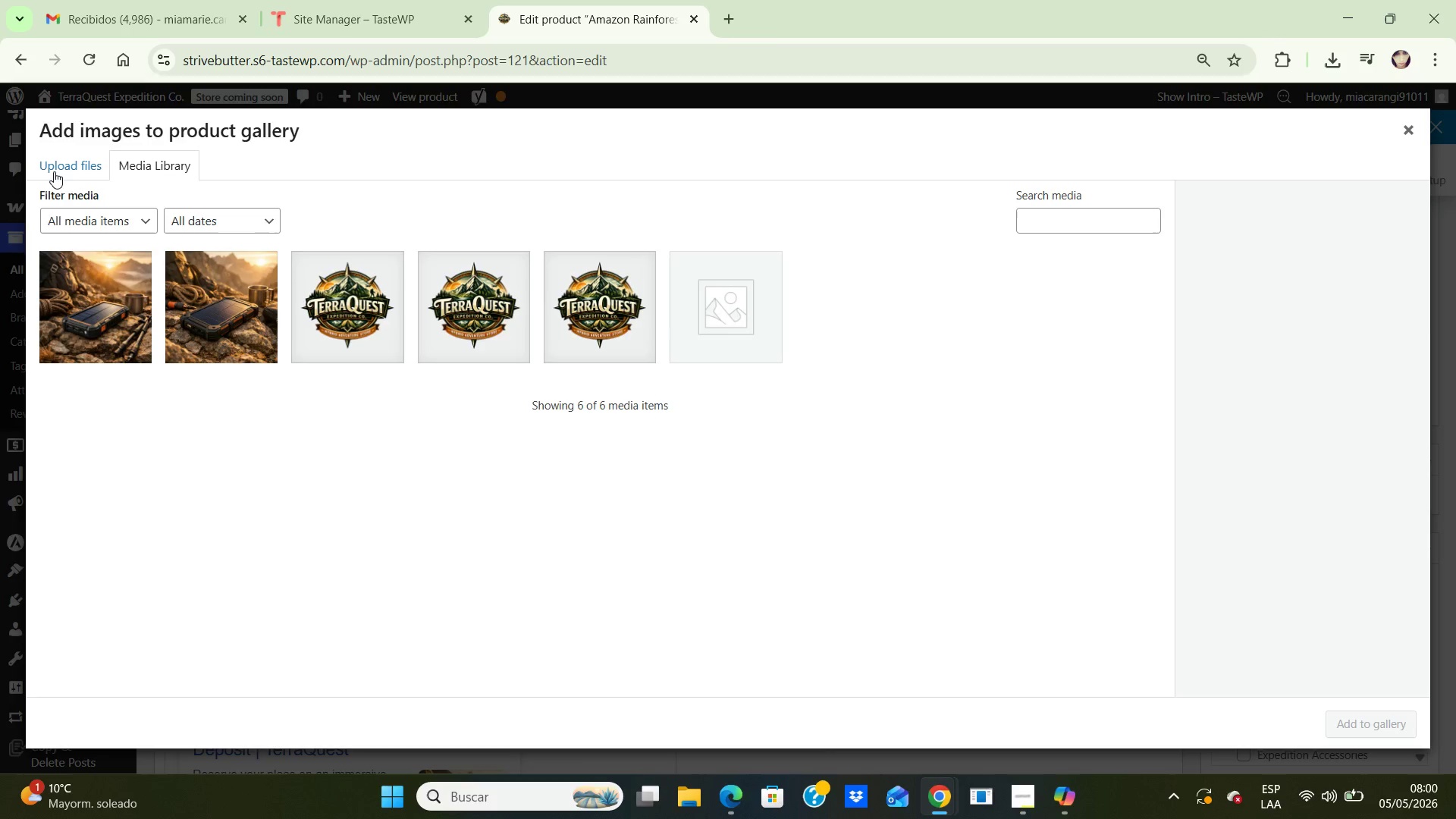 
left_click([54, 168])
 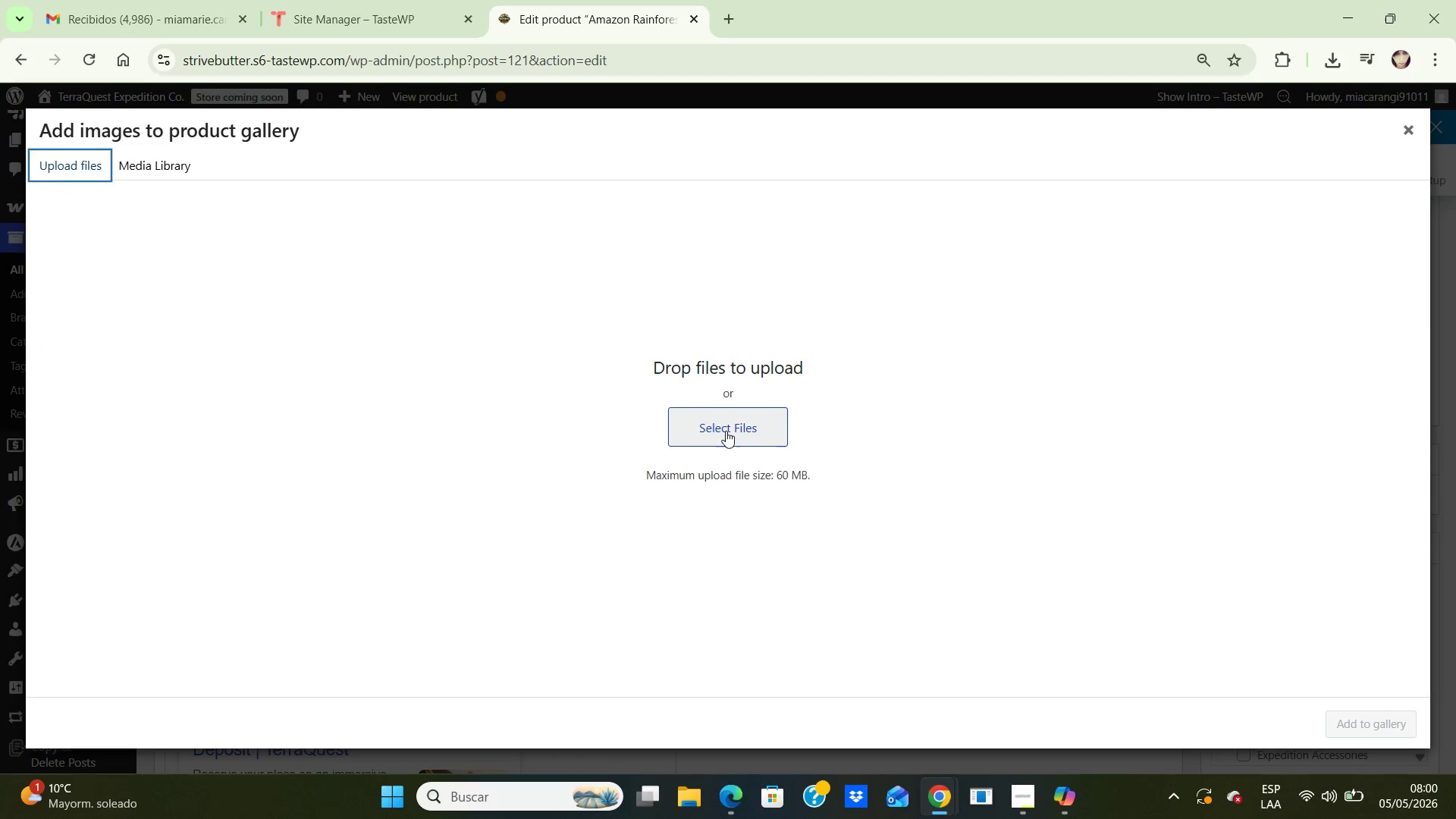 
left_click([723, 428])
 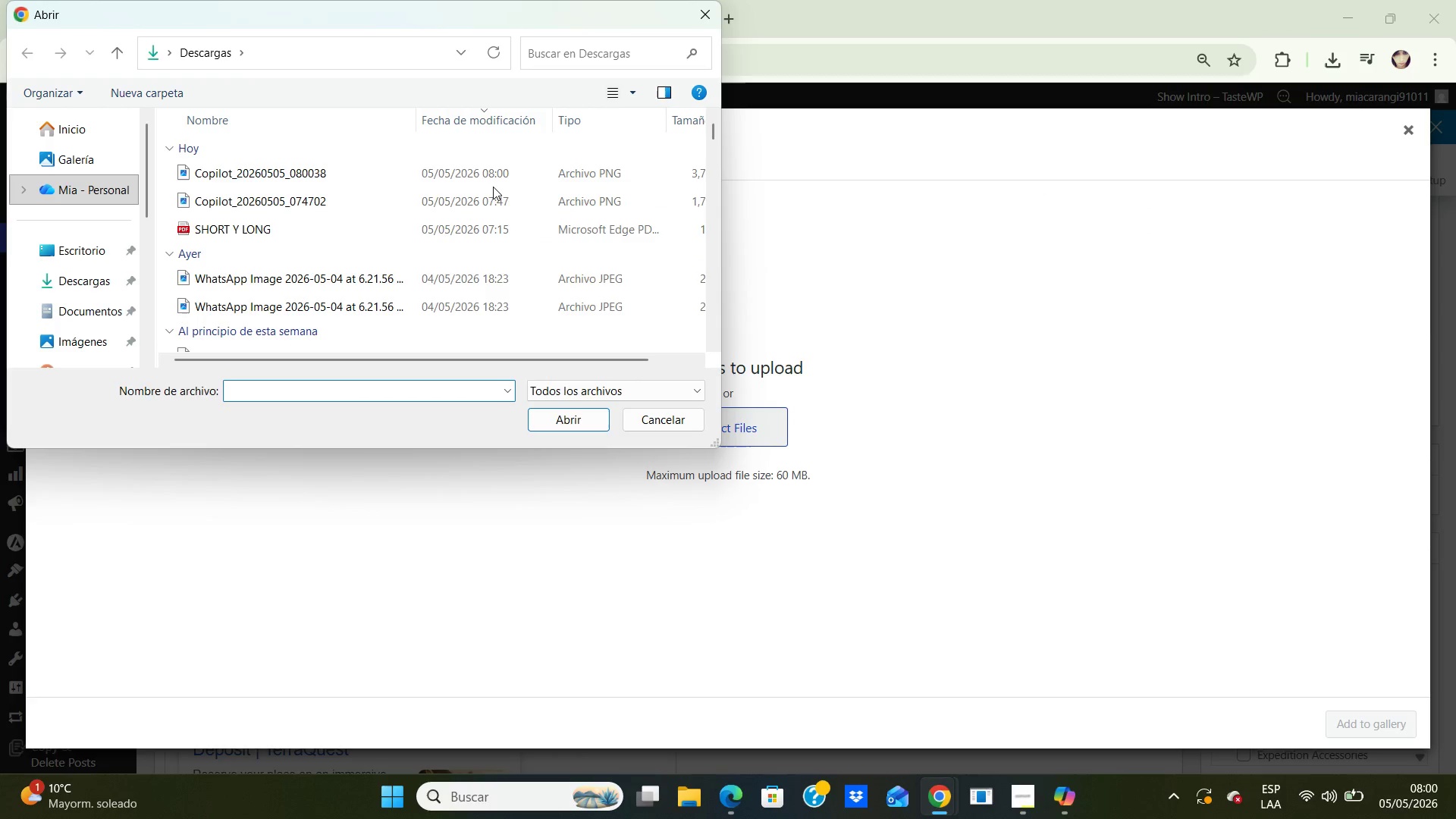 
left_click([507, 184])
 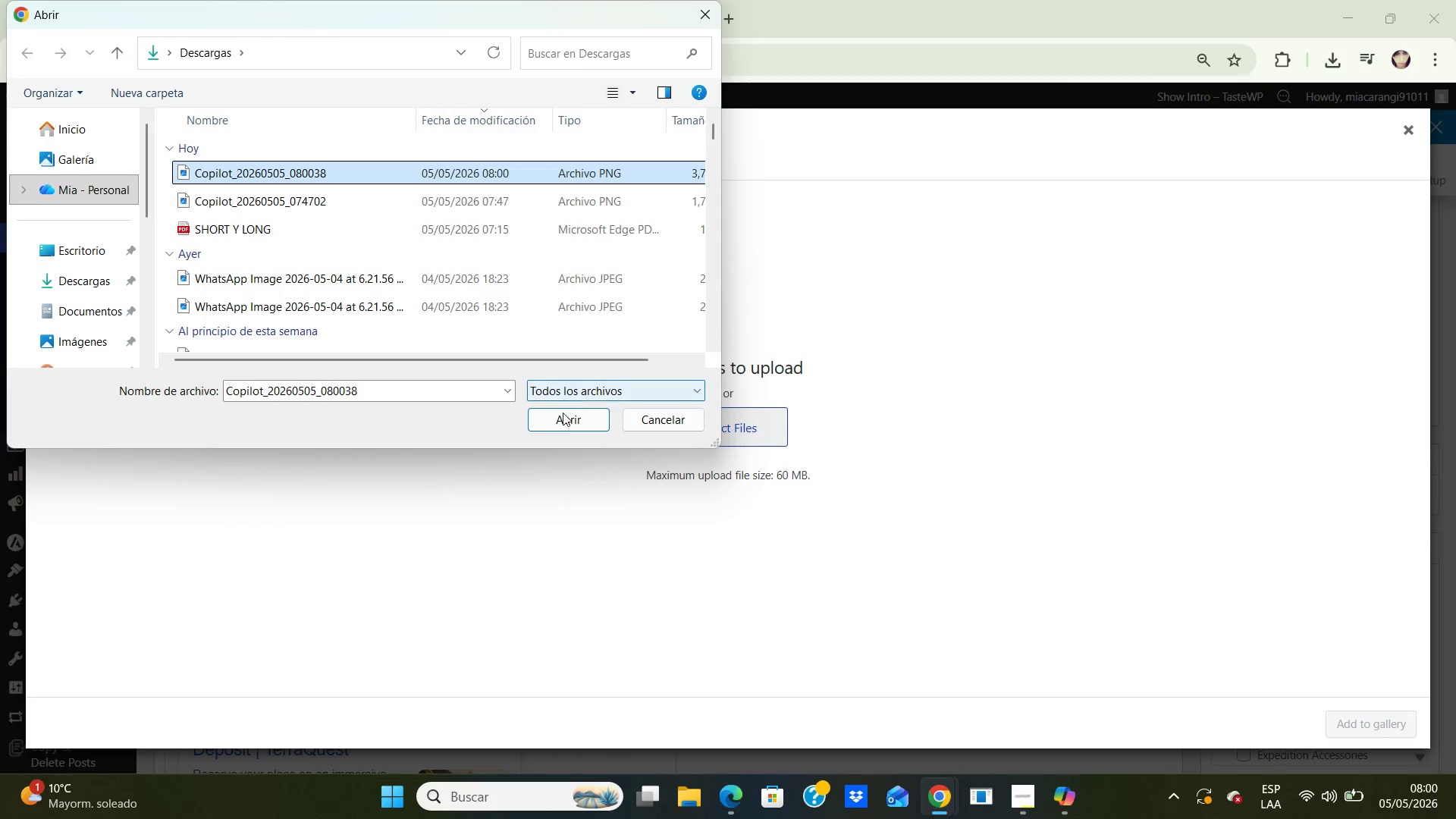 
left_click([562, 424])
 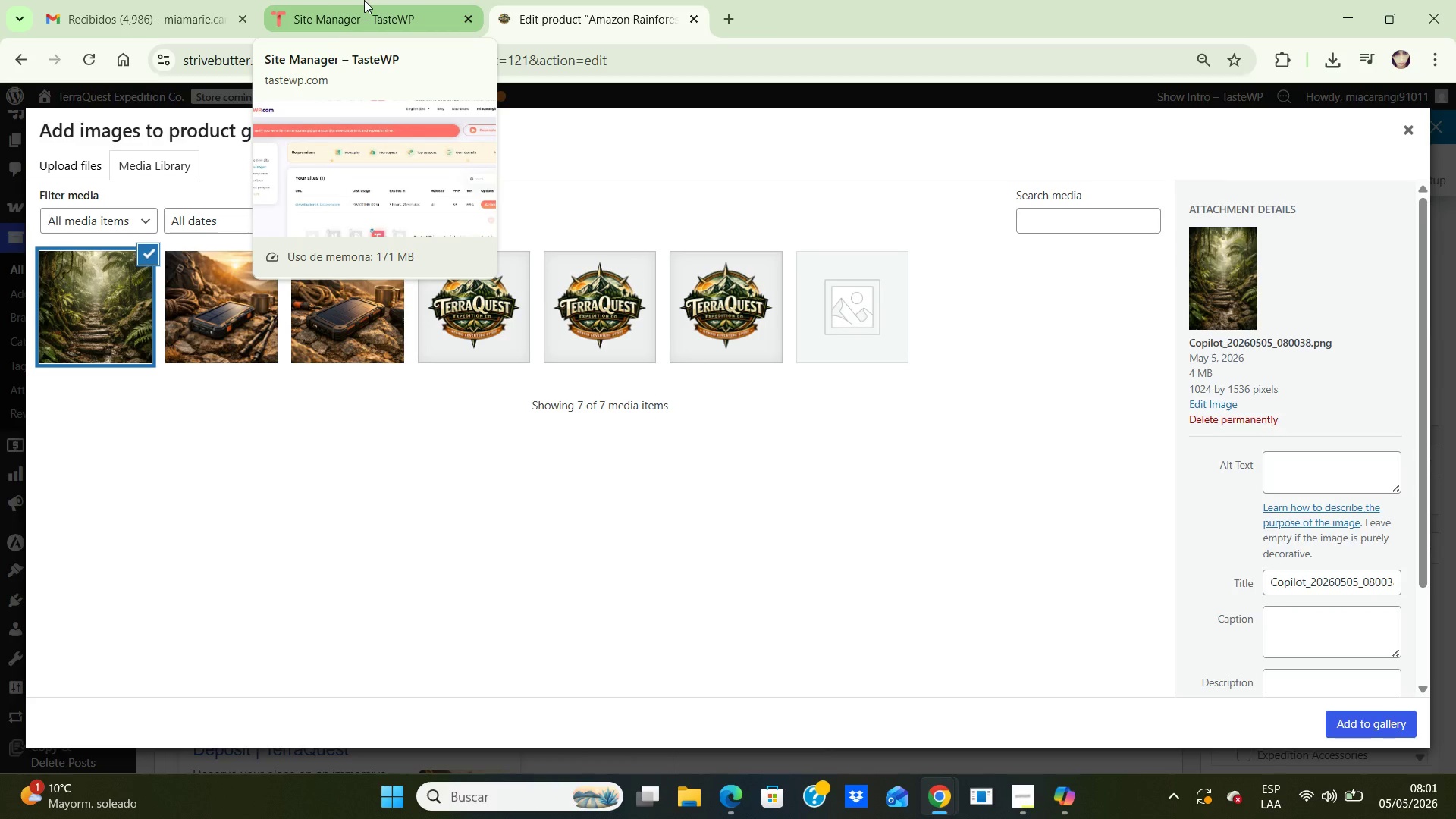 
wait(20.36)
 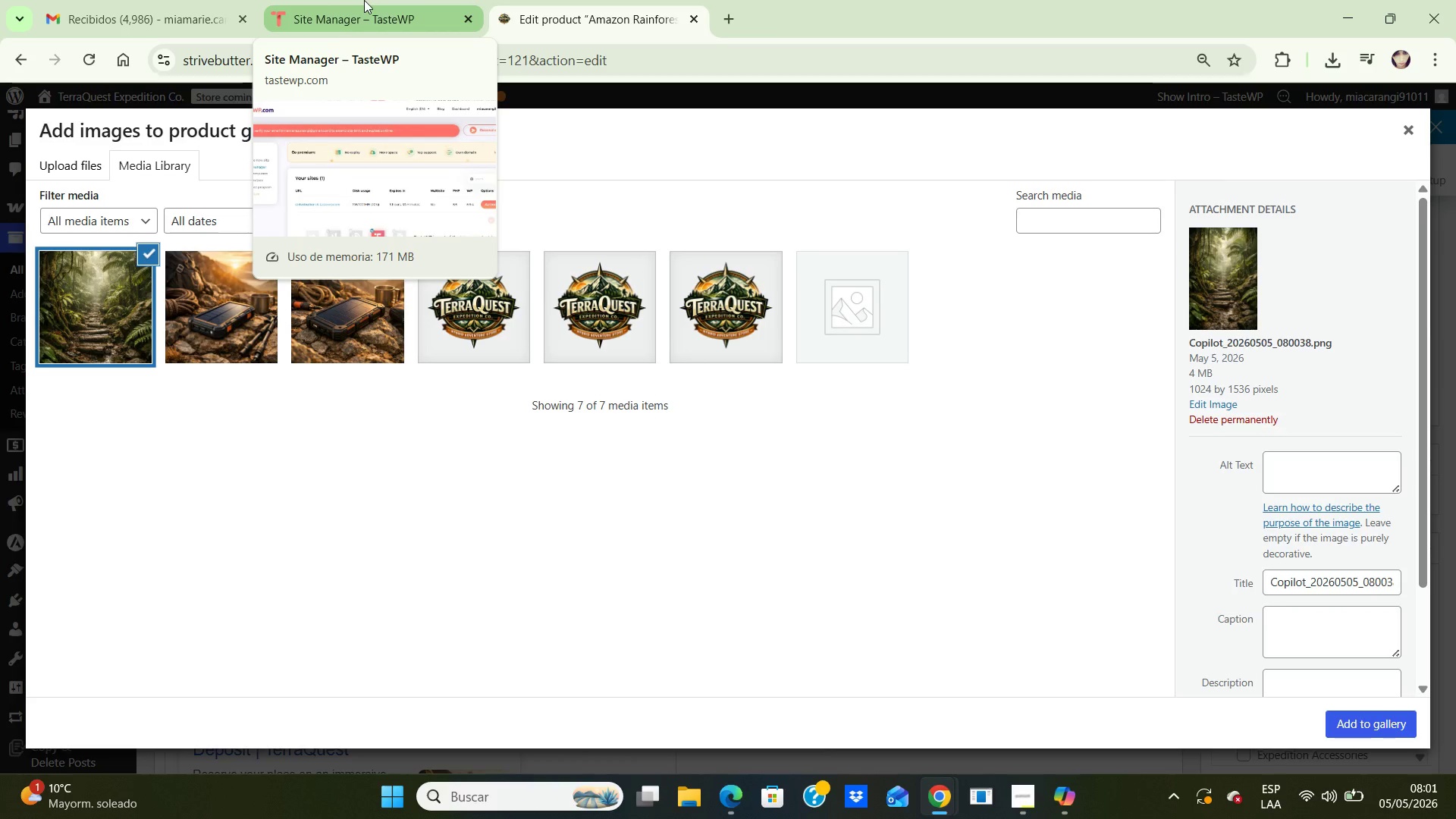 
left_click([1292, 466])
 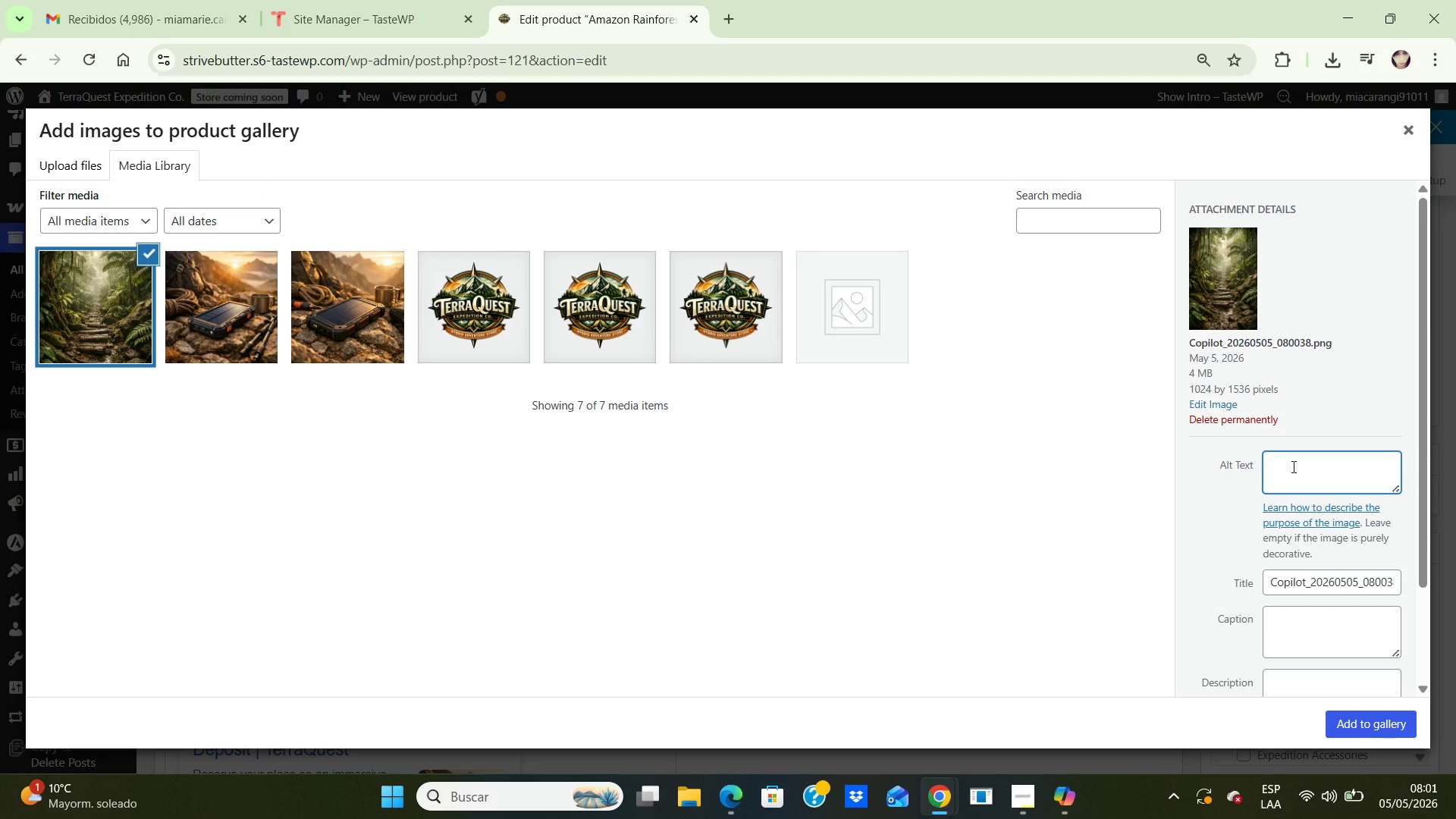 
type(Guided [NumLock][NumLock] )
key(Backspace)
type(Amazon rainforest eco-expedition through dense tropical jungle terrain)
 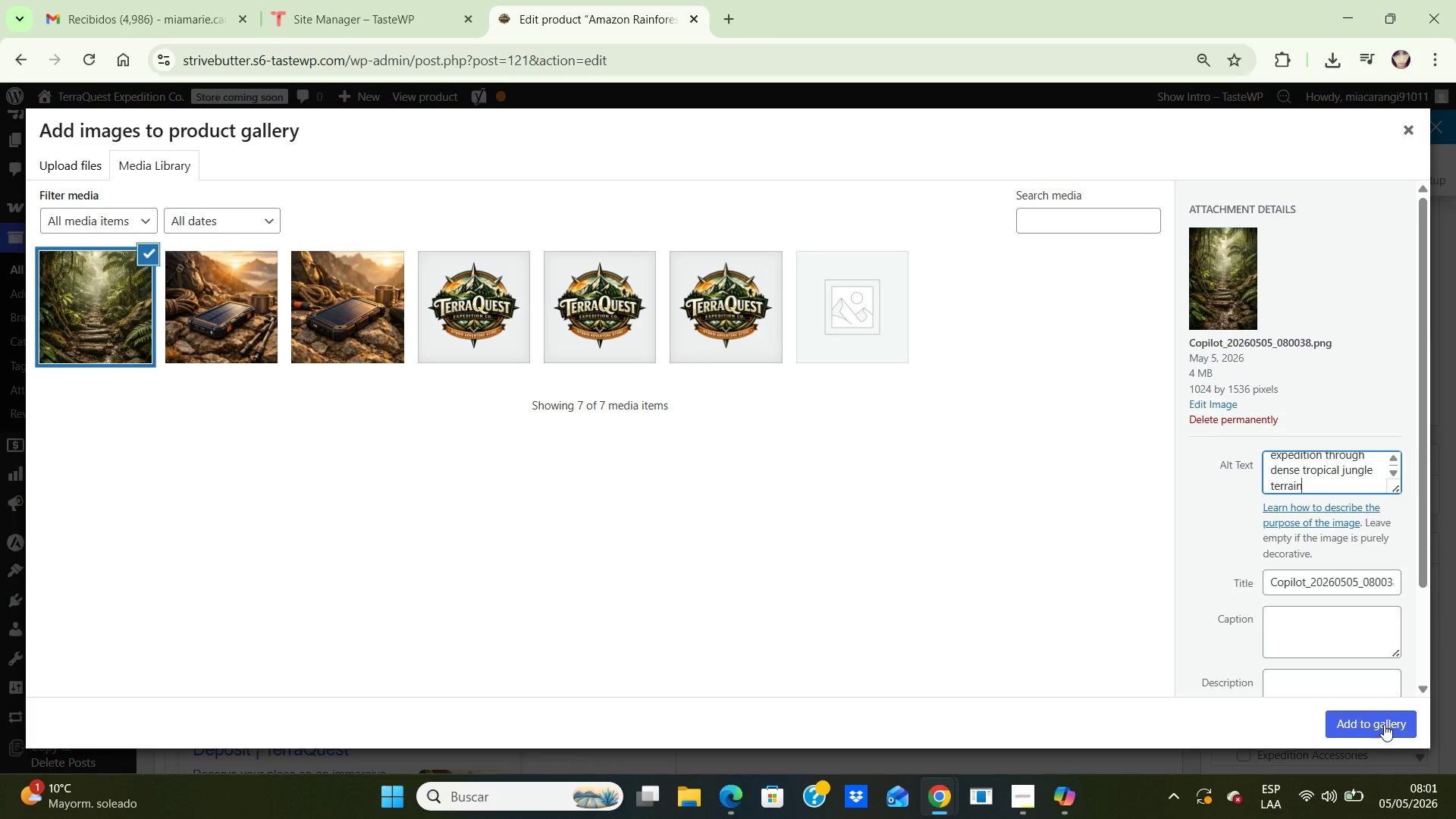 
left_click([1384, 724])
 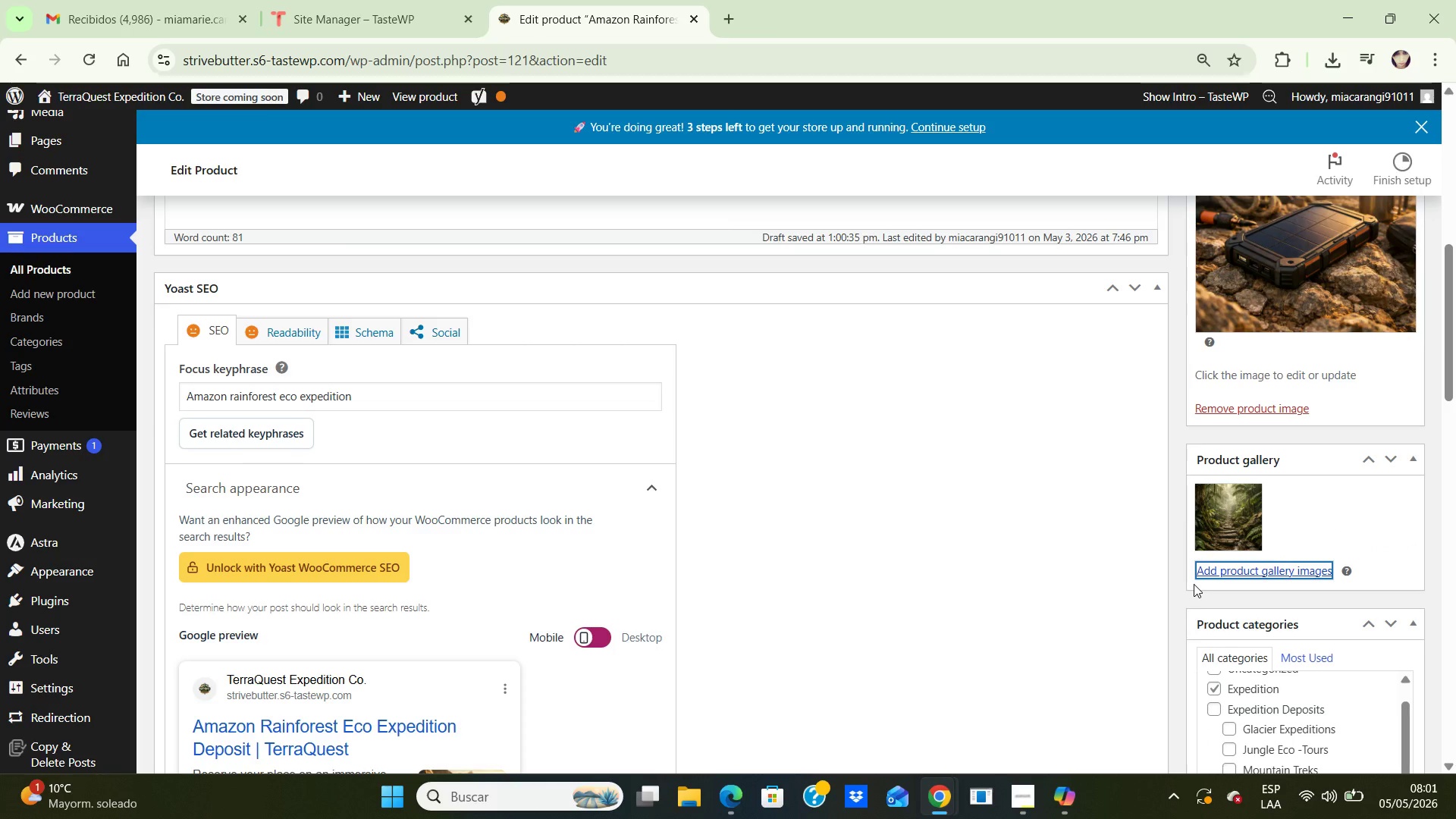 
scroll: coordinate [1194, 584], scroll_direction: up, amount: 8.0
 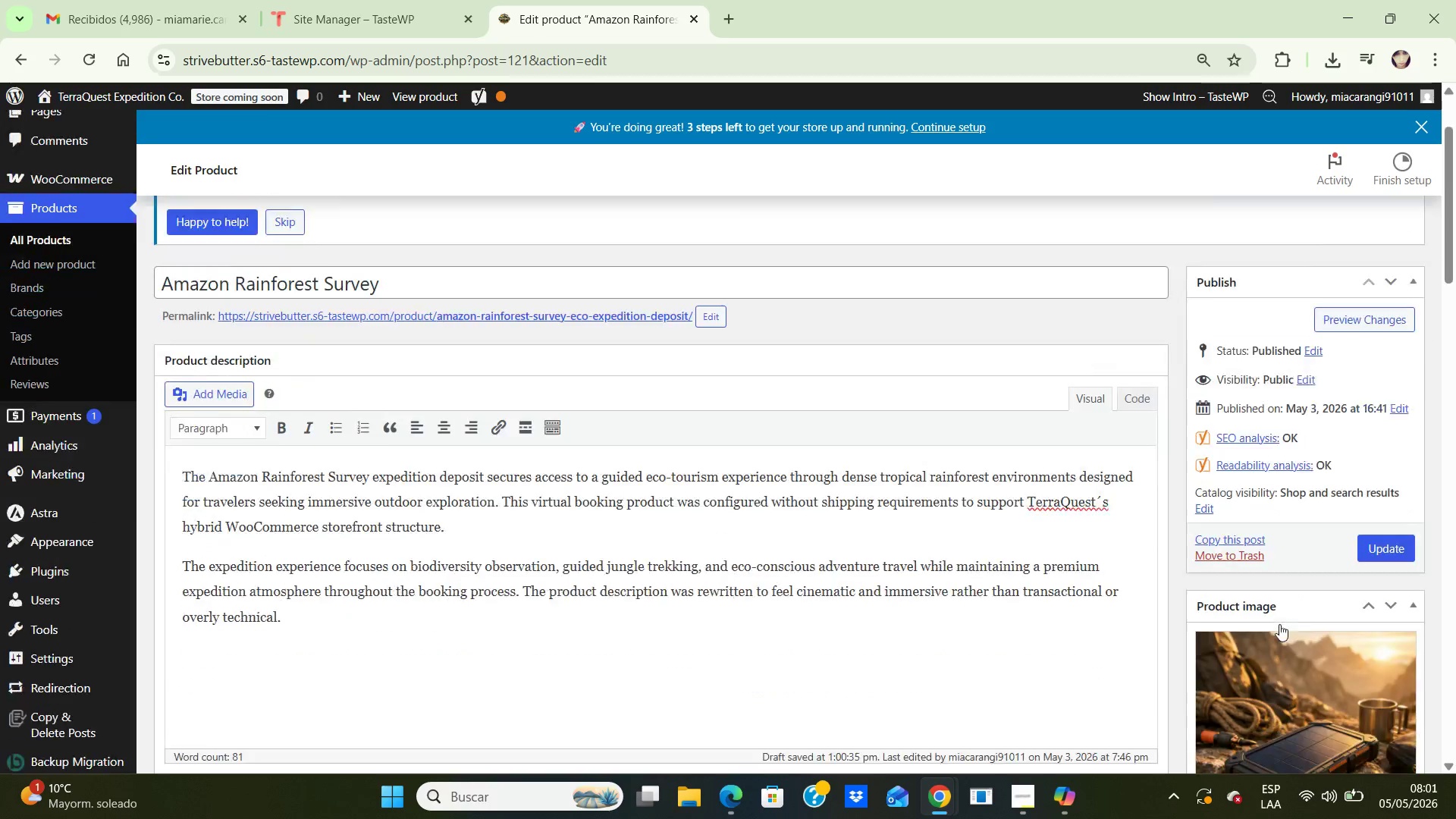 
scroll: coordinate [1279, 624], scroll_direction: down, amount: 2.0
 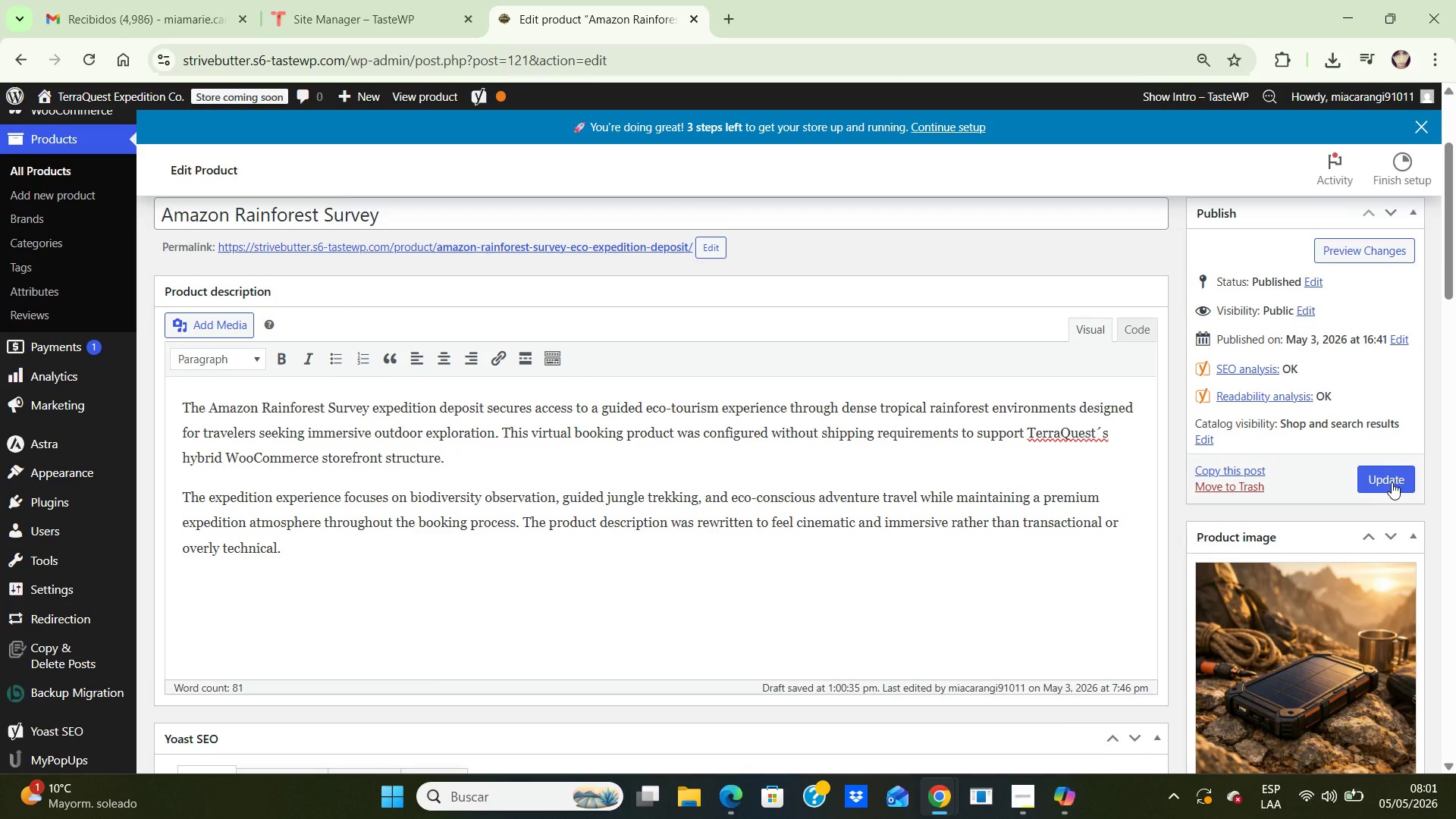 
left_click([1392, 482])
 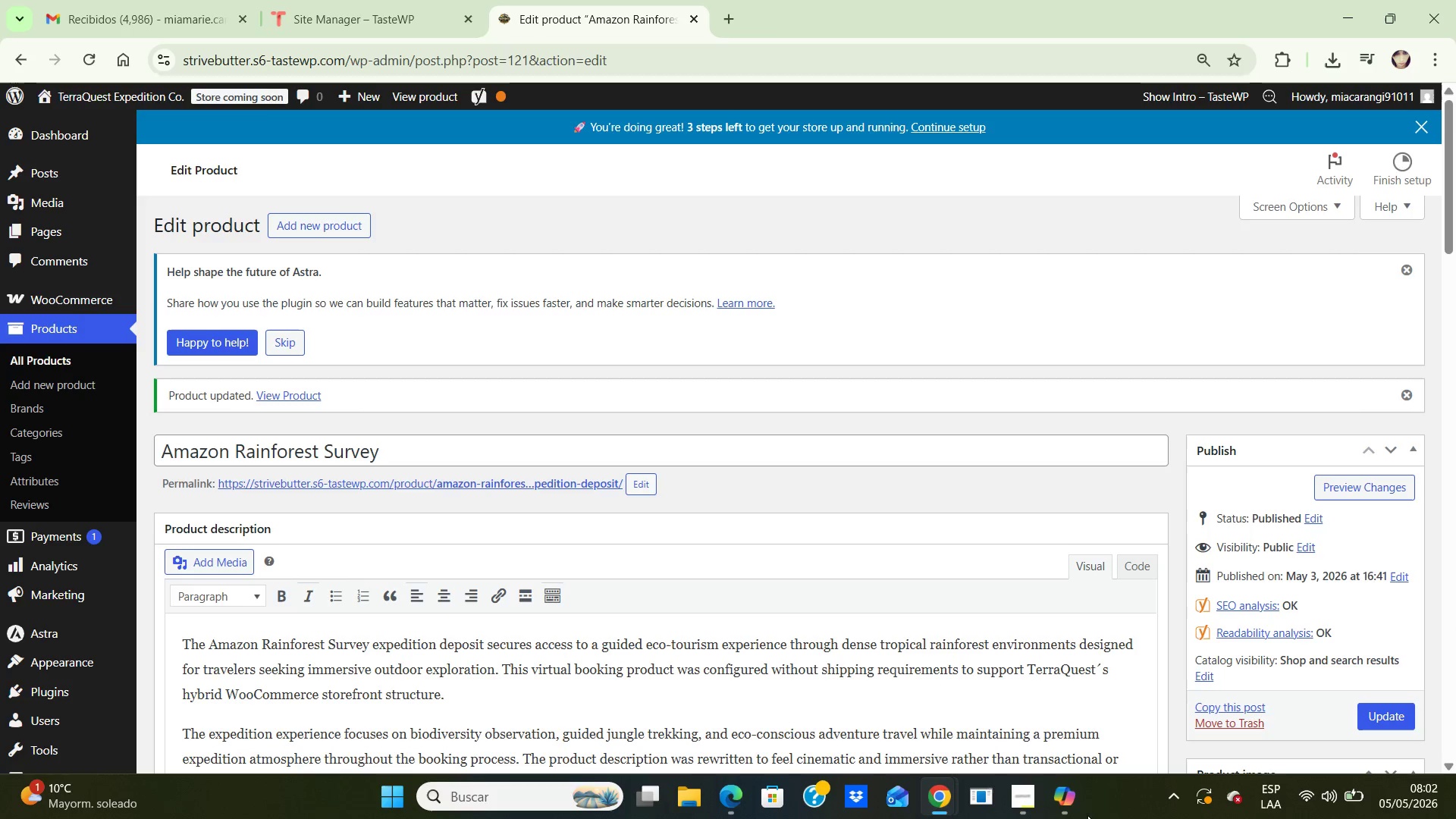 
wait(17.55)
 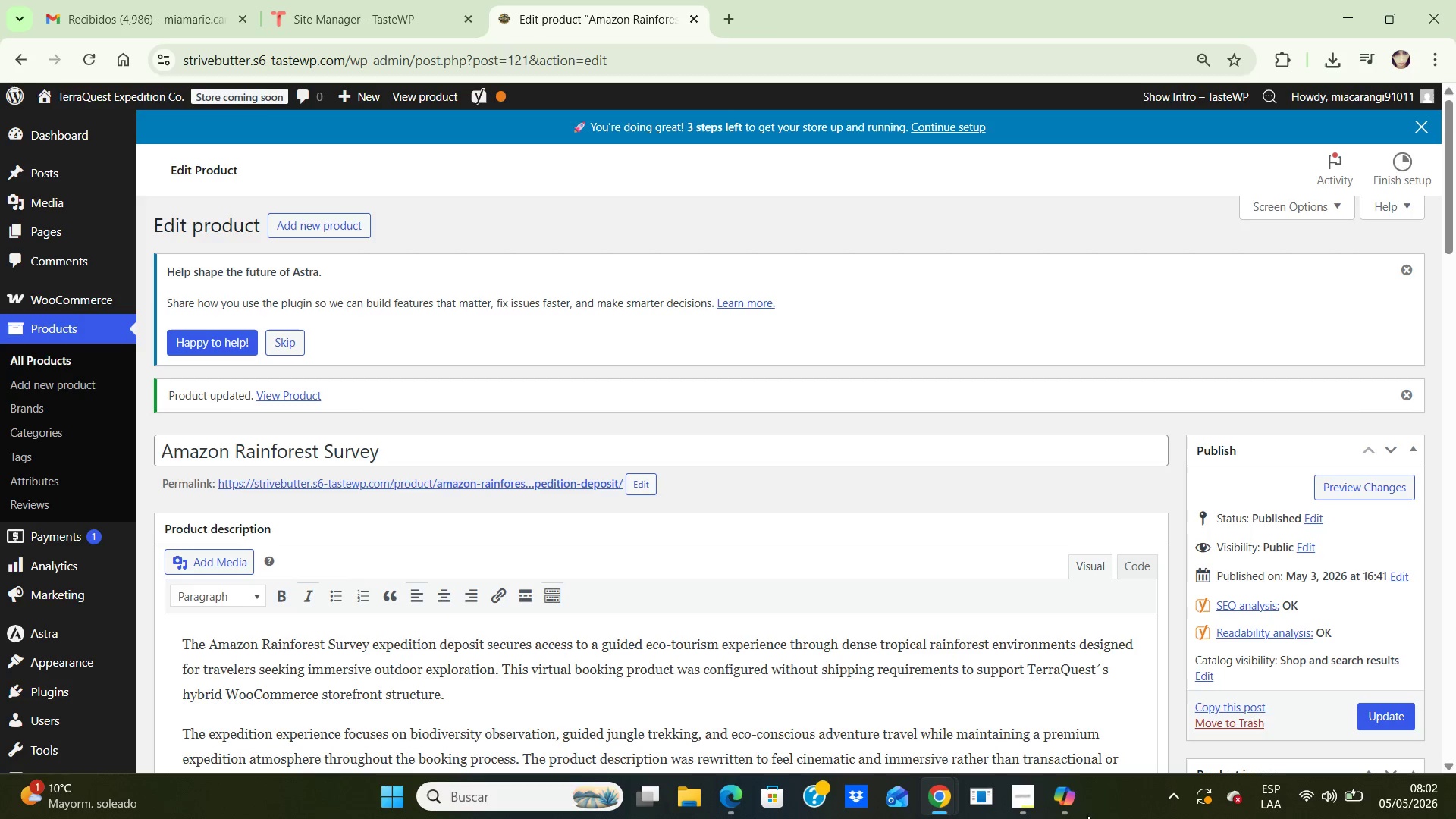 
left_click([66, 362])
 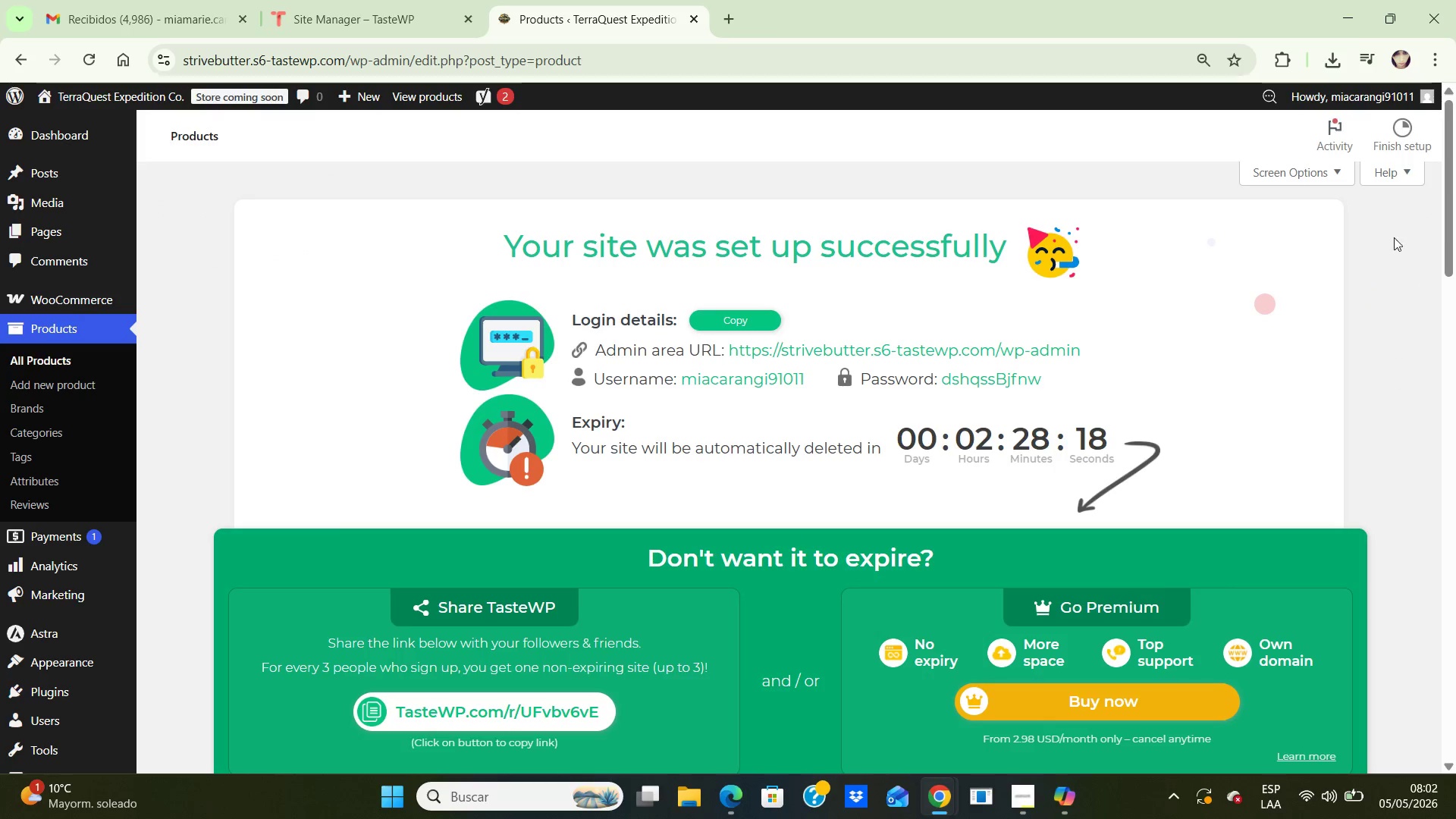 
scroll: coordinate [1452, 233], scroll_direction: none, amount: 0.0
 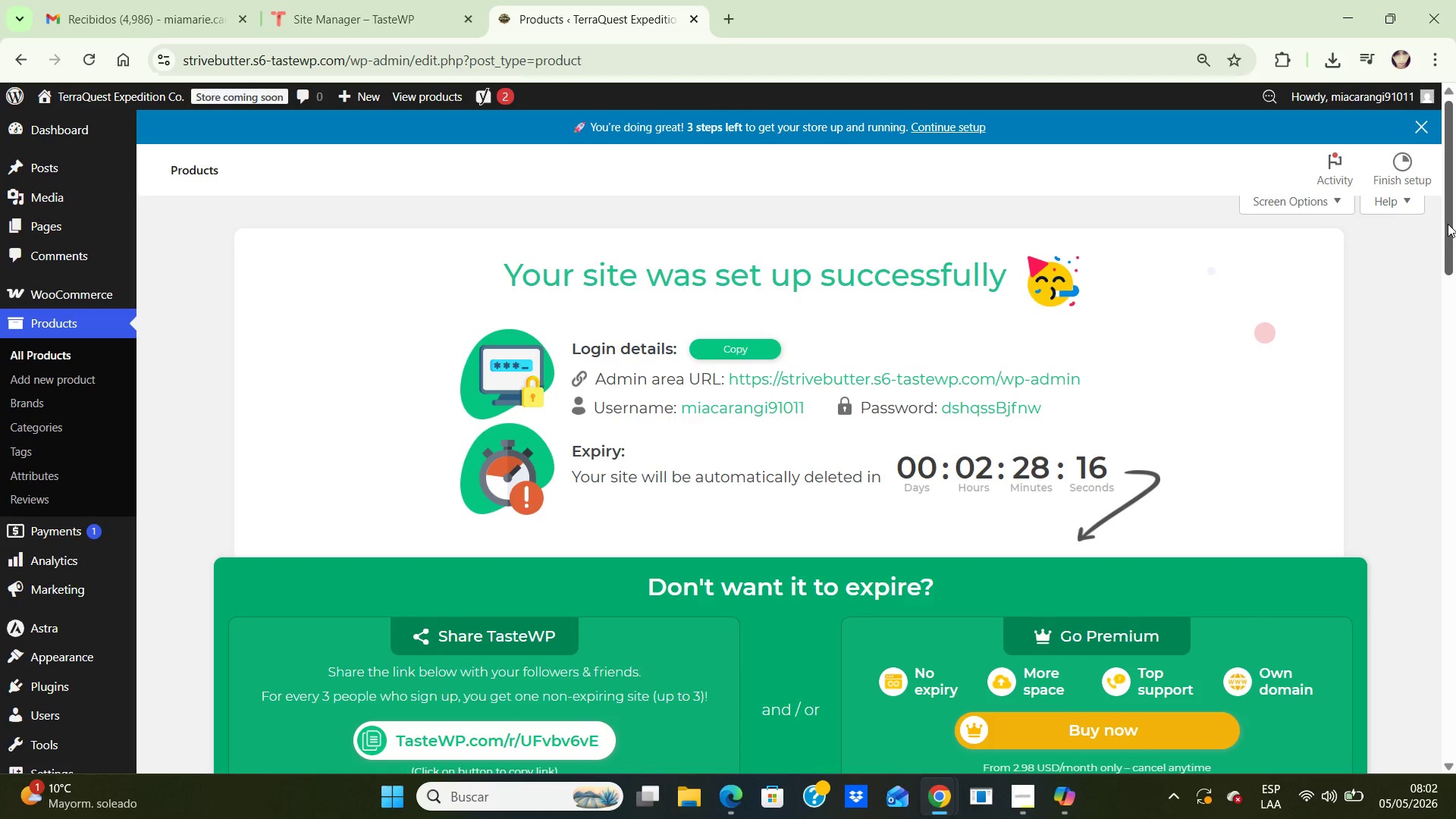 
left_click_drag(start_coordinate=[1448, 224], to_coordinate=[1455, 464])
 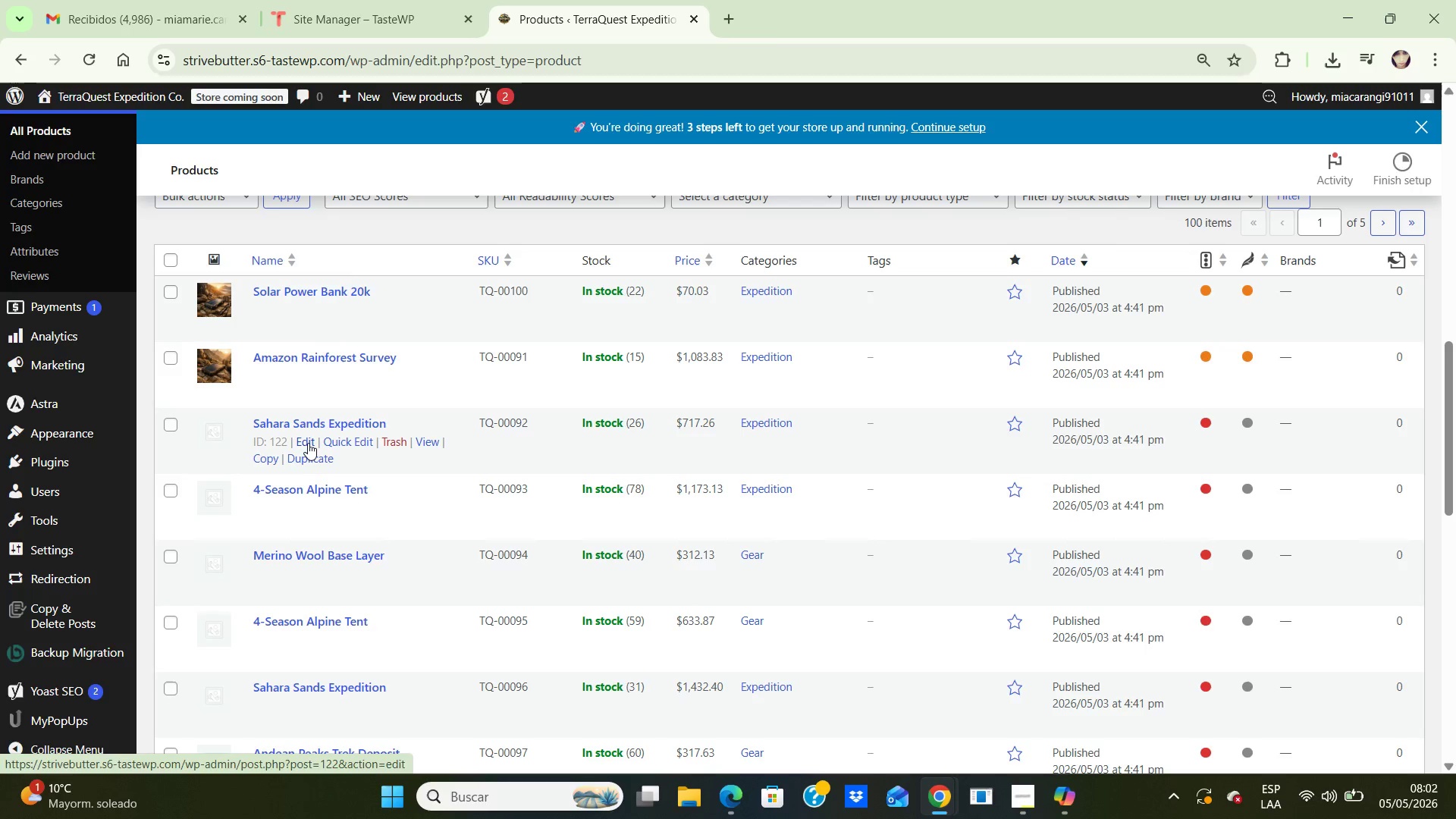 
left_click([306, 441])
 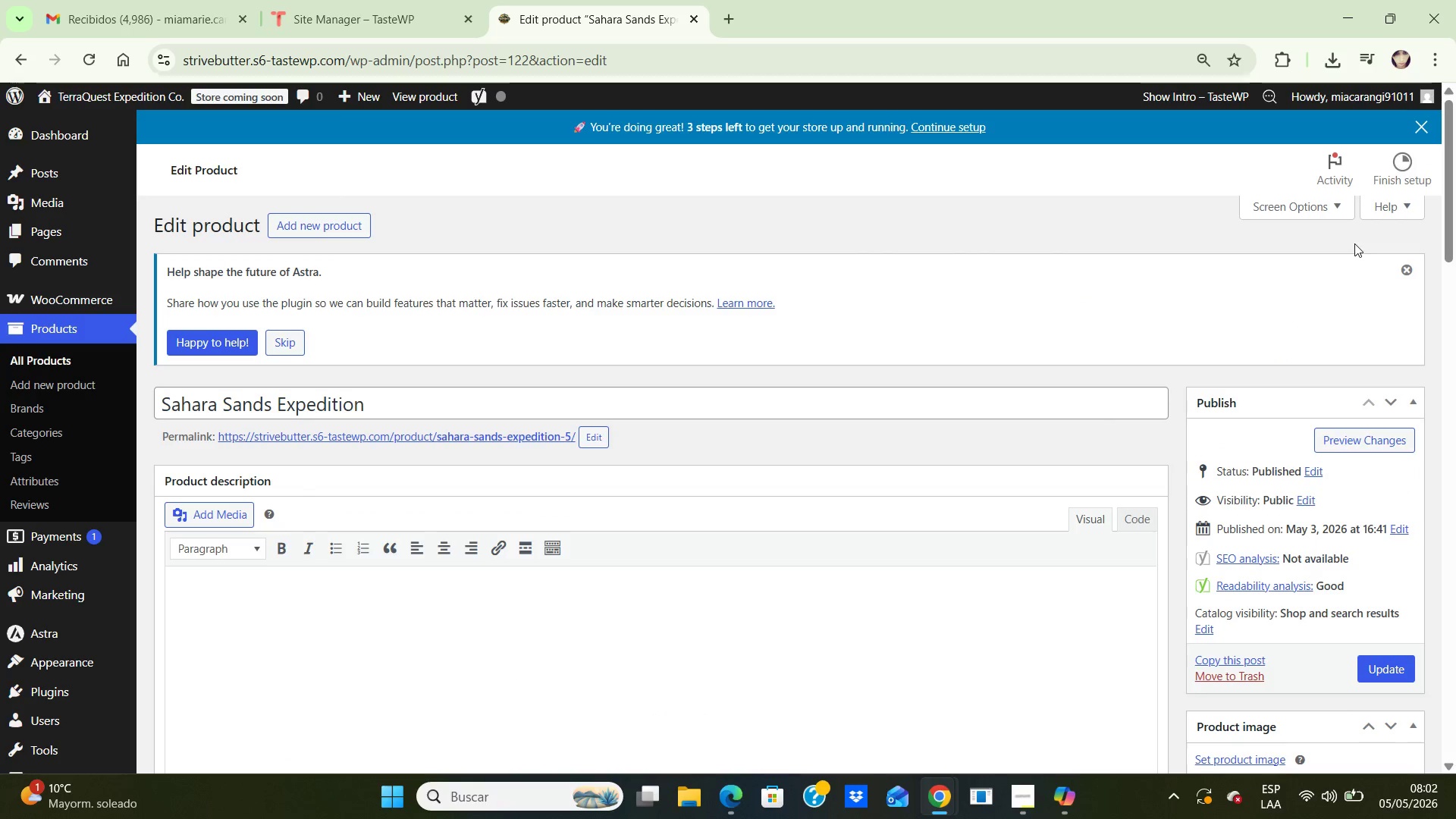 
wait(7.19)
 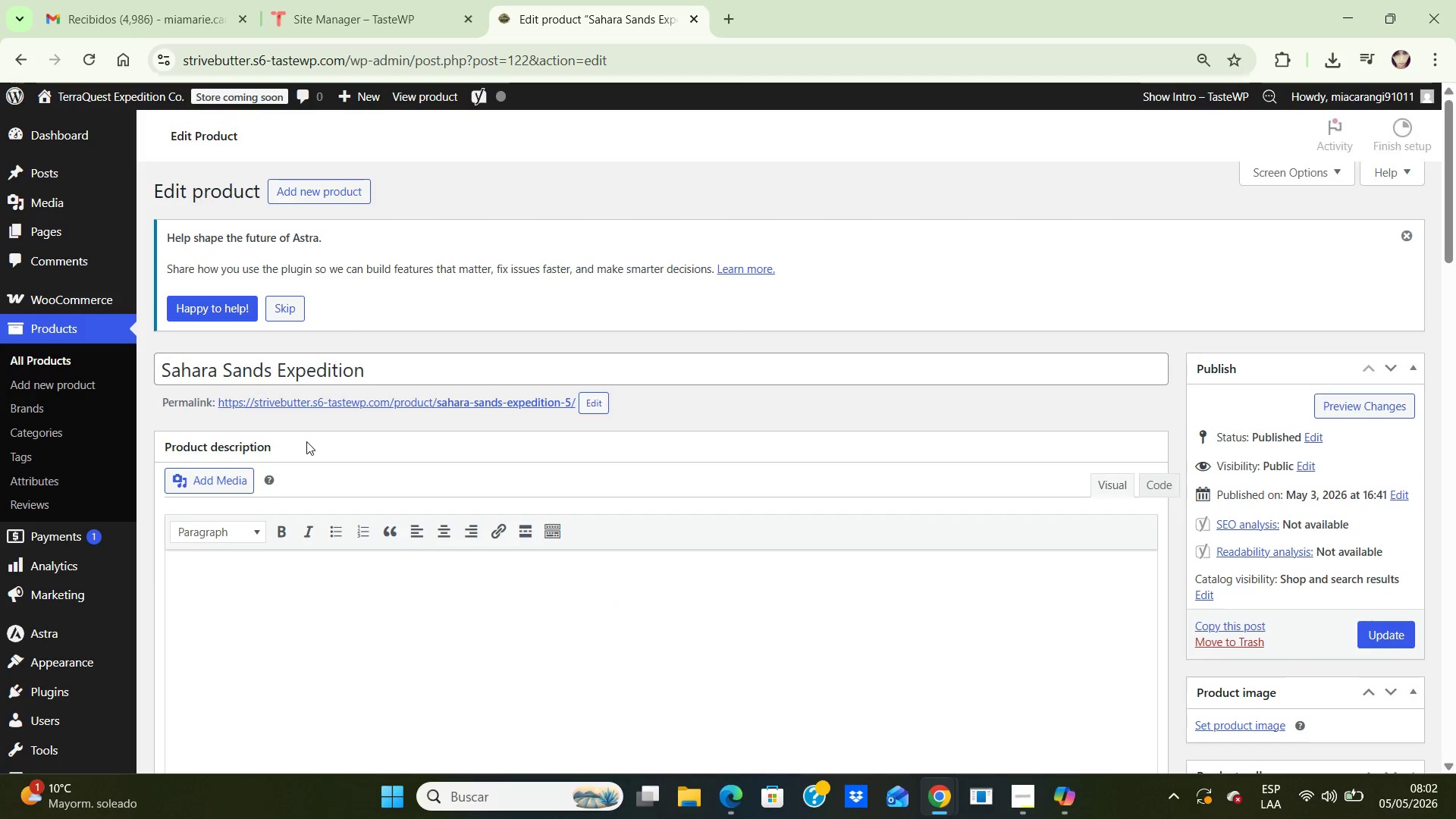 
left_click_drag(start_coordinate=[1450, 169], to_coordinate=[1453, 328])
 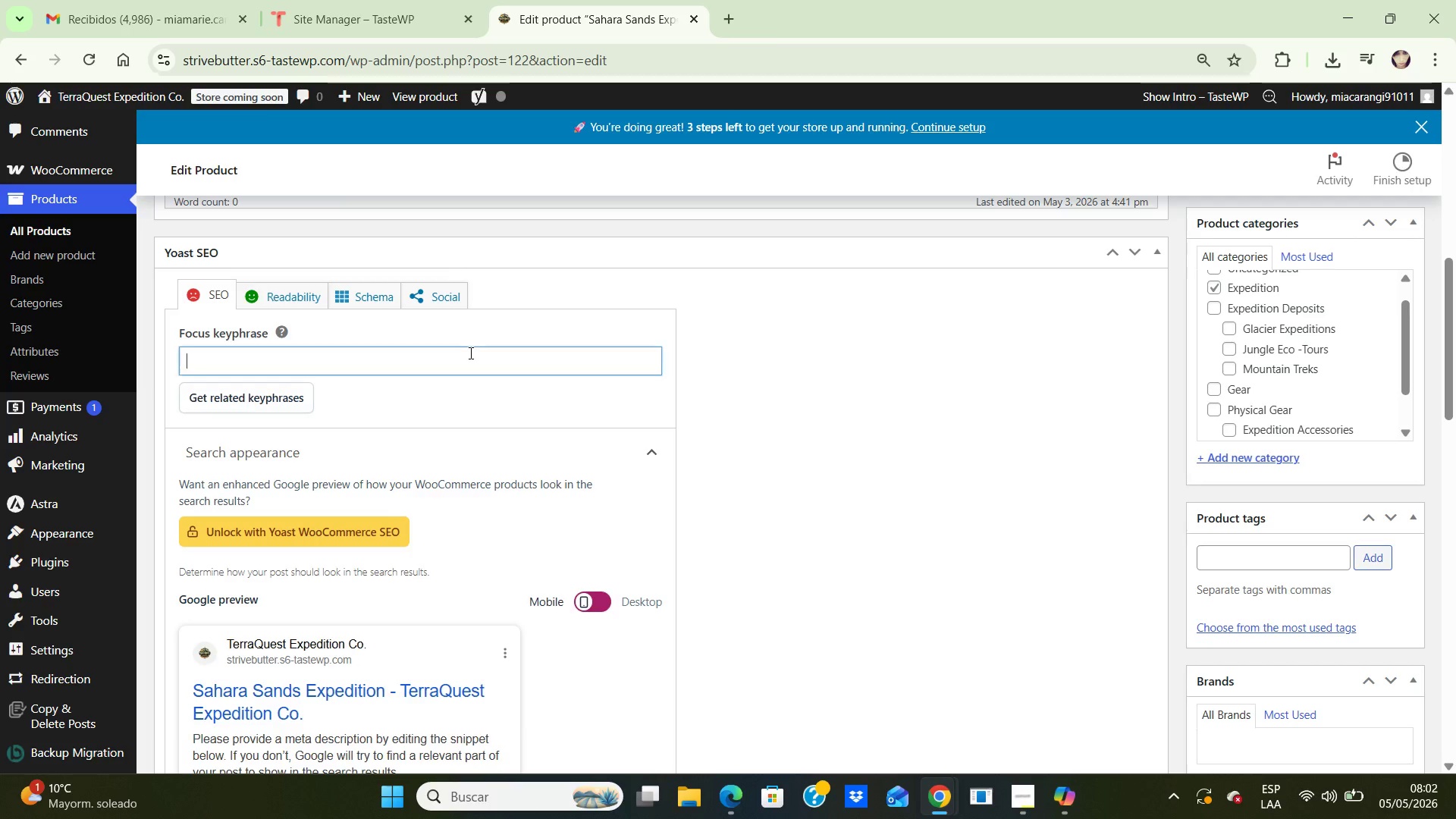 
left_click([469, 353])
 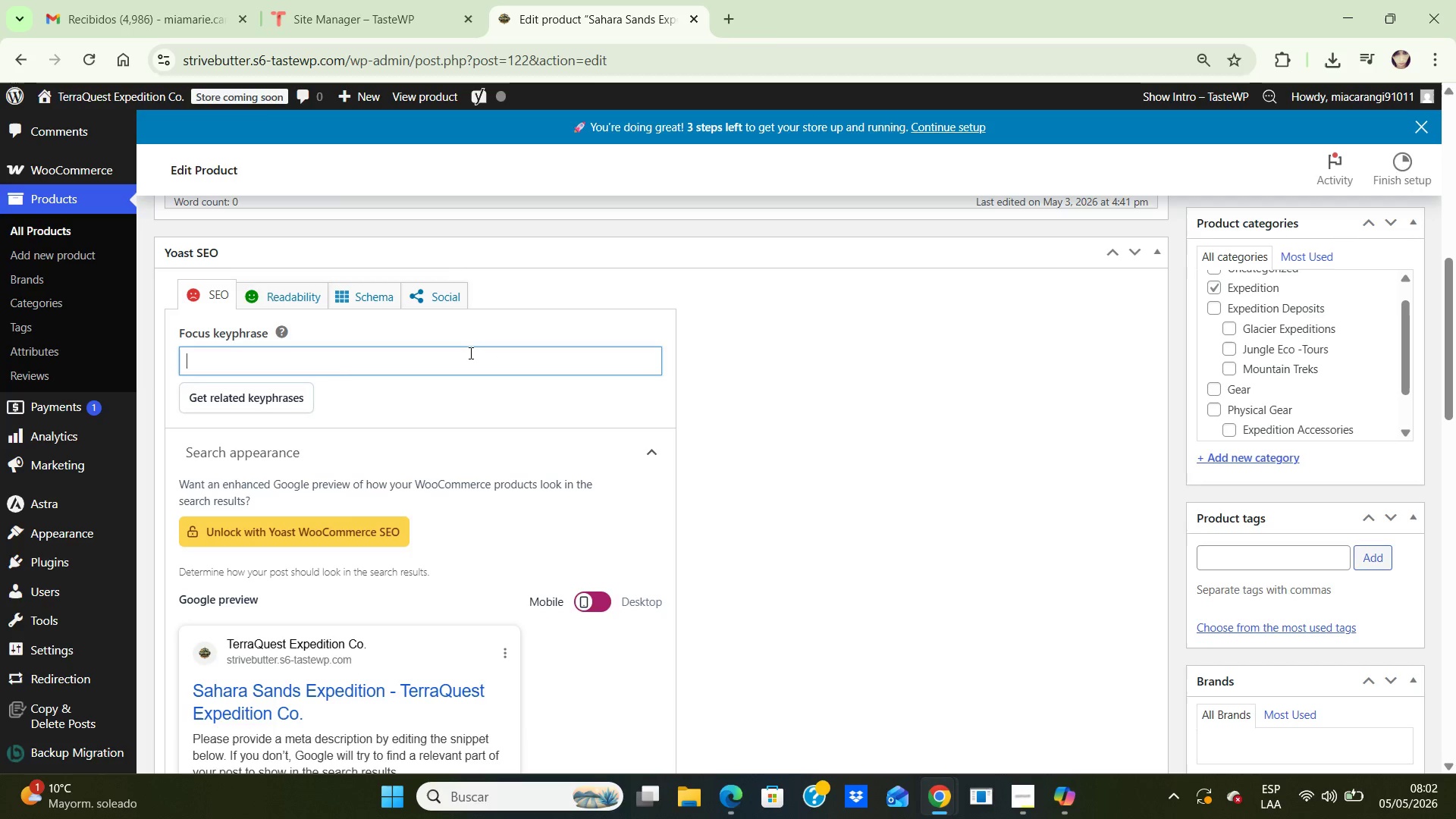 
type(Sahara desert guided expedition)
 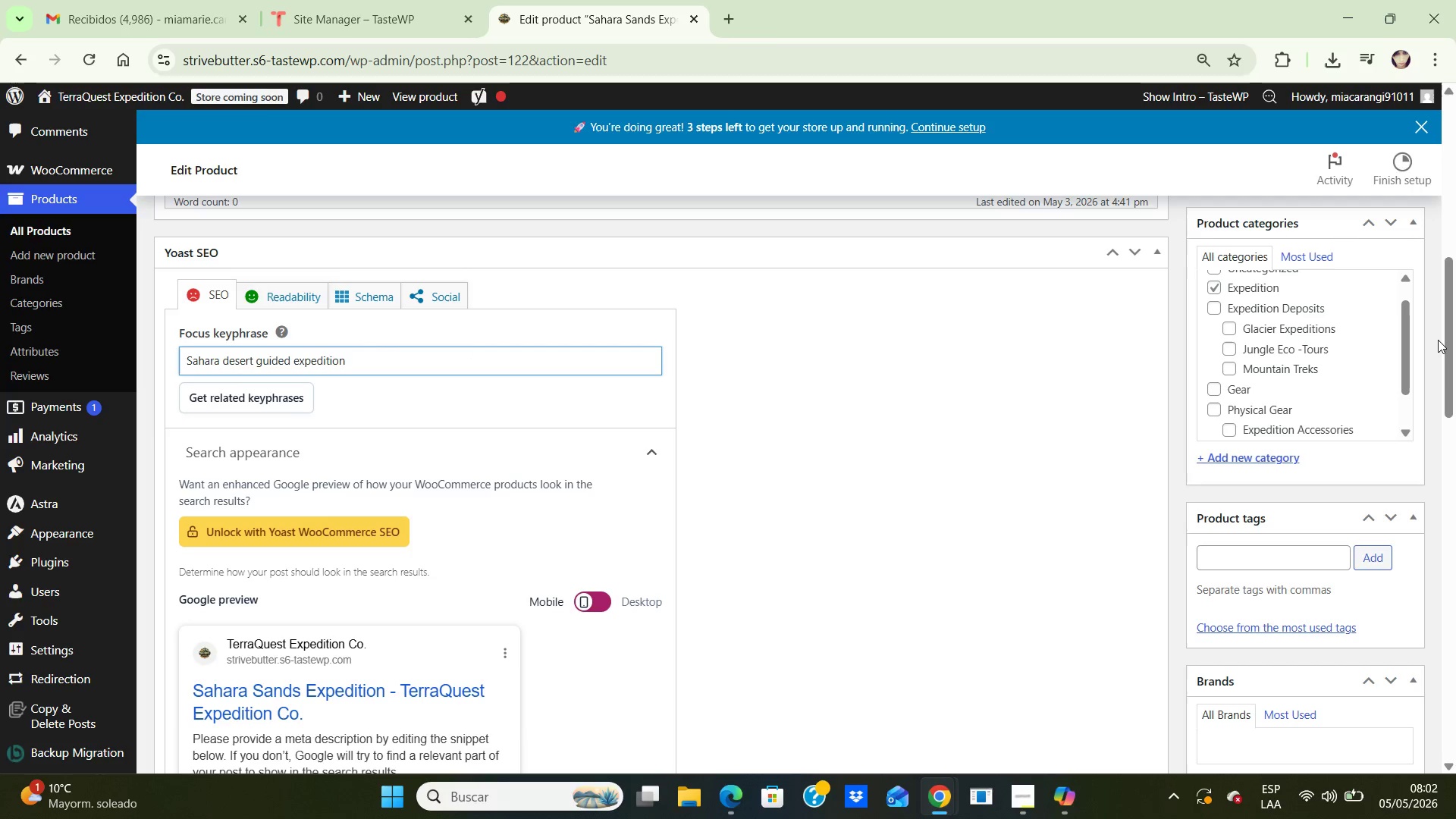 
left_click([1438, 337])
 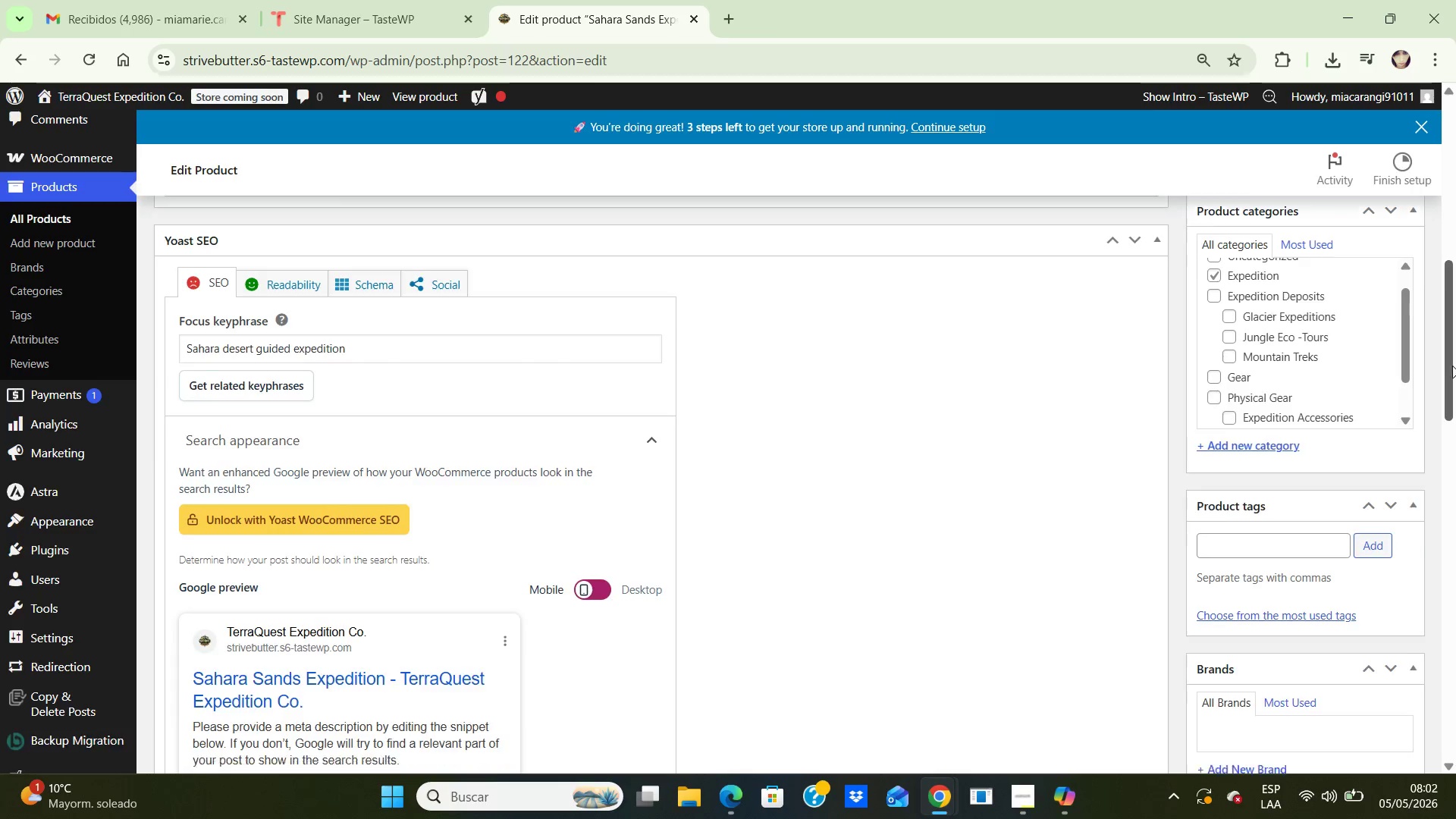 
left_click_drag(start_coordinate=[1449, 343], to_coordinate=[1455, 416])
 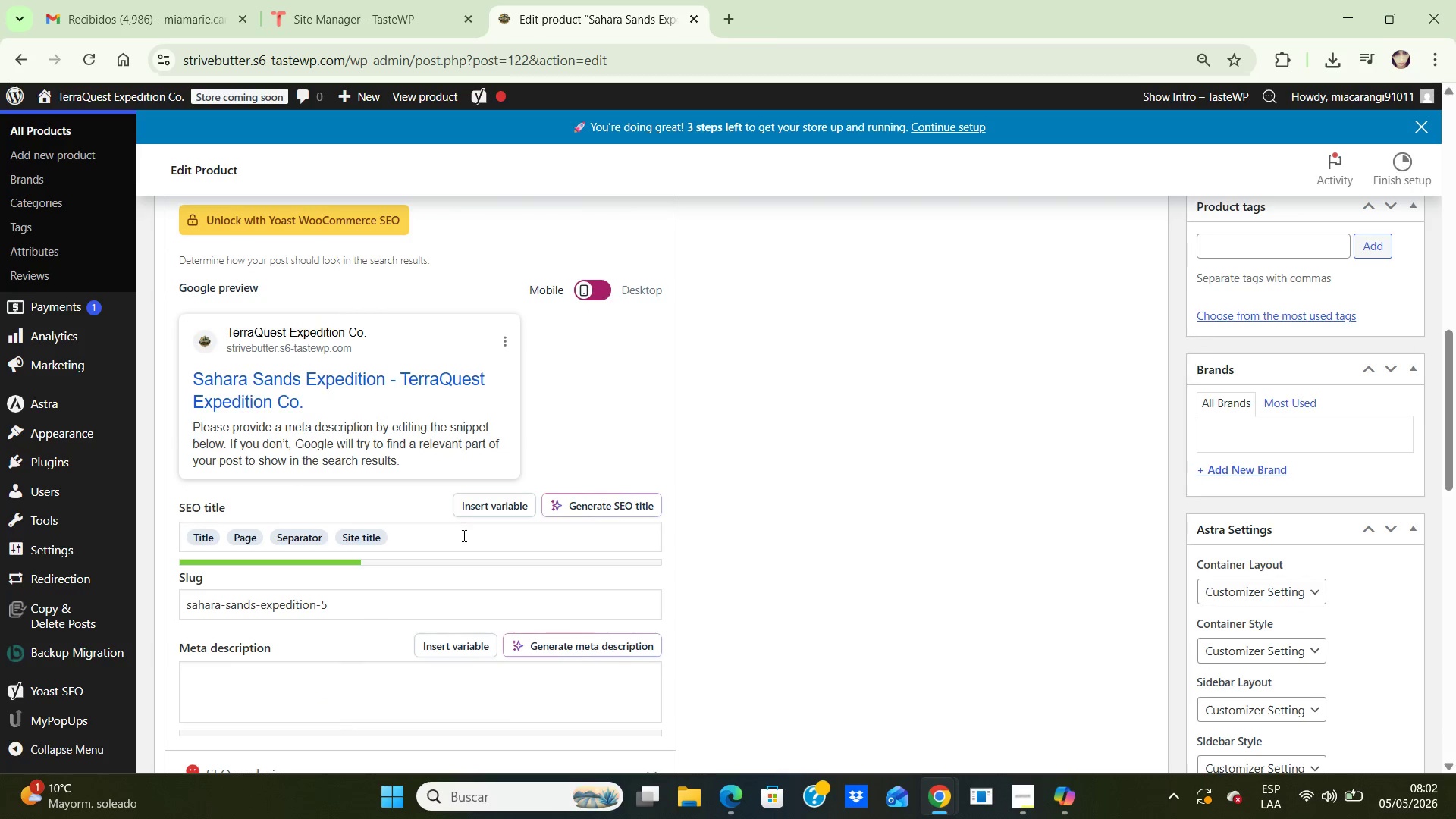 
left_click([463, 535])
 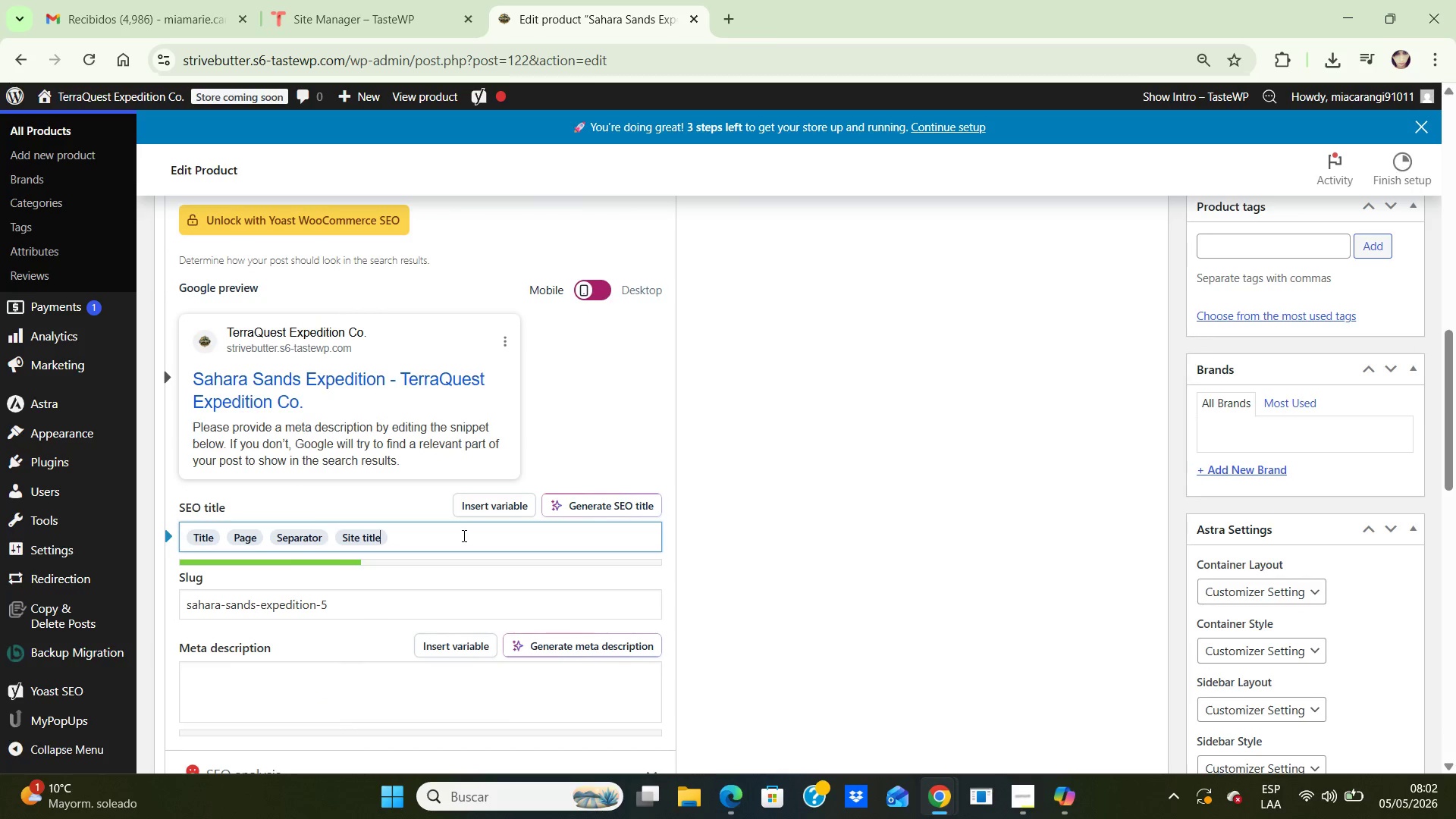 
key(Backspace)
key(Backspace)
key(Backspace)
key(Backspace)
key(Backspace)
key(Backspace)
key(Backspace)
key(Backspace)
type(Sahara Sands Guided Desert Expedition \ TerraQuest)
 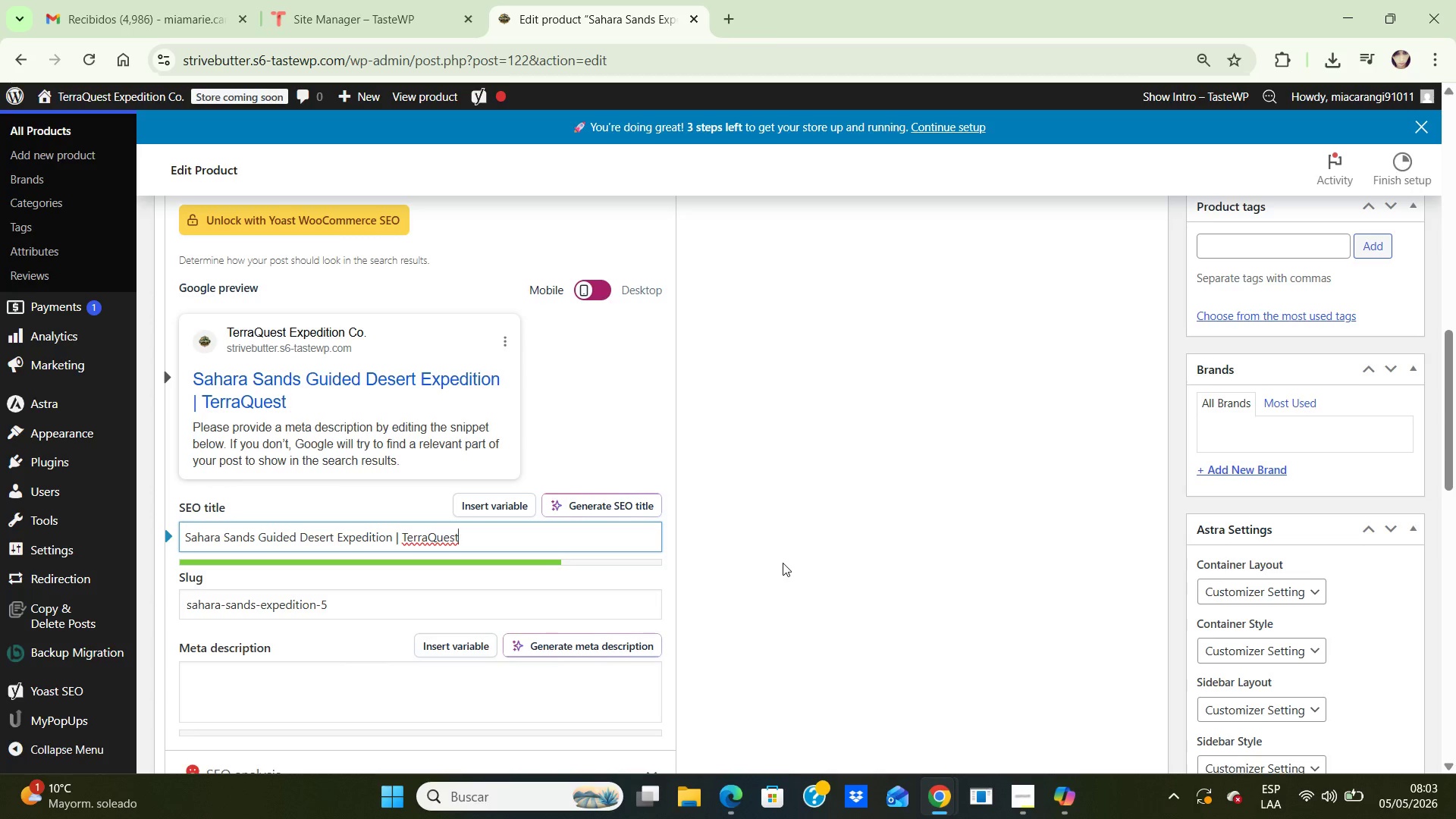 
left_click([783, 563])
 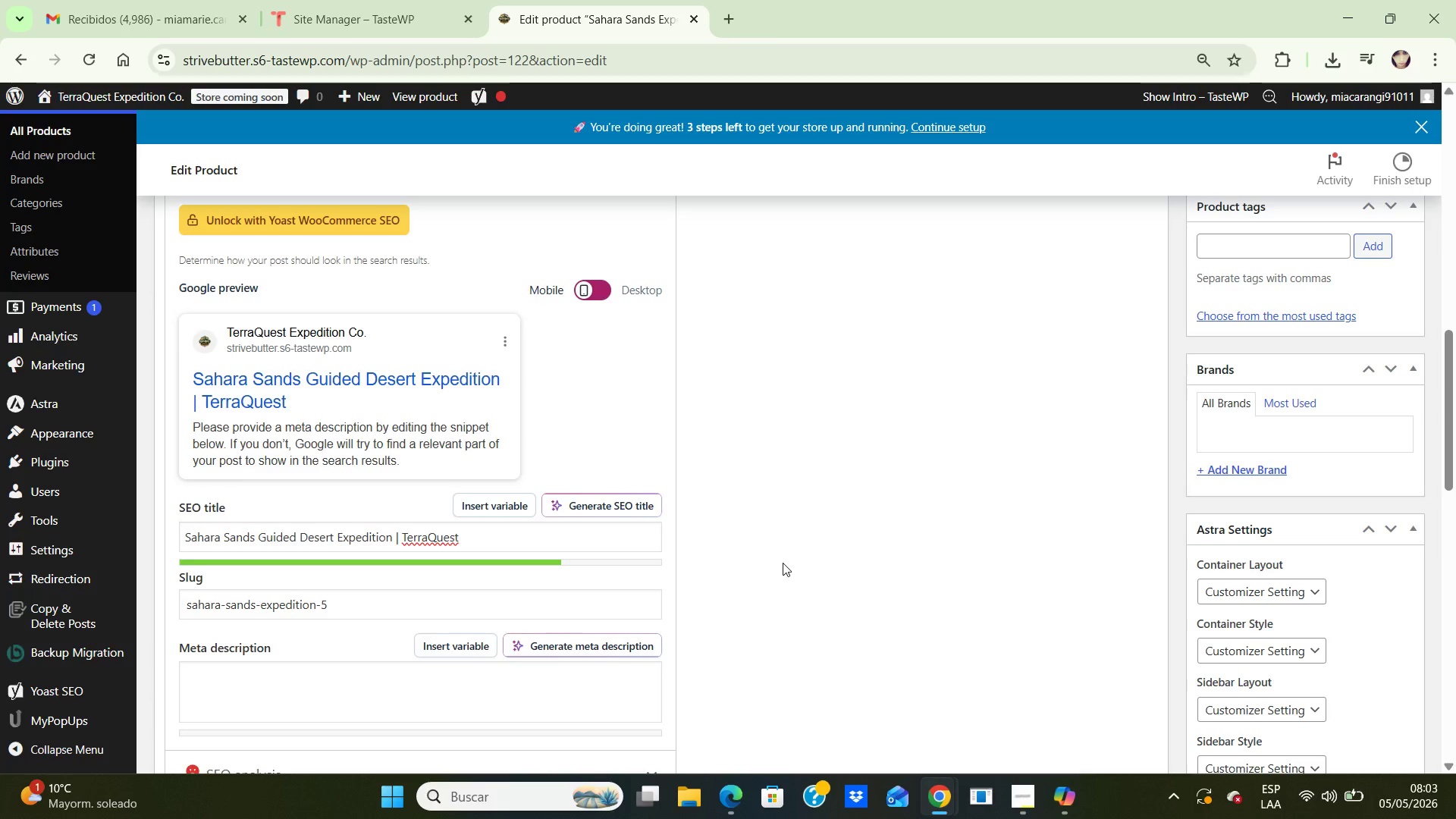 
key(ArrowDown)
 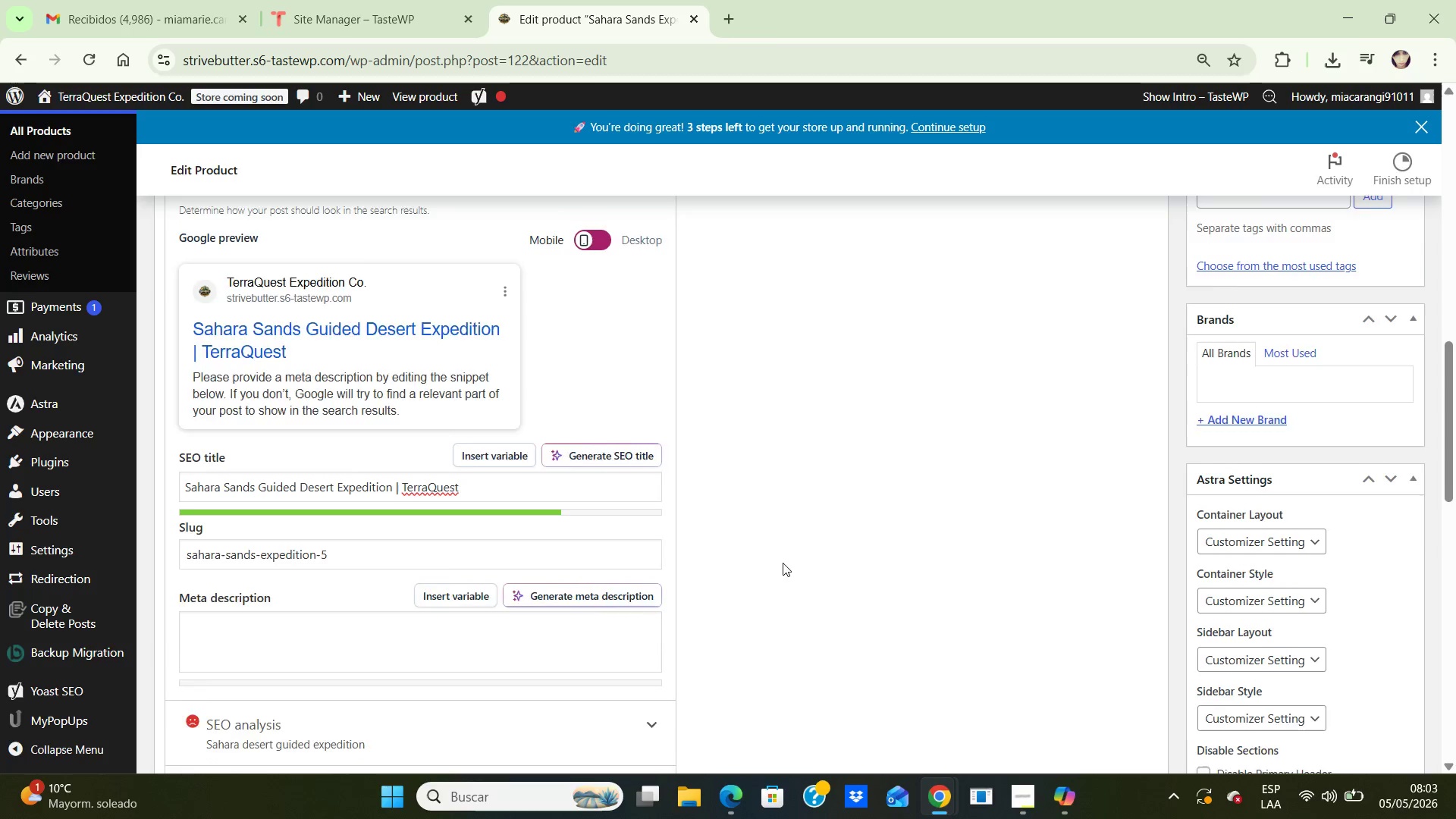 
key(ArrowDown)
 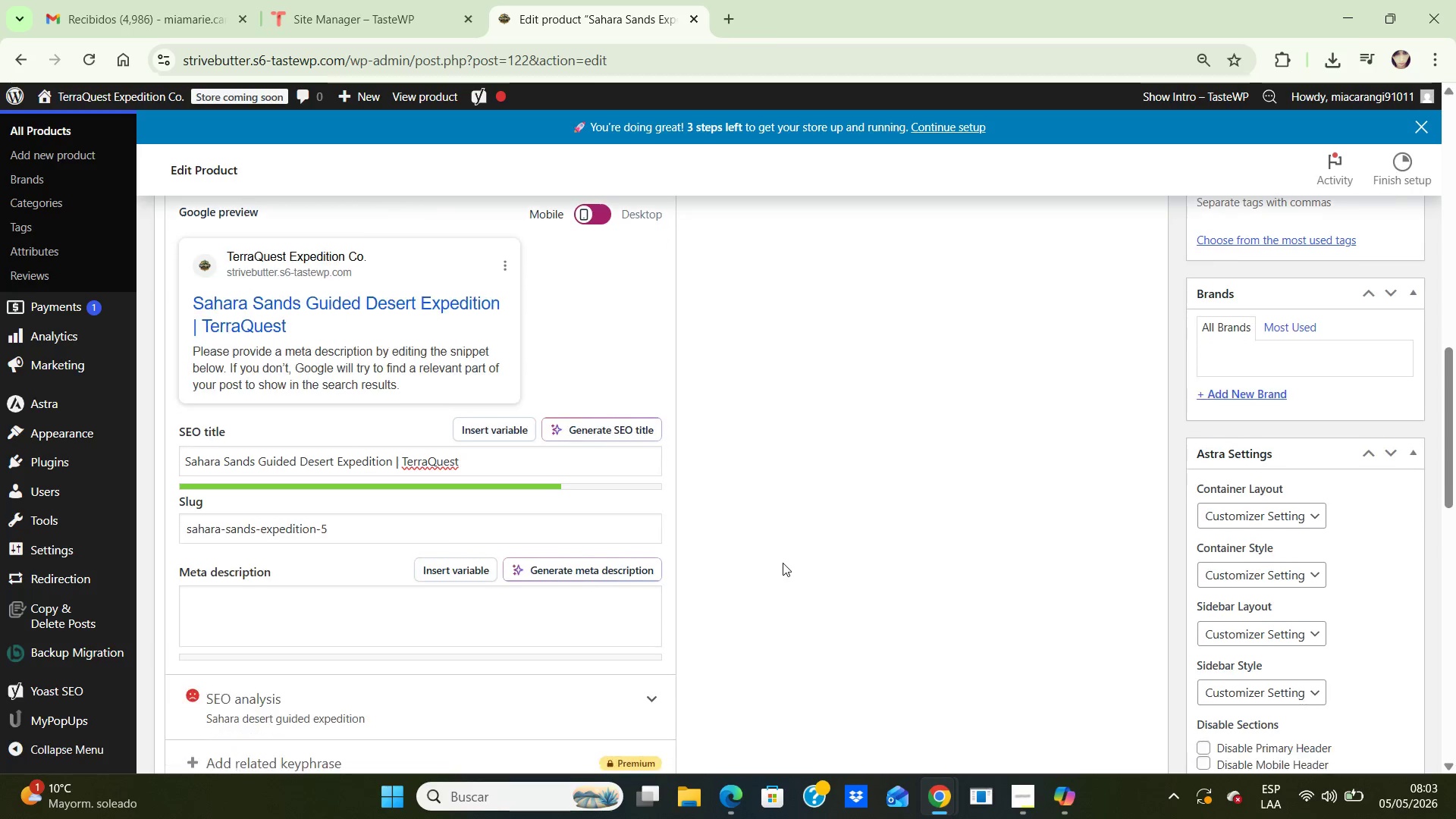 
key(ArrowDown)
 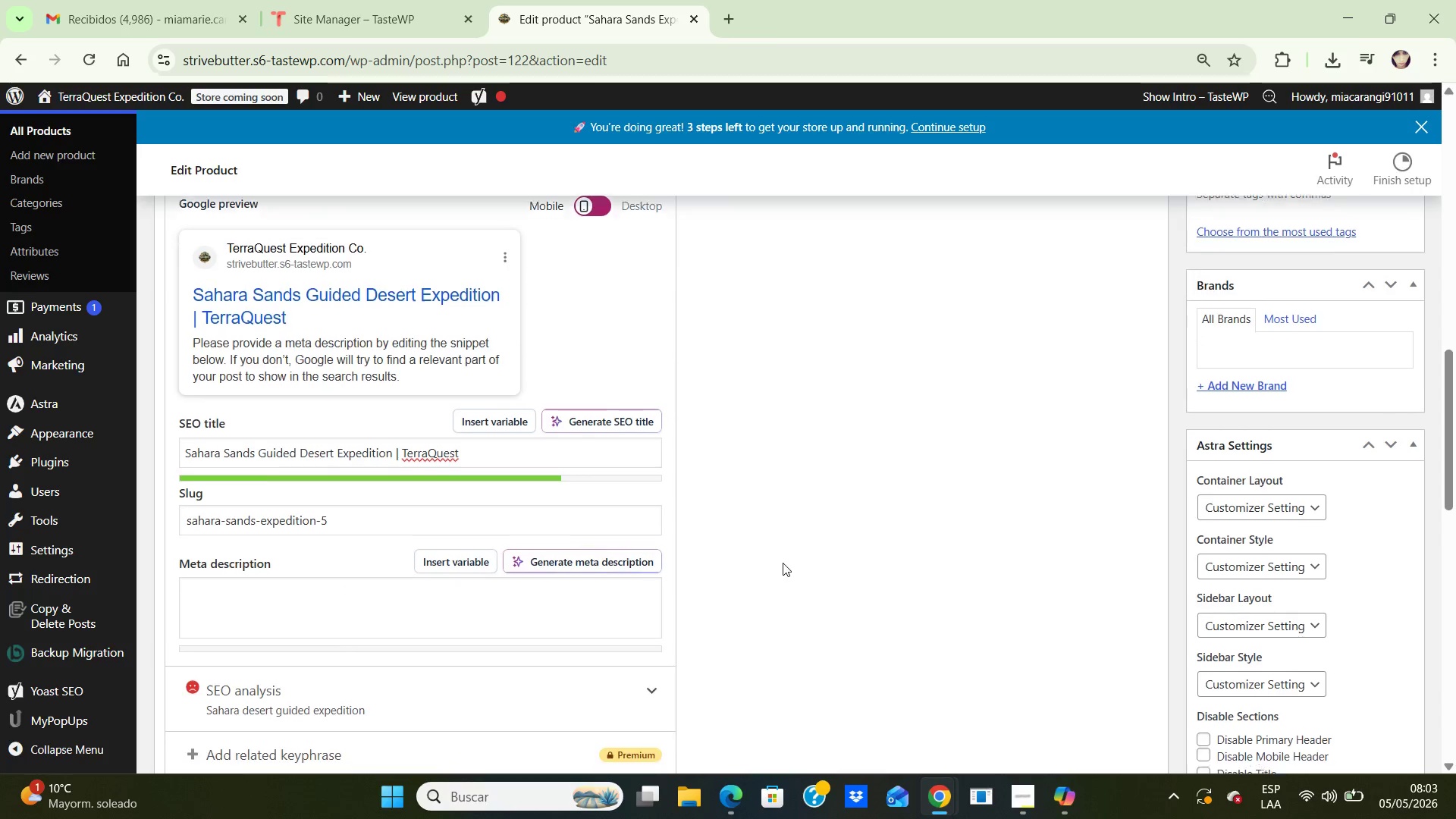 
key(ArrowDown)
 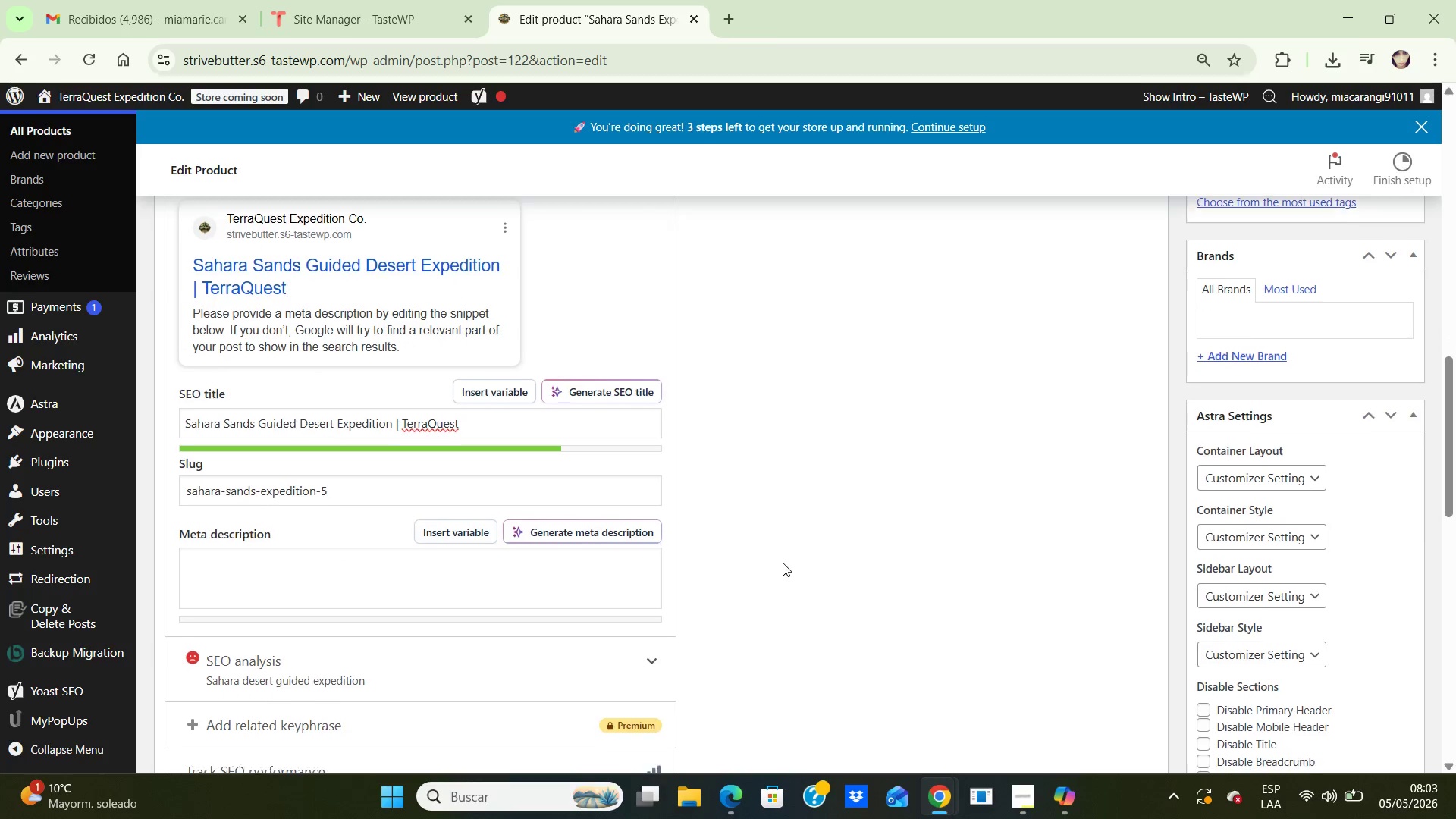 
key(ArrowDown)
 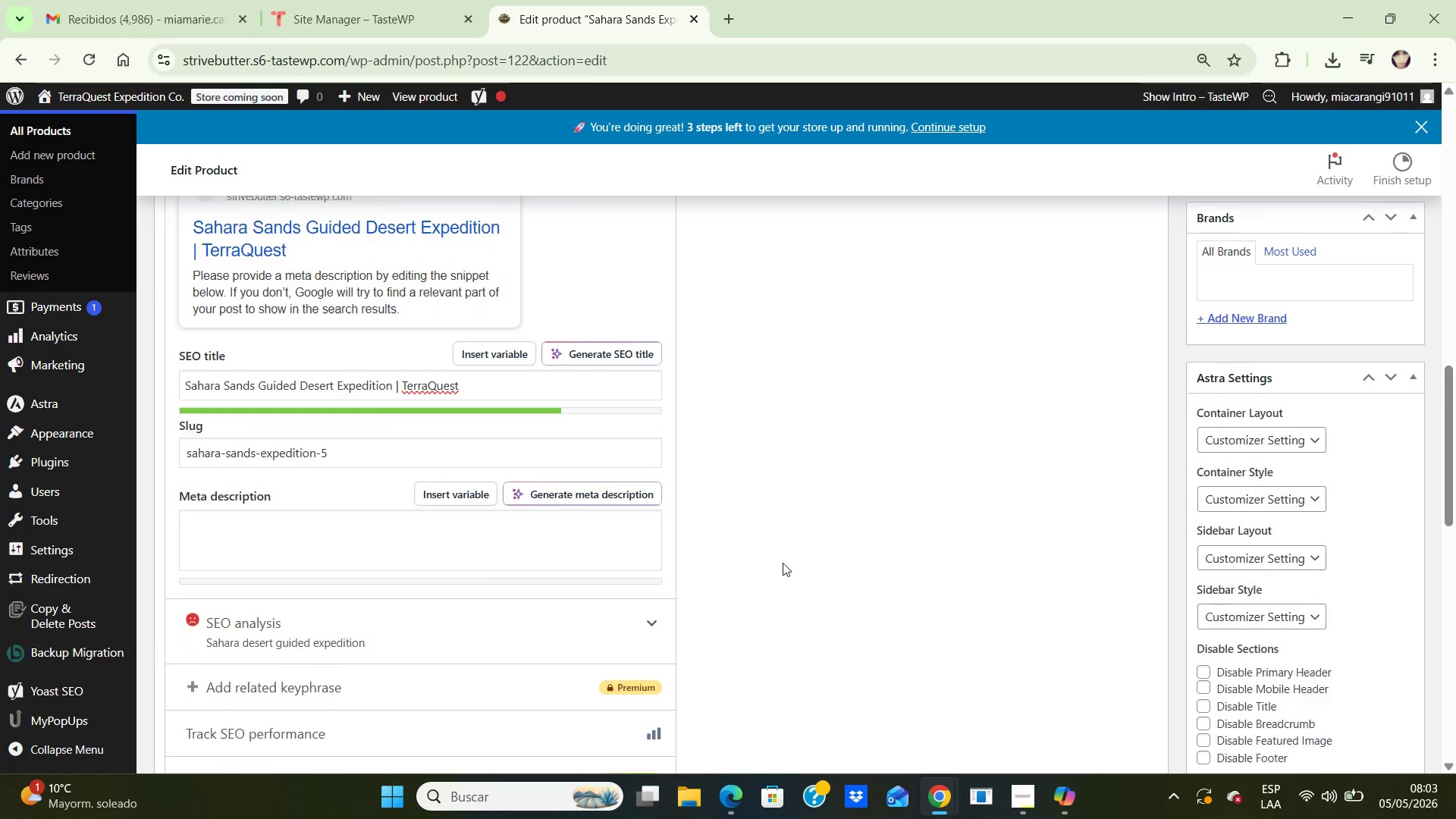 
key(ArrowDown)
 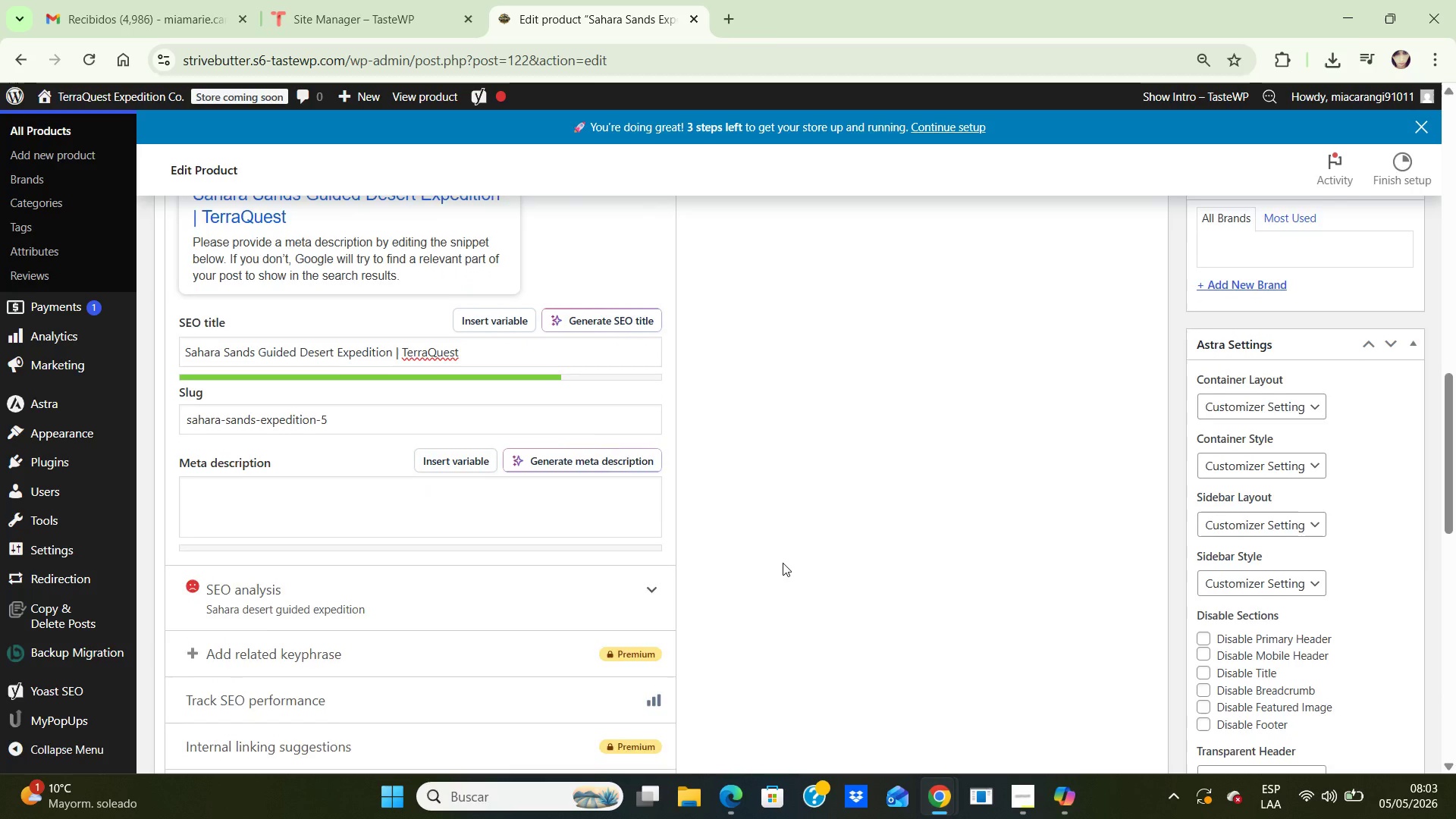 
key(ArrowDown)
 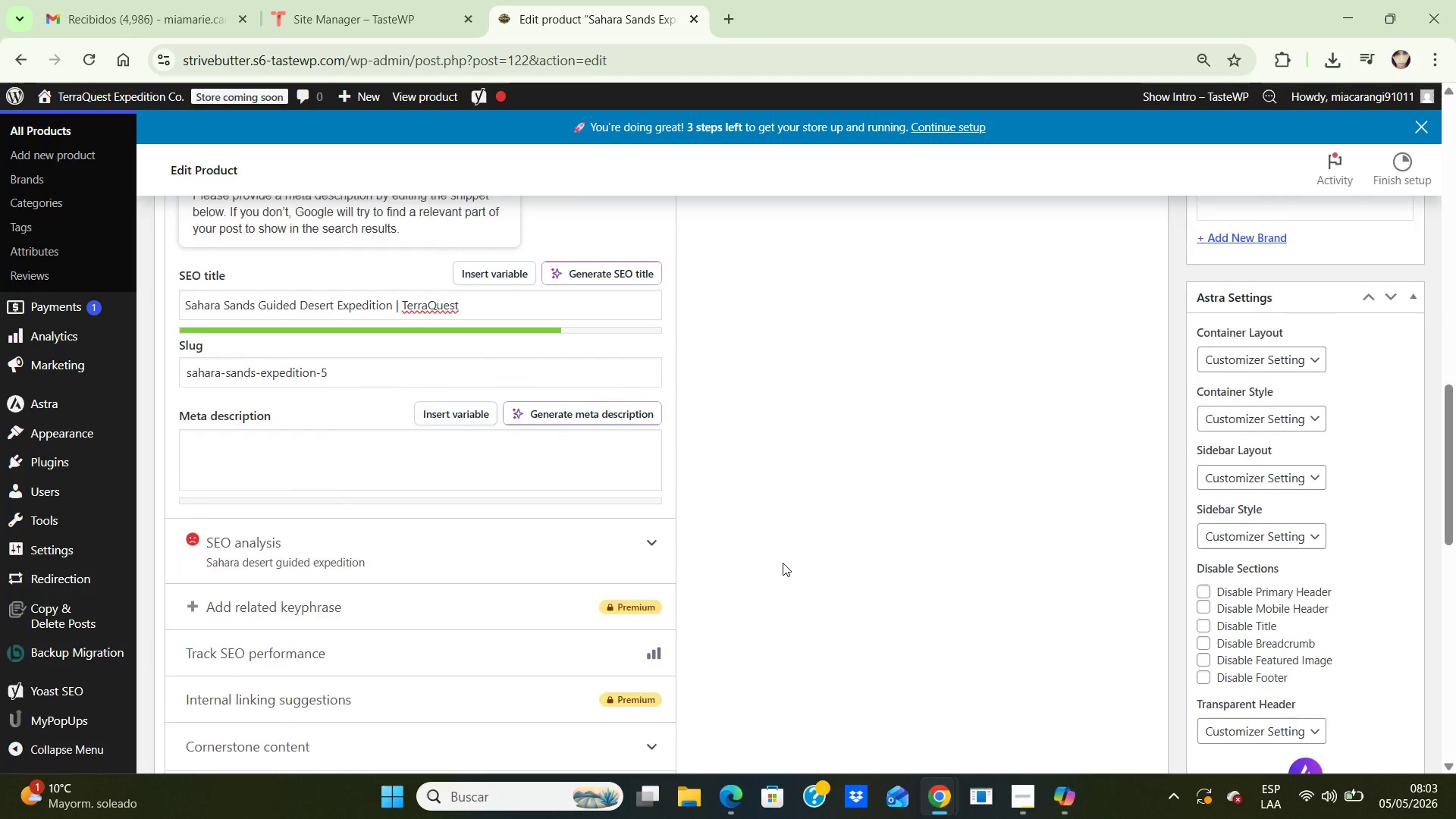 
key(ArrowDown)
 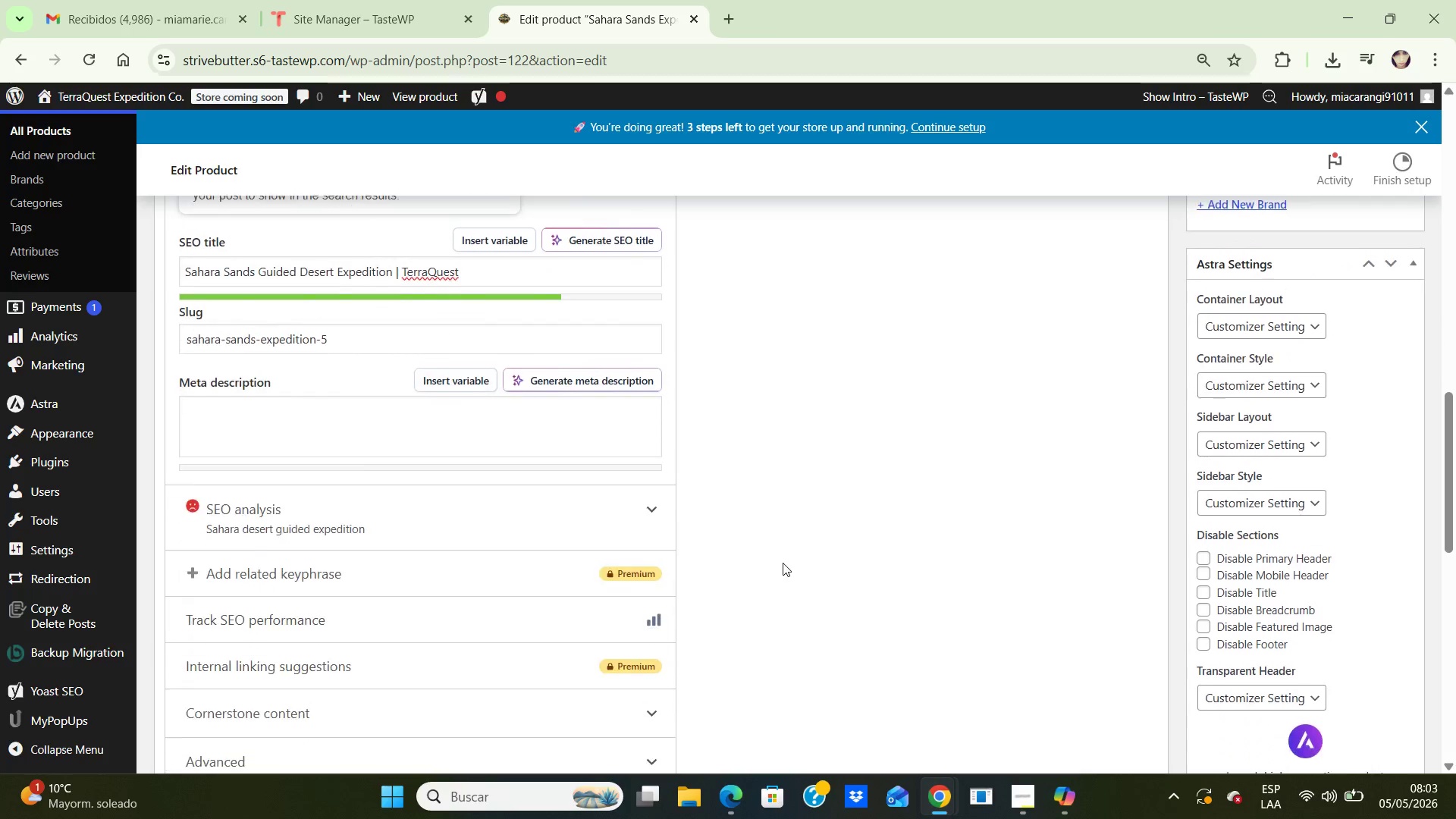 
key(ArrowDown)
 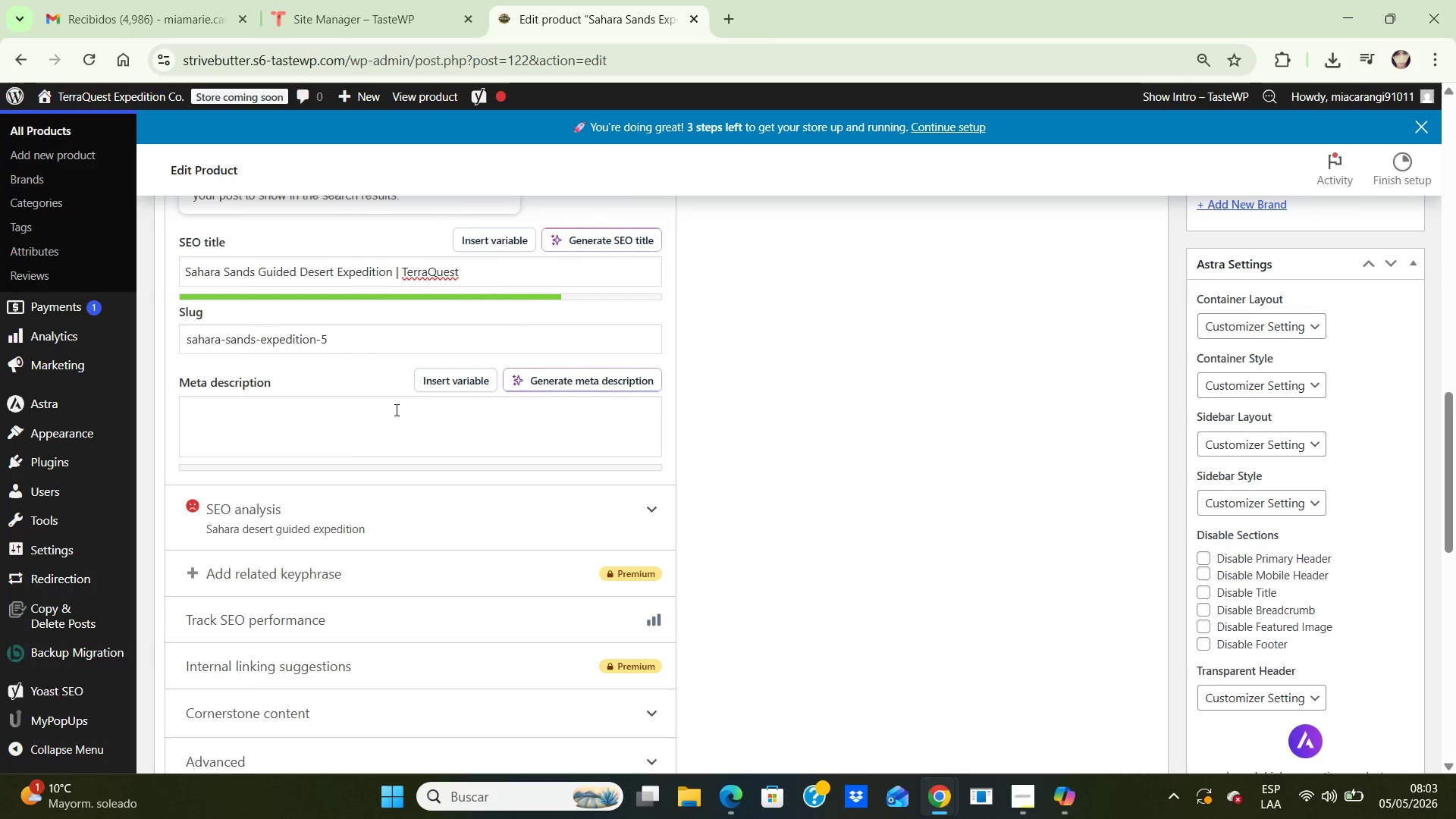 
left_click([395, 410])
 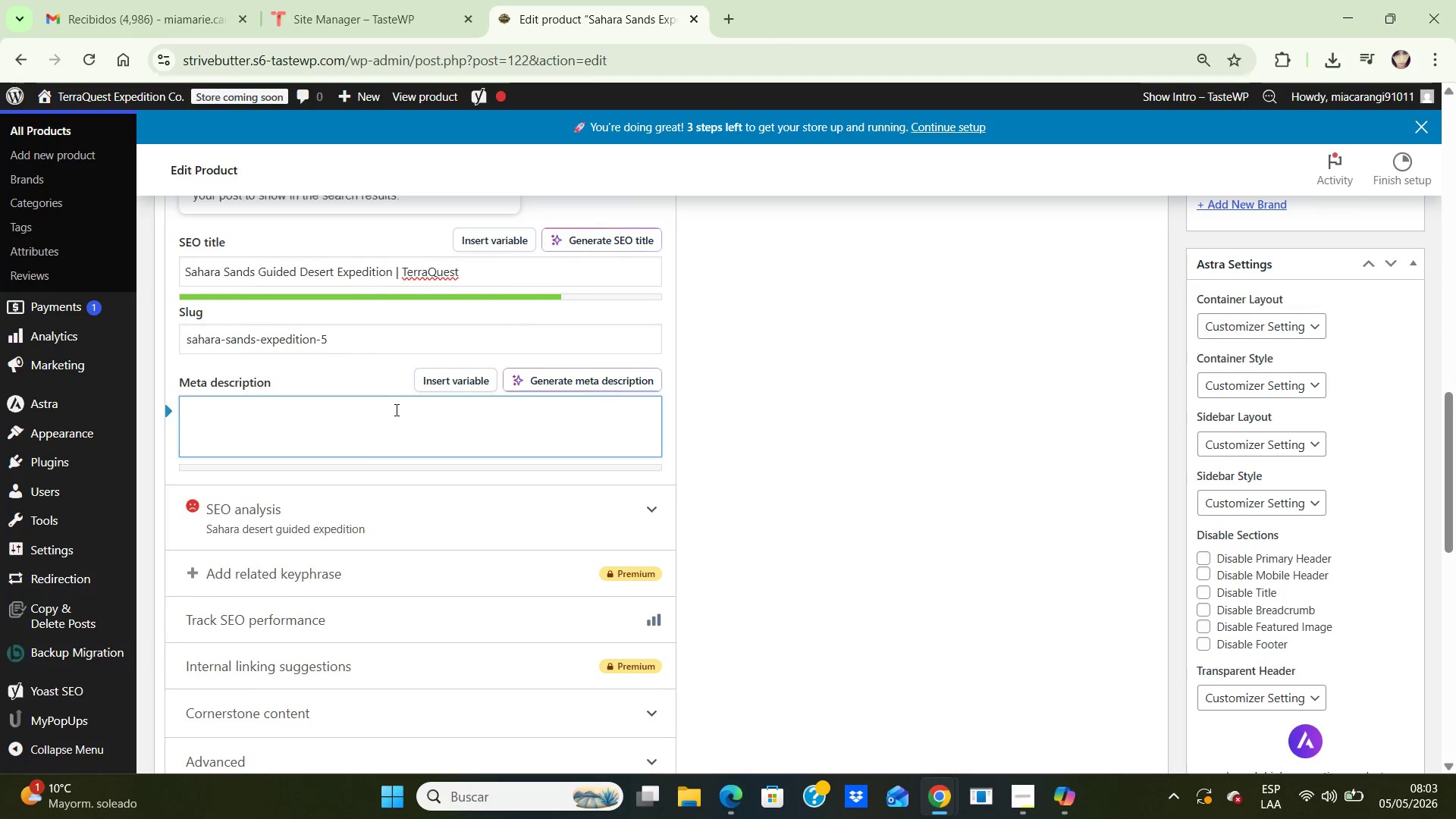 
type(Secure your sahara)
key(Backspace)
key(Backspace)
key(Backspace)
key(Backspace)
key(Backspace)
key(Backspace)
type(Sahara desert expedition deposit for aguided adventure across remote dunes )
 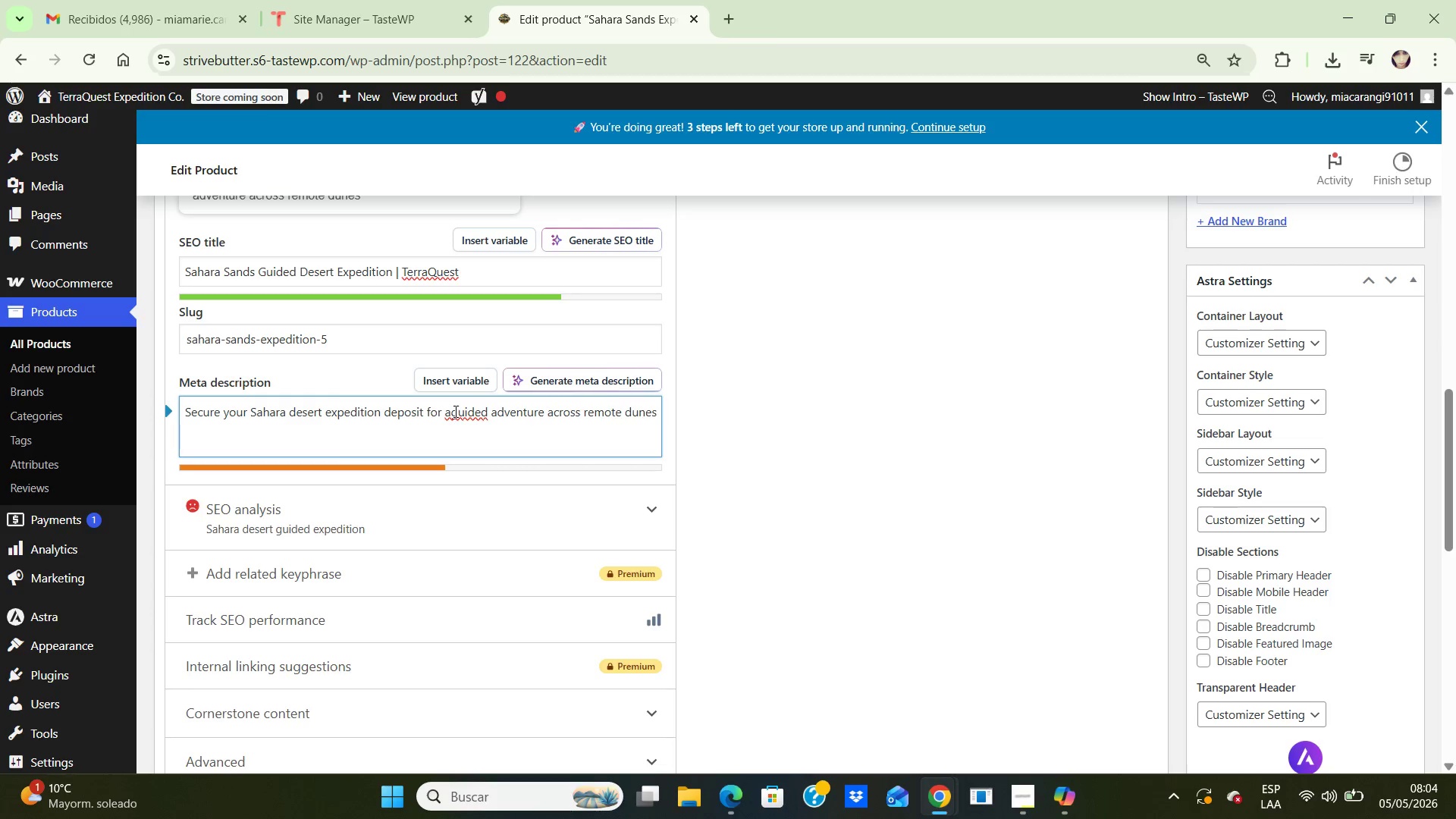 
left_click([454, 411])
 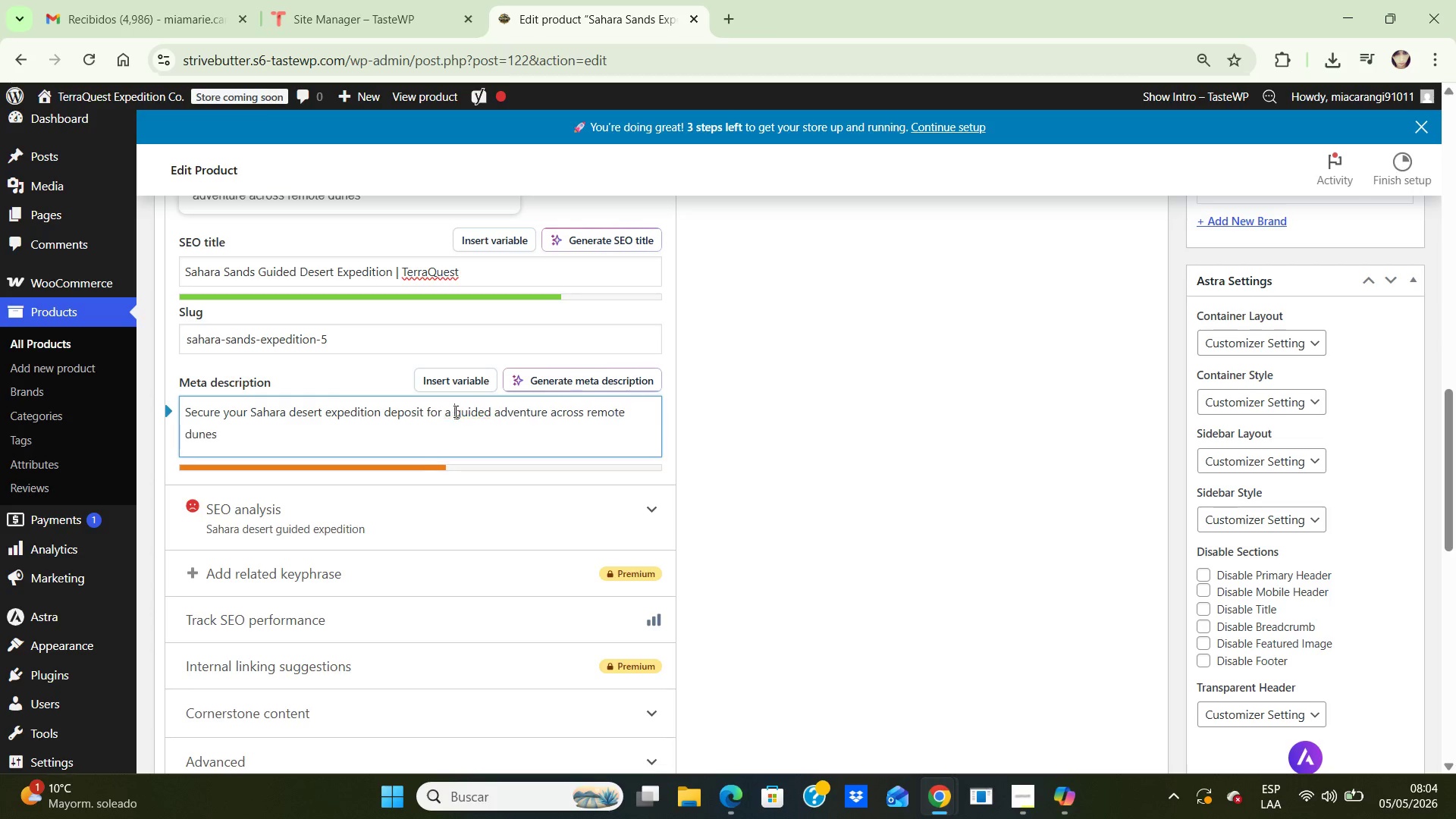 
key(Space)
 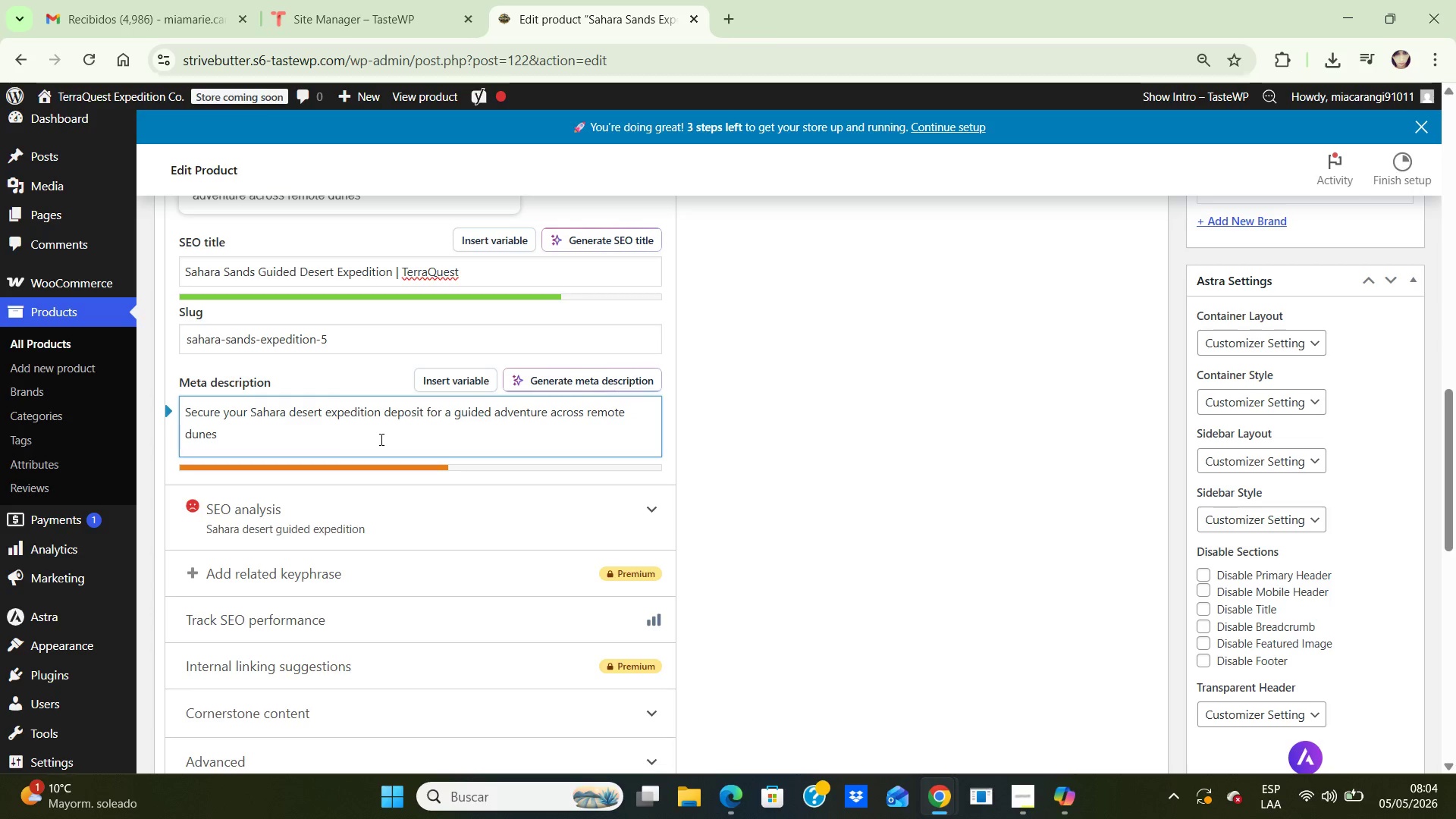 
key(A)
 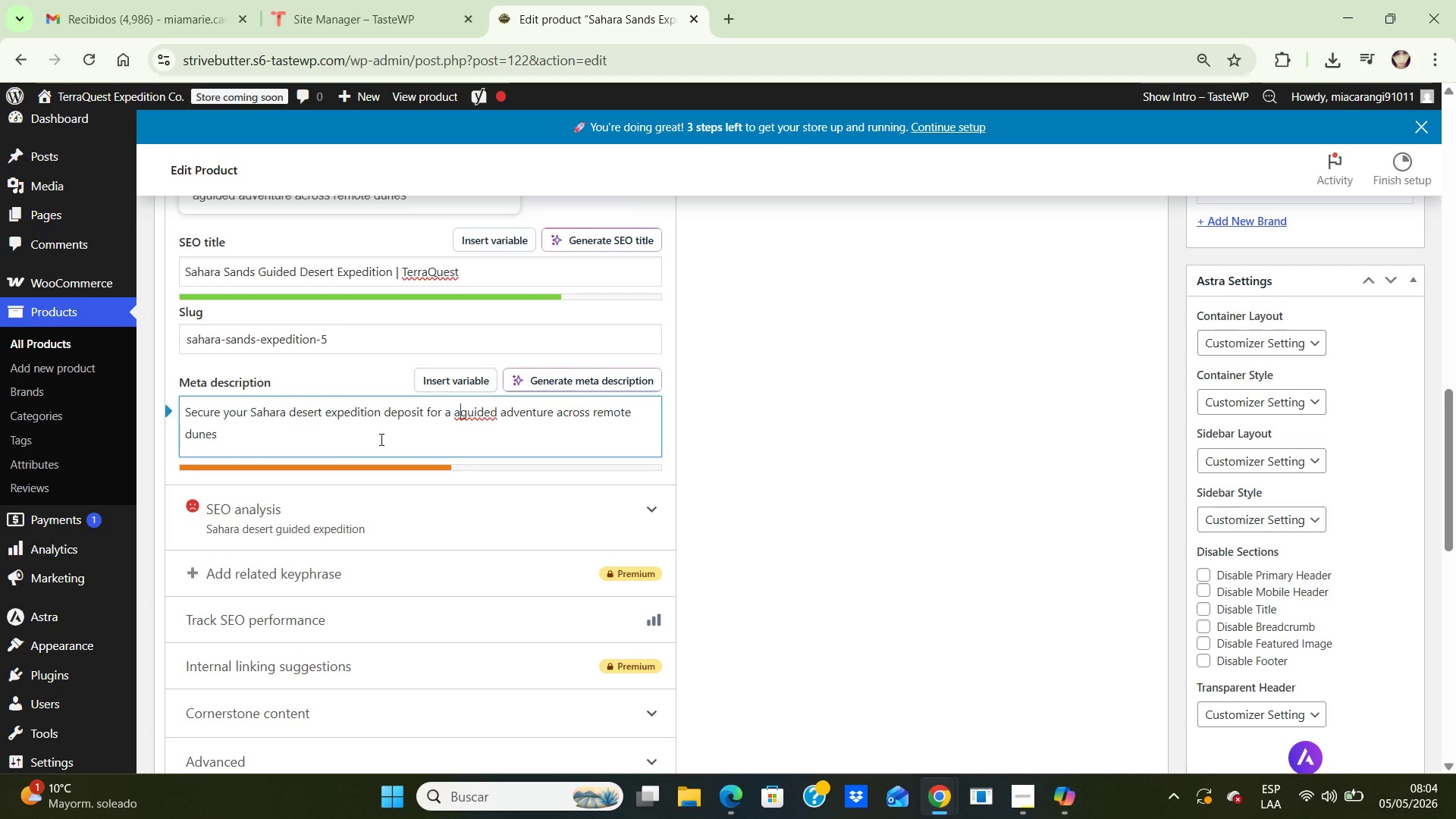 
key(Backspace)
 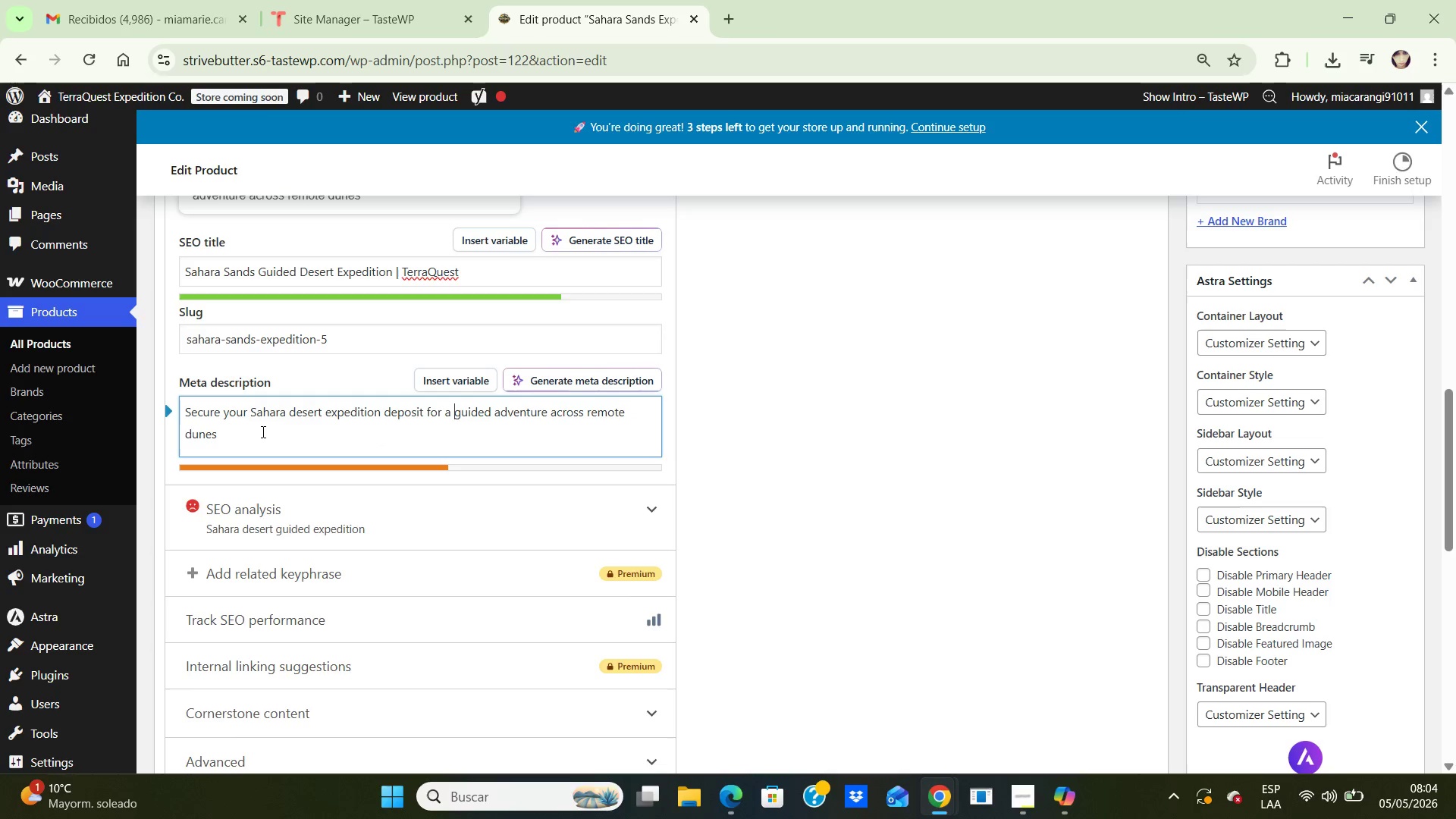 
left_click([262, 431])
 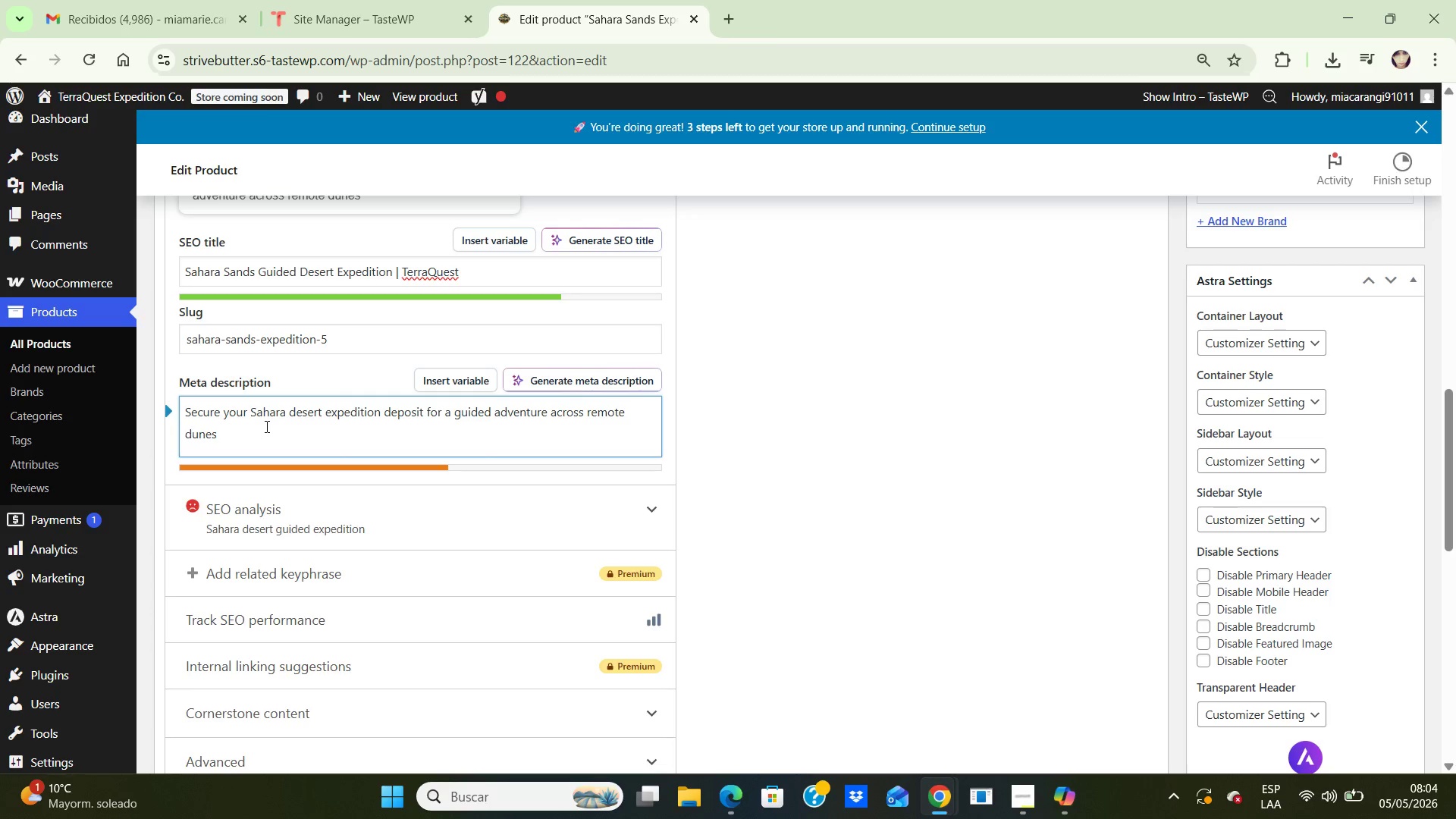 
type(and unforgettable desert landscapes)
 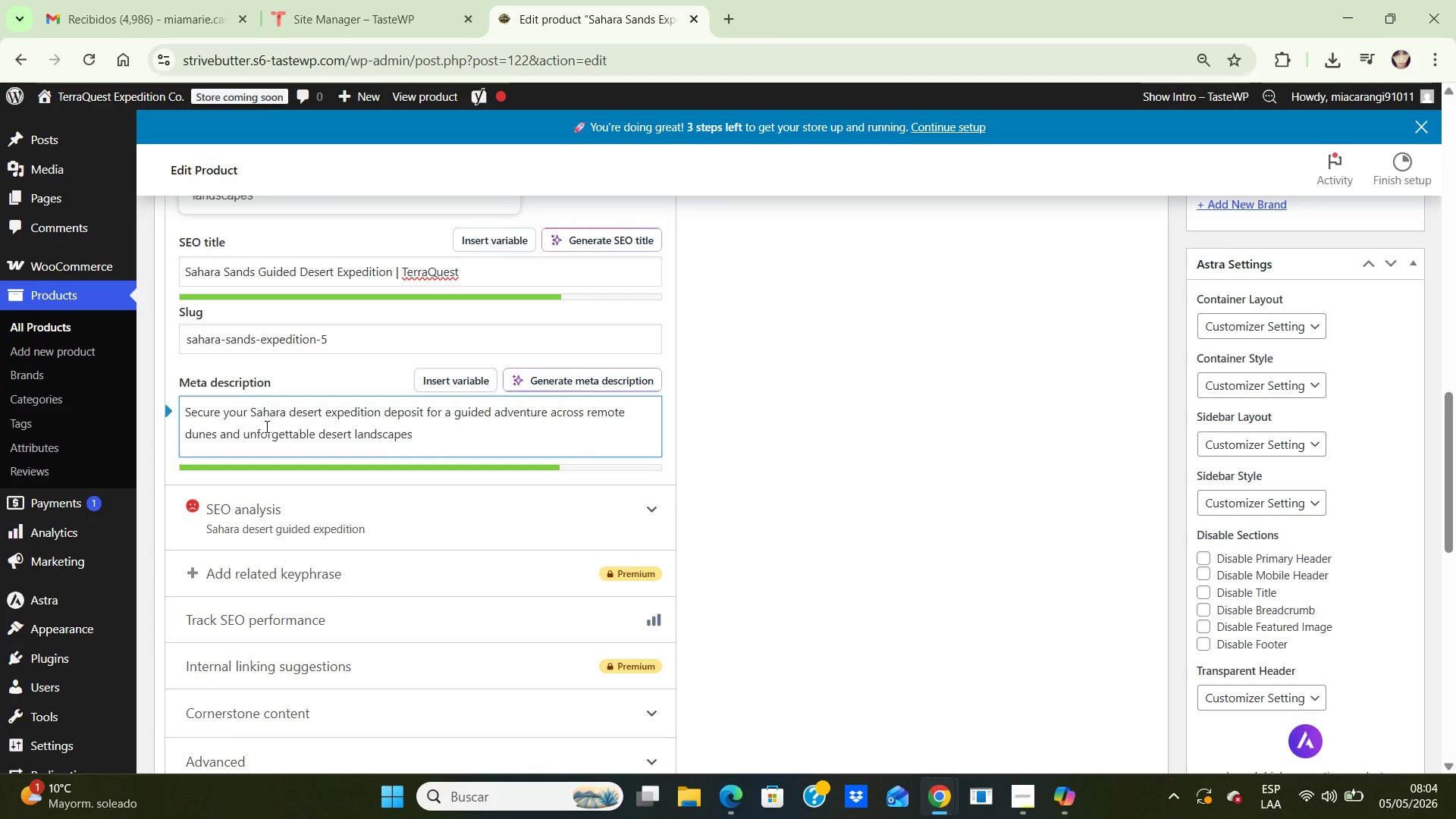 
wait(8.69)
 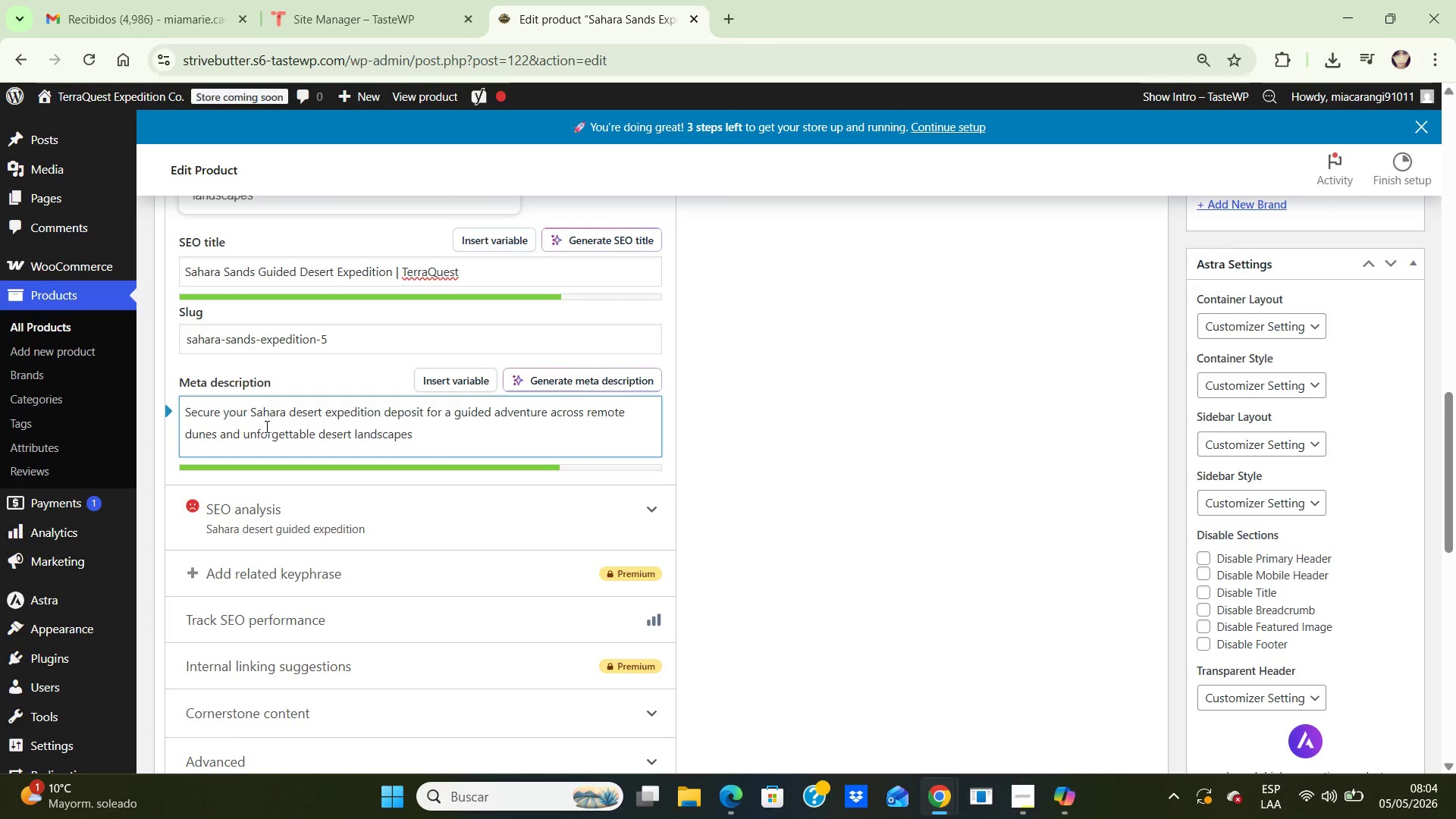 
left_click([1064, 794])
 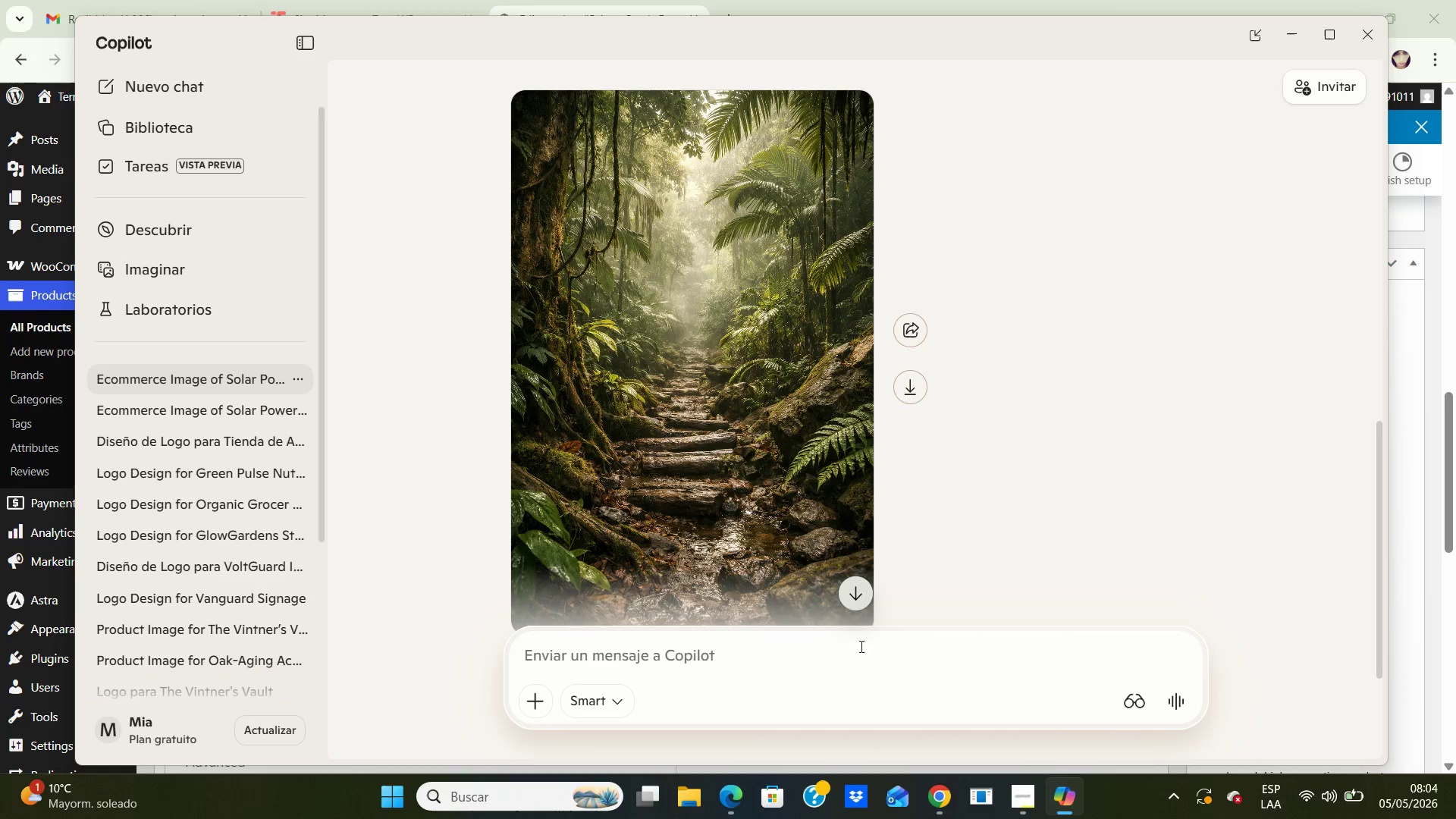 
left_click([859, 645])
 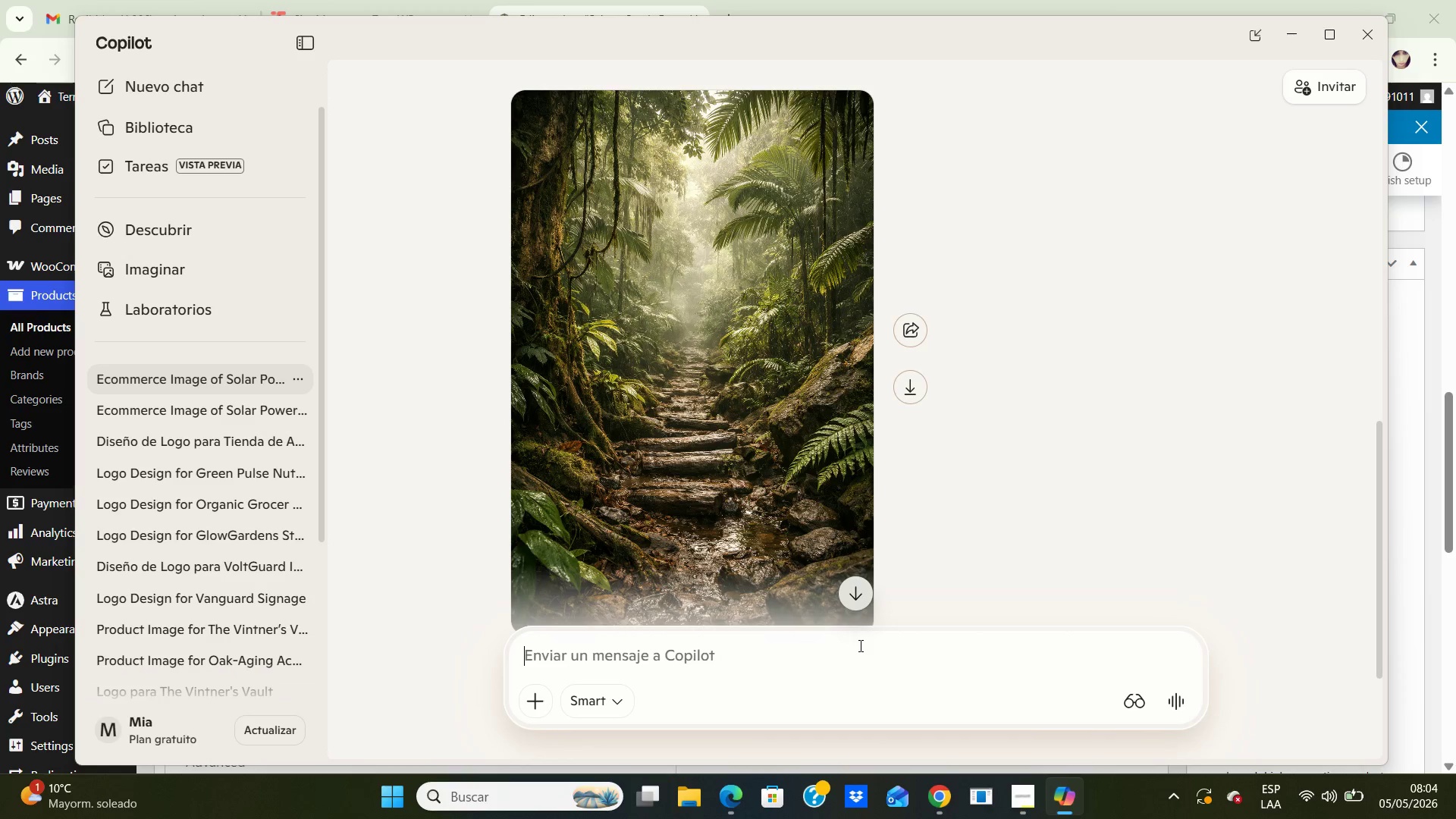 
type(create ac )
key(Backspace)
key(Backspace)
type( cinematic realistic image for a sahara desert guided expedition deposit endless golden dunes during sunset rugged expedition atmosphere luxury exotourism adventure aesthetic cinematic outdoor travel style no text no logo no people facin camera)
 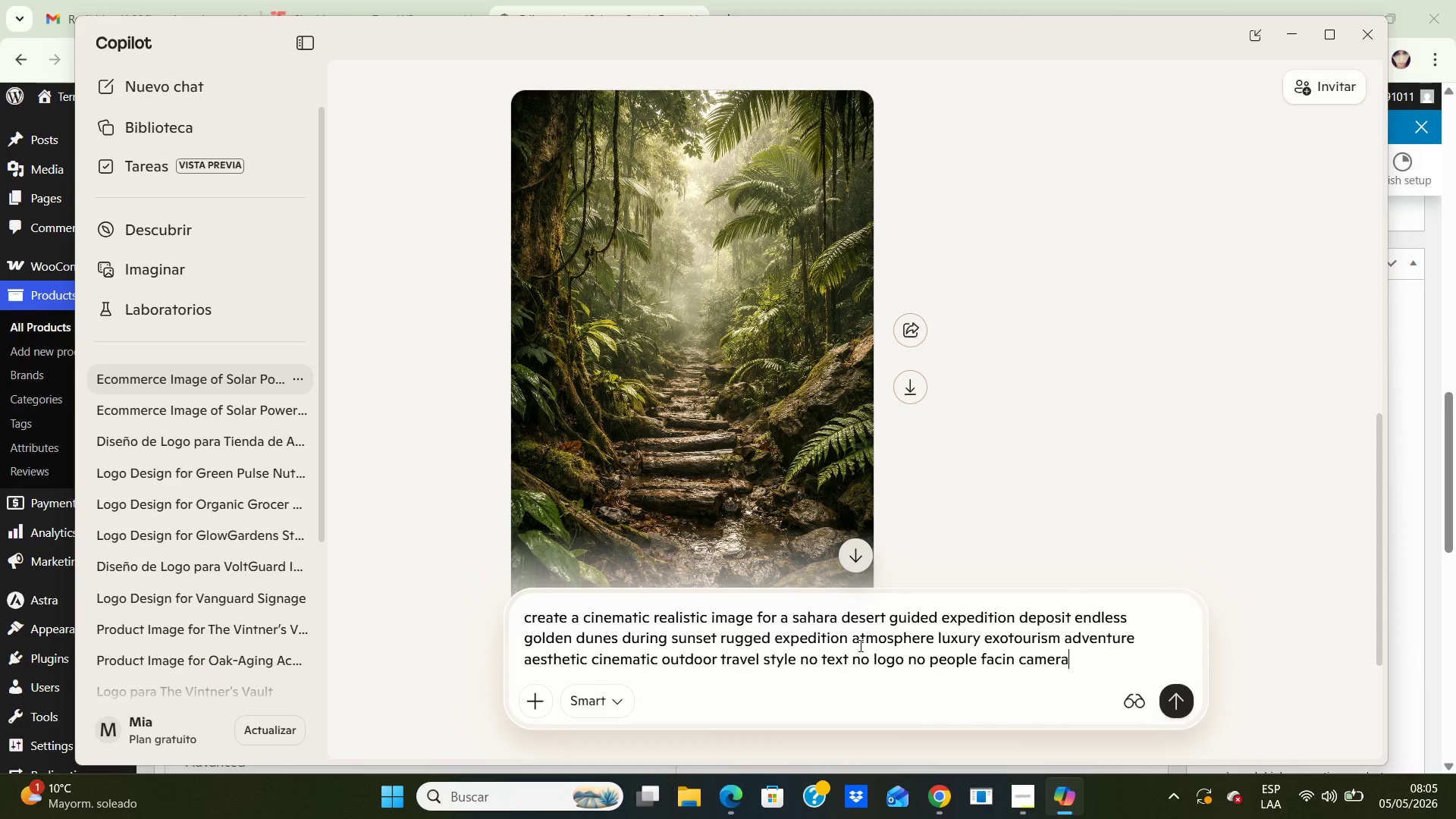 
key(Enter)
 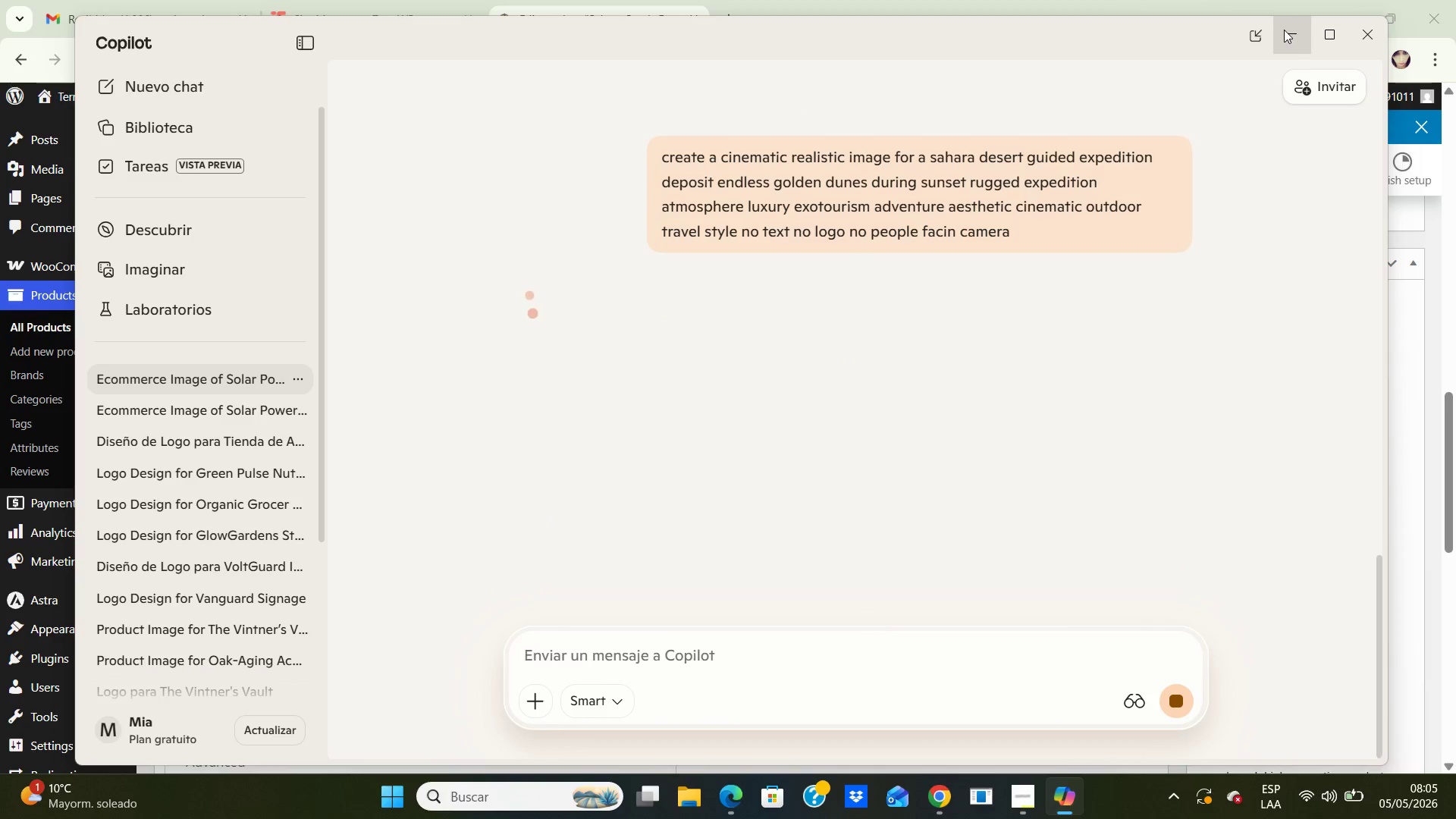 
left_click([1284, 30])
 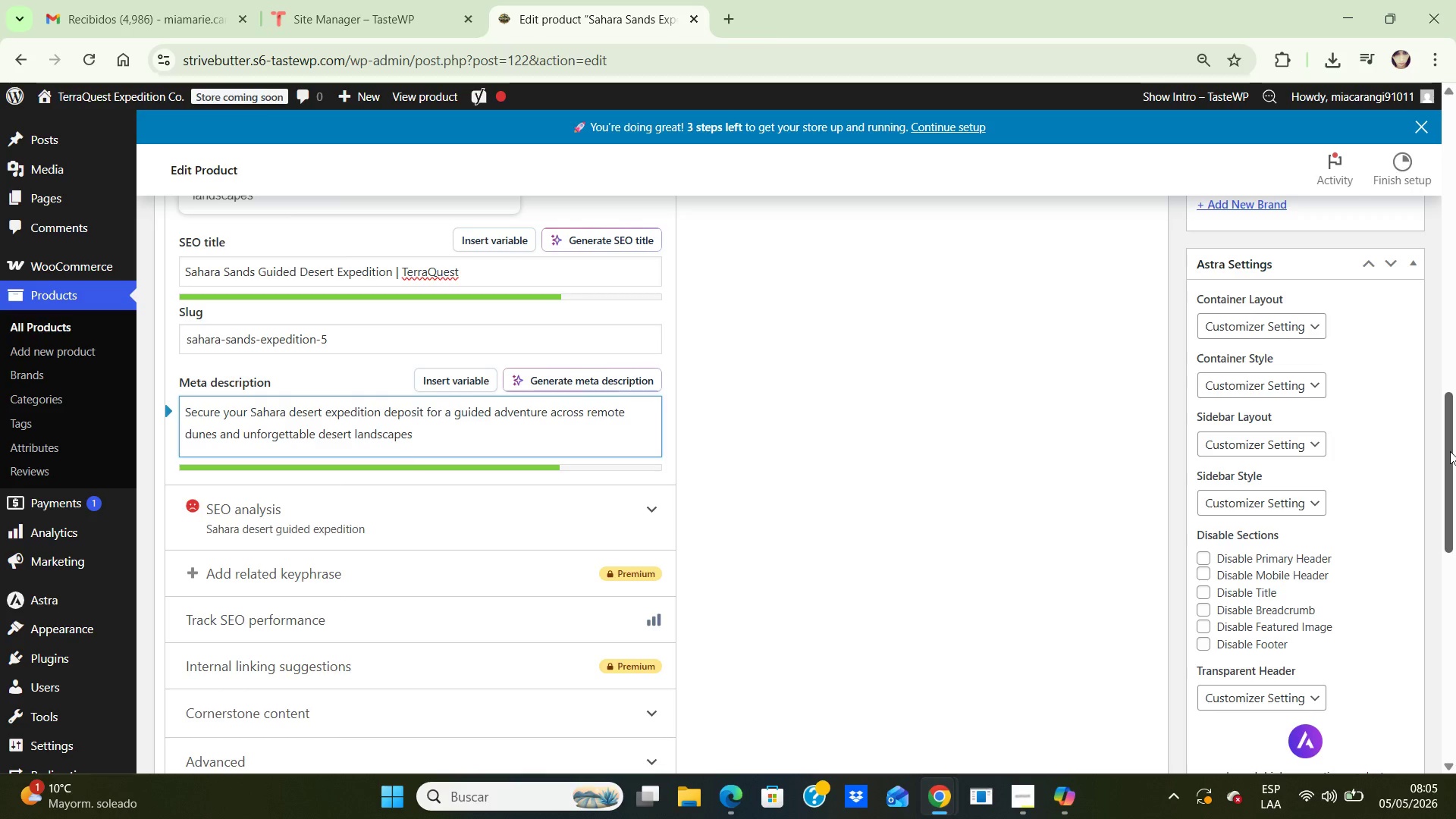 
left_click_drag(start_coordinate=[1450, 451], to_coordinate=[1421, 236])
 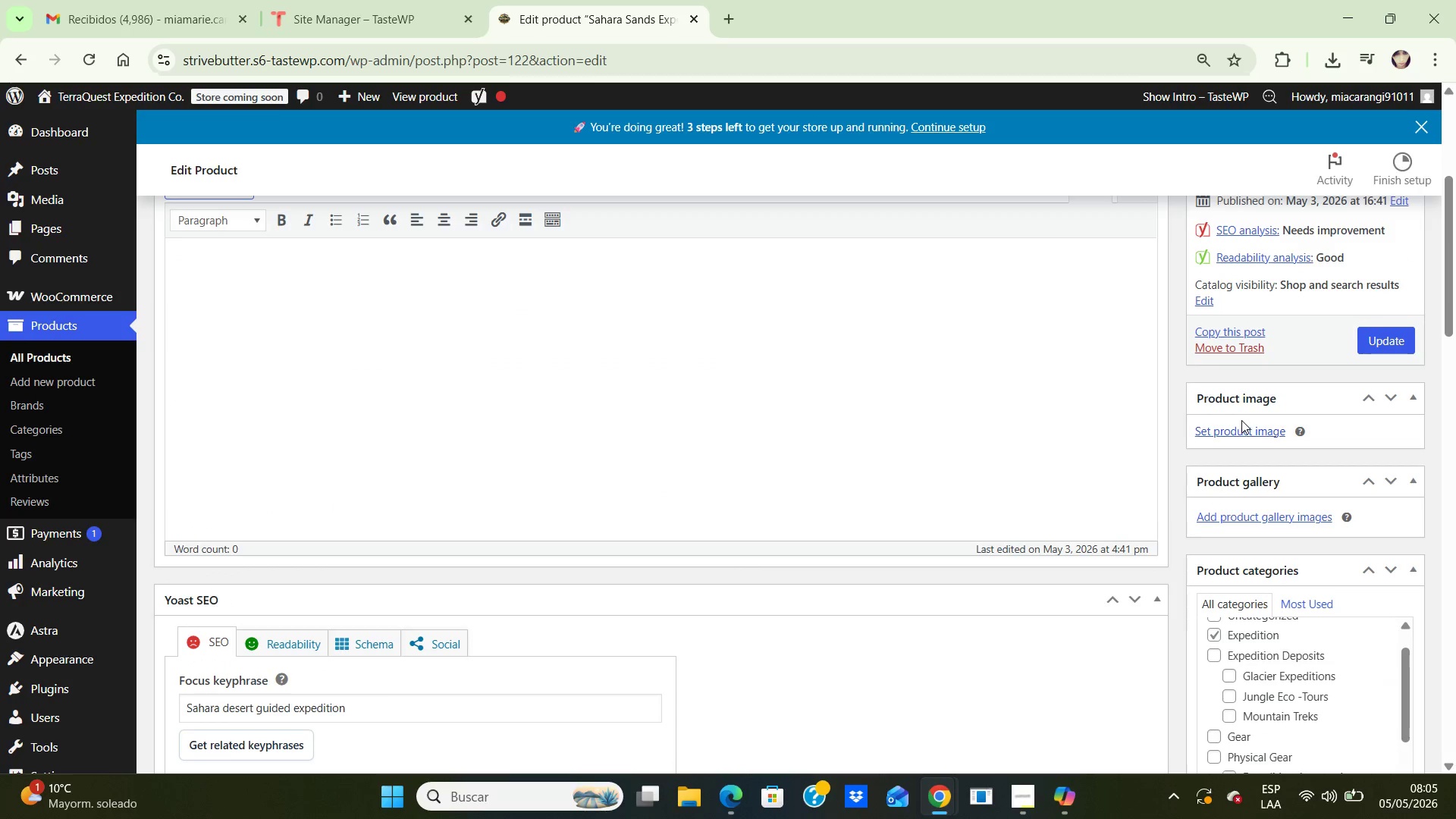 
left_click_drag(start_coordinate=[1241, 420], to_coordinate=[1227, 441])
 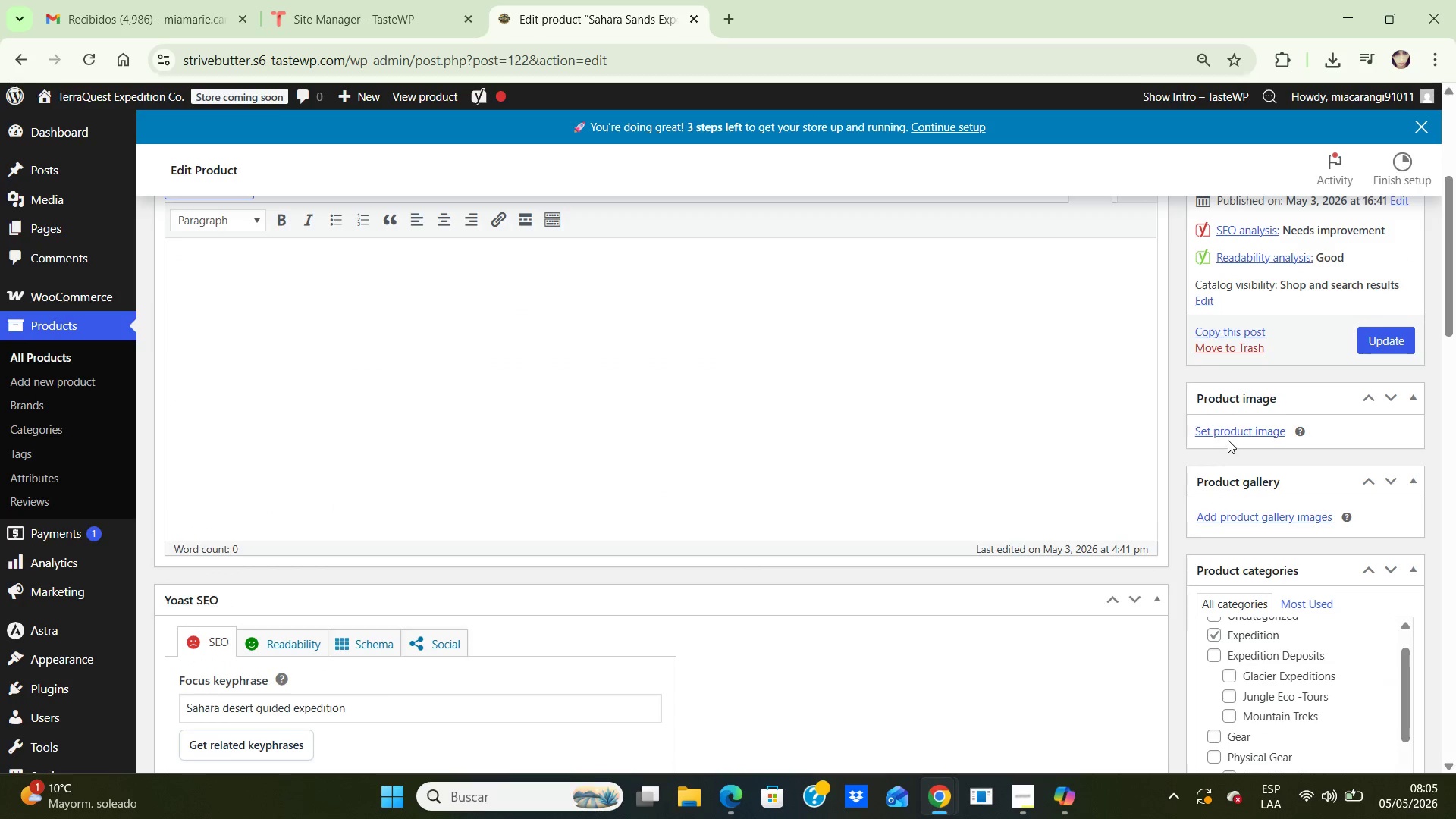 
left_click_drag(start_coordinate=[1227, 441], to_coordinate=[1233, 434])
 